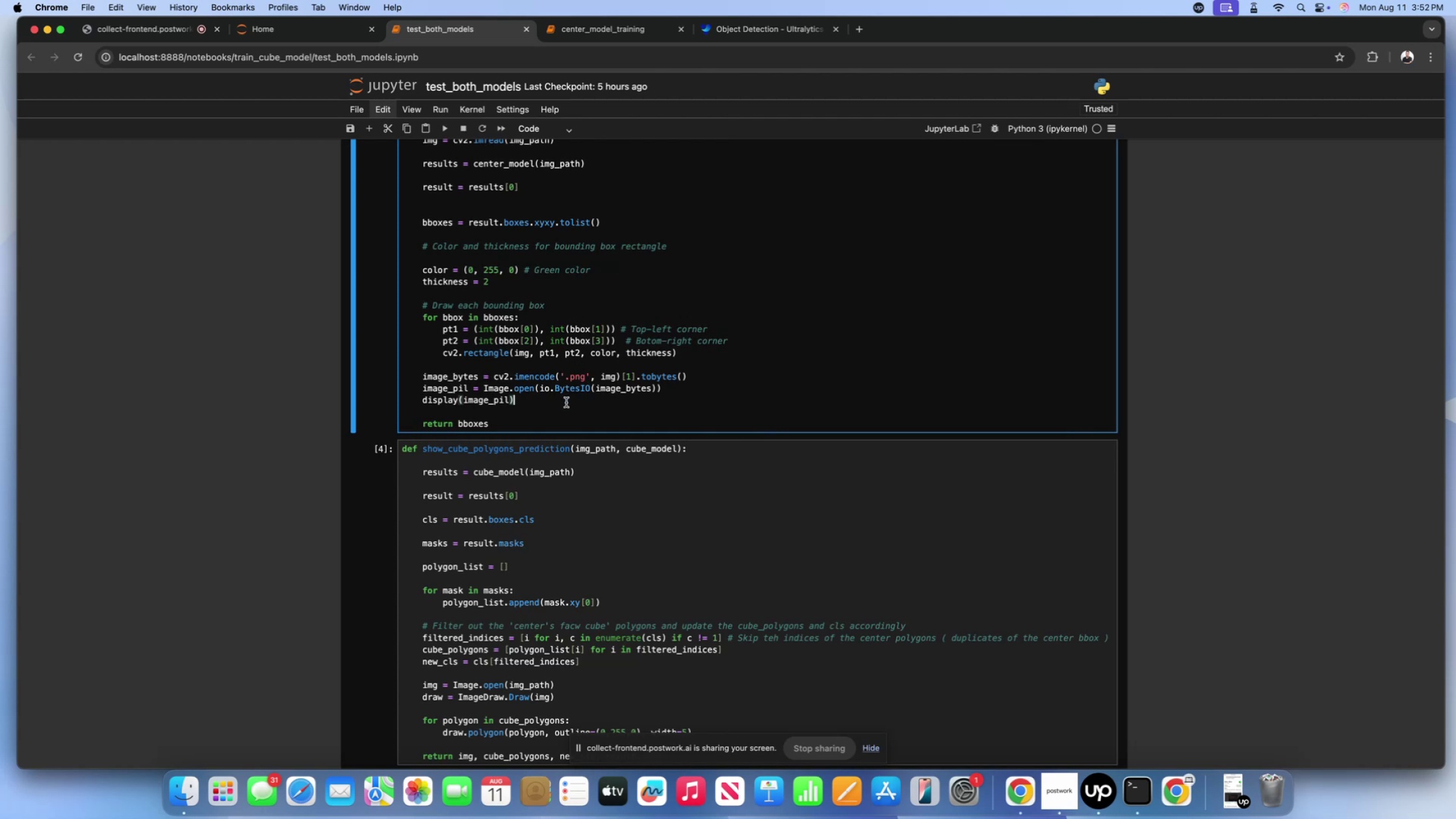 
scroll: coordinate [566, 402], scroll_direction: down, amount: 55.0
 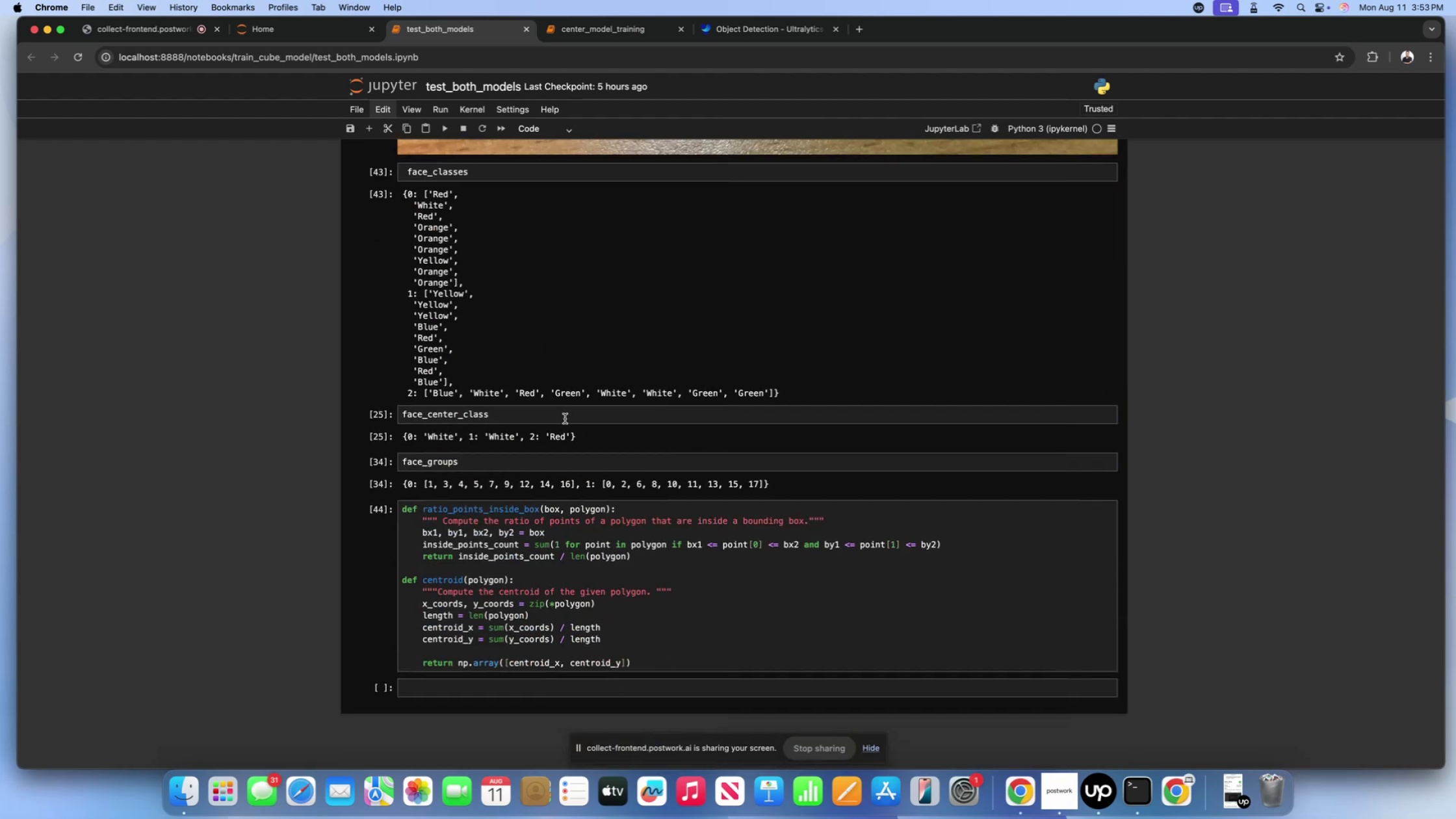 
left_click([565, 417])
 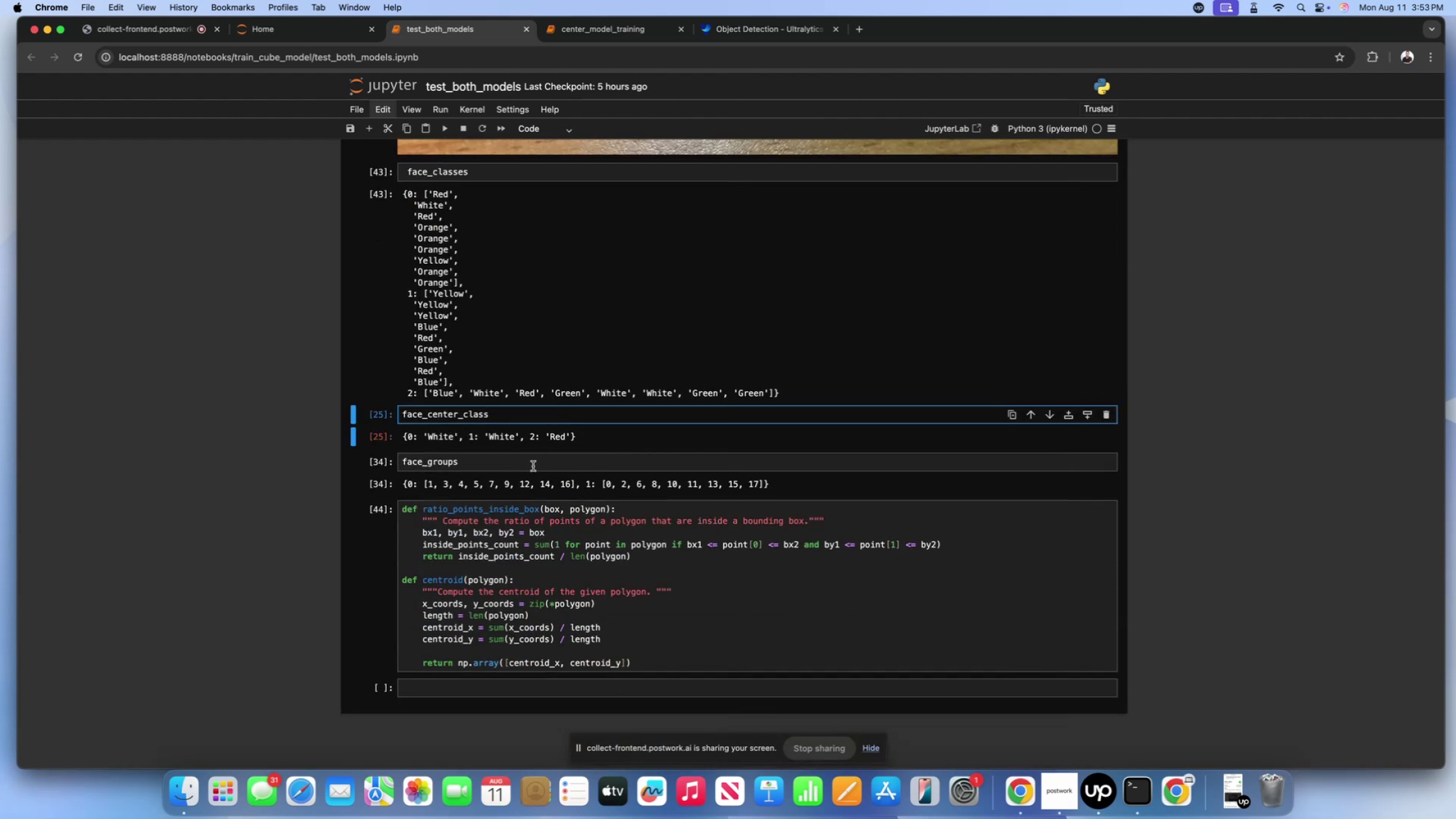 
left_click([533, 466])
 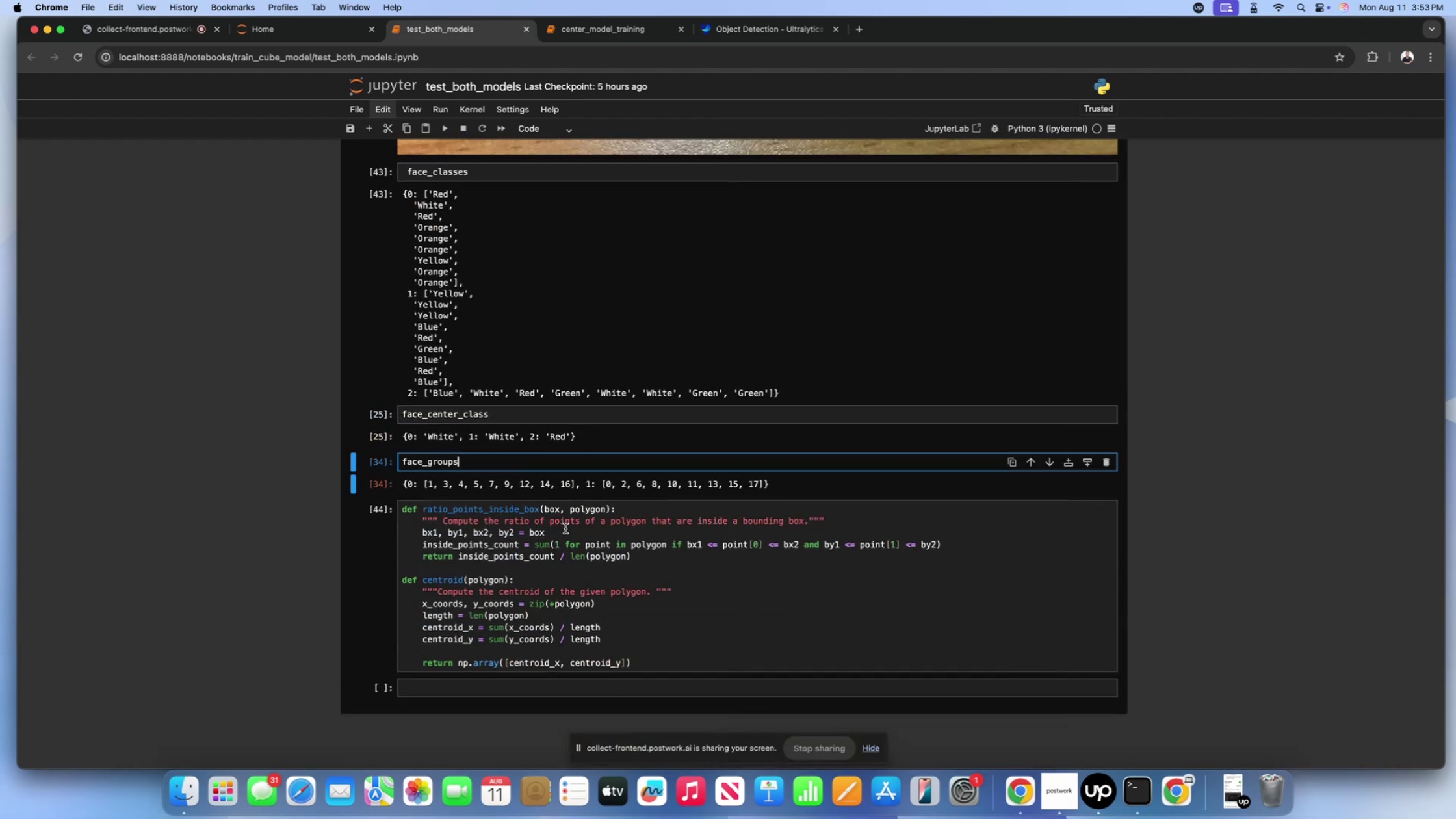 
left_click([566, 528])
 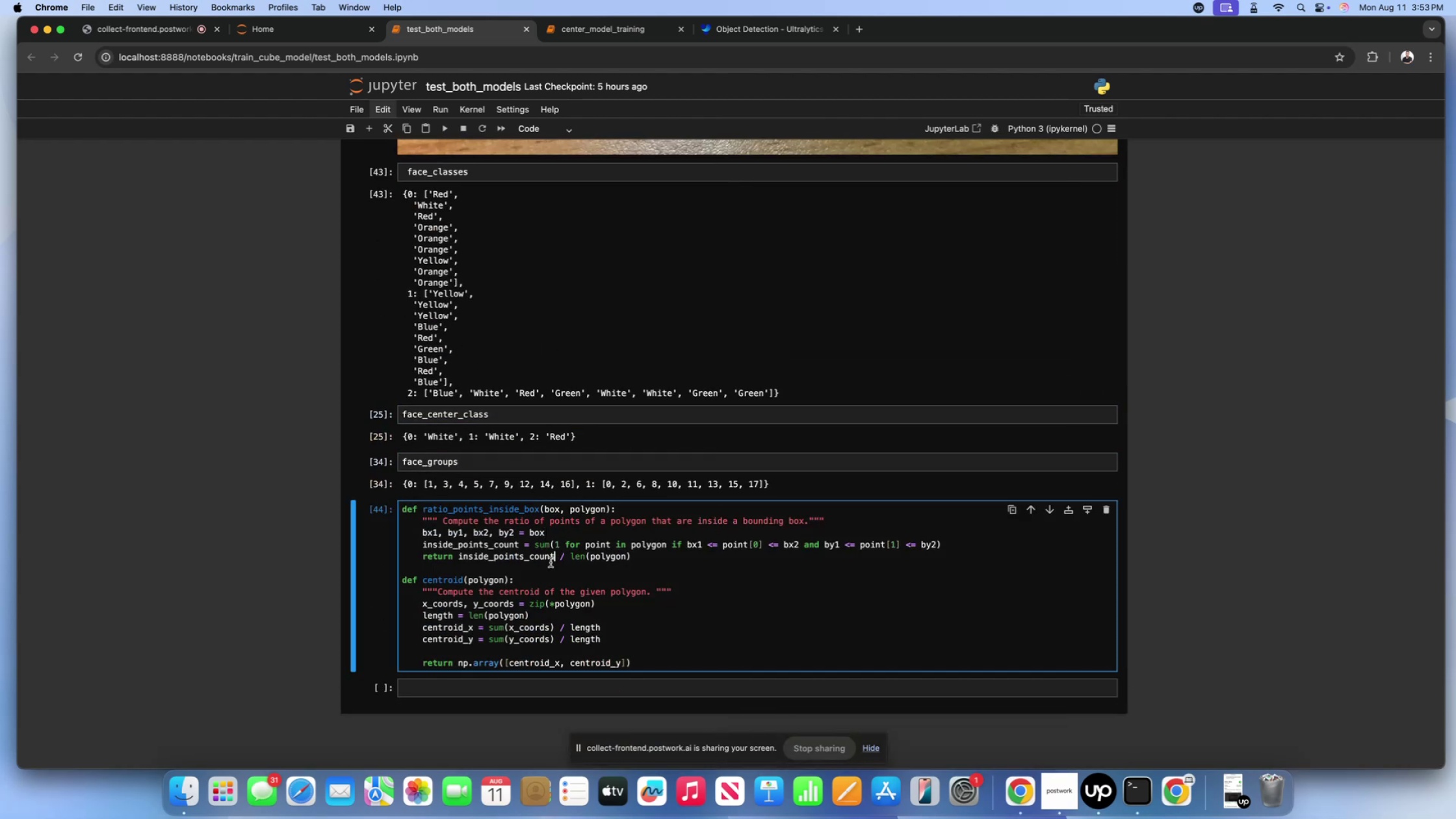 
double_click([546, 567])
 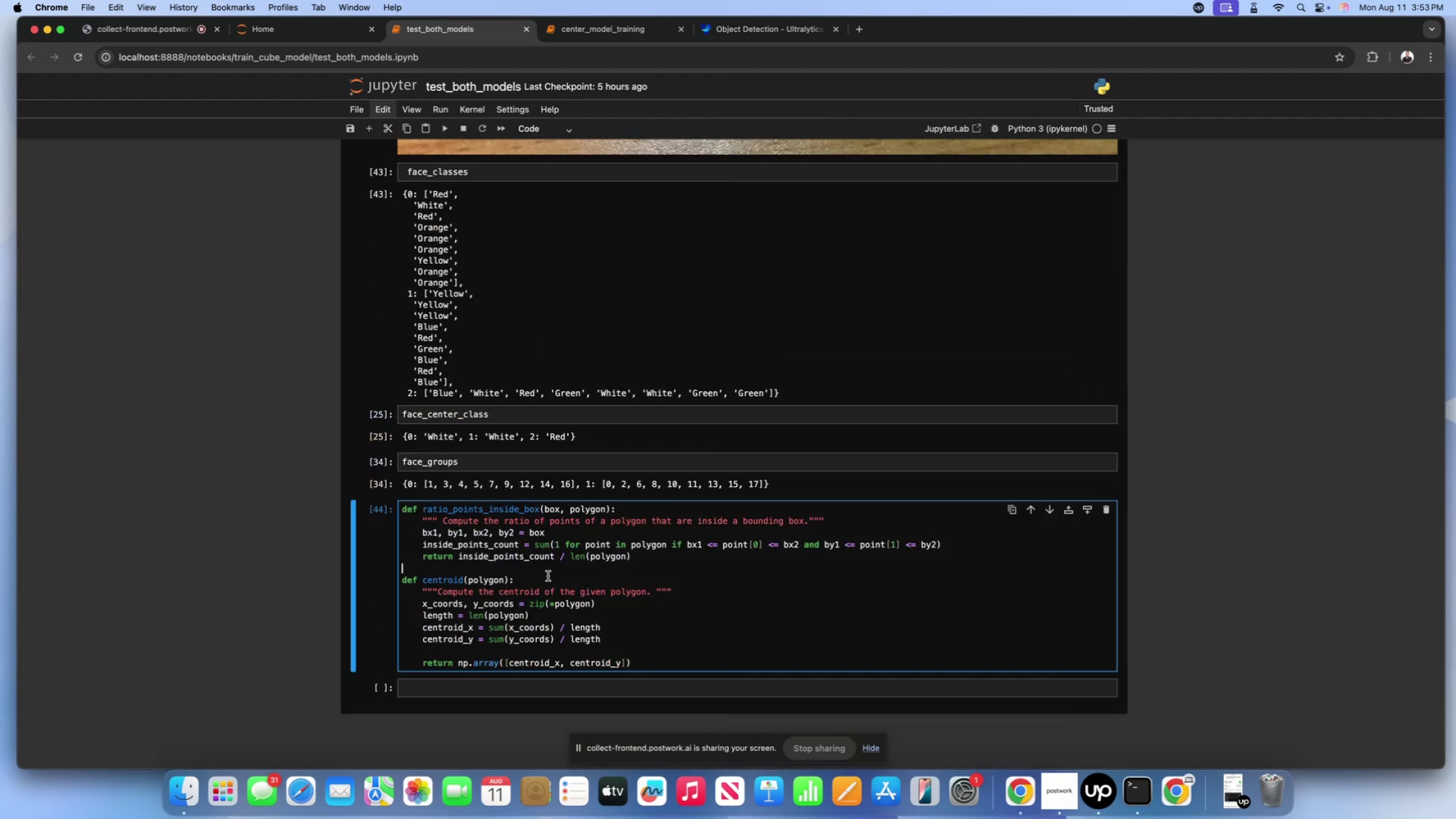 
left_click([548, 576])
 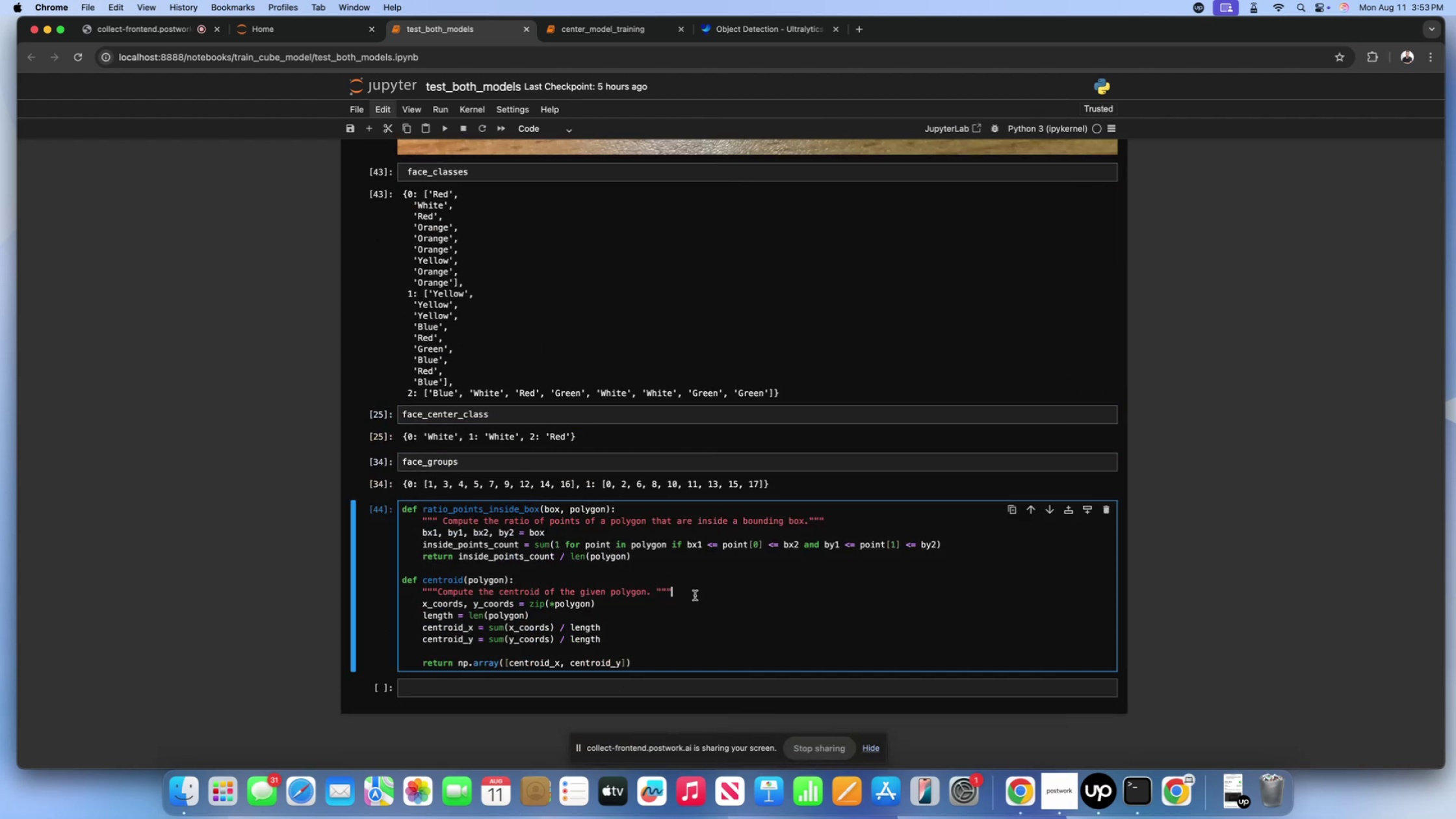 
double_click([664, 611])
 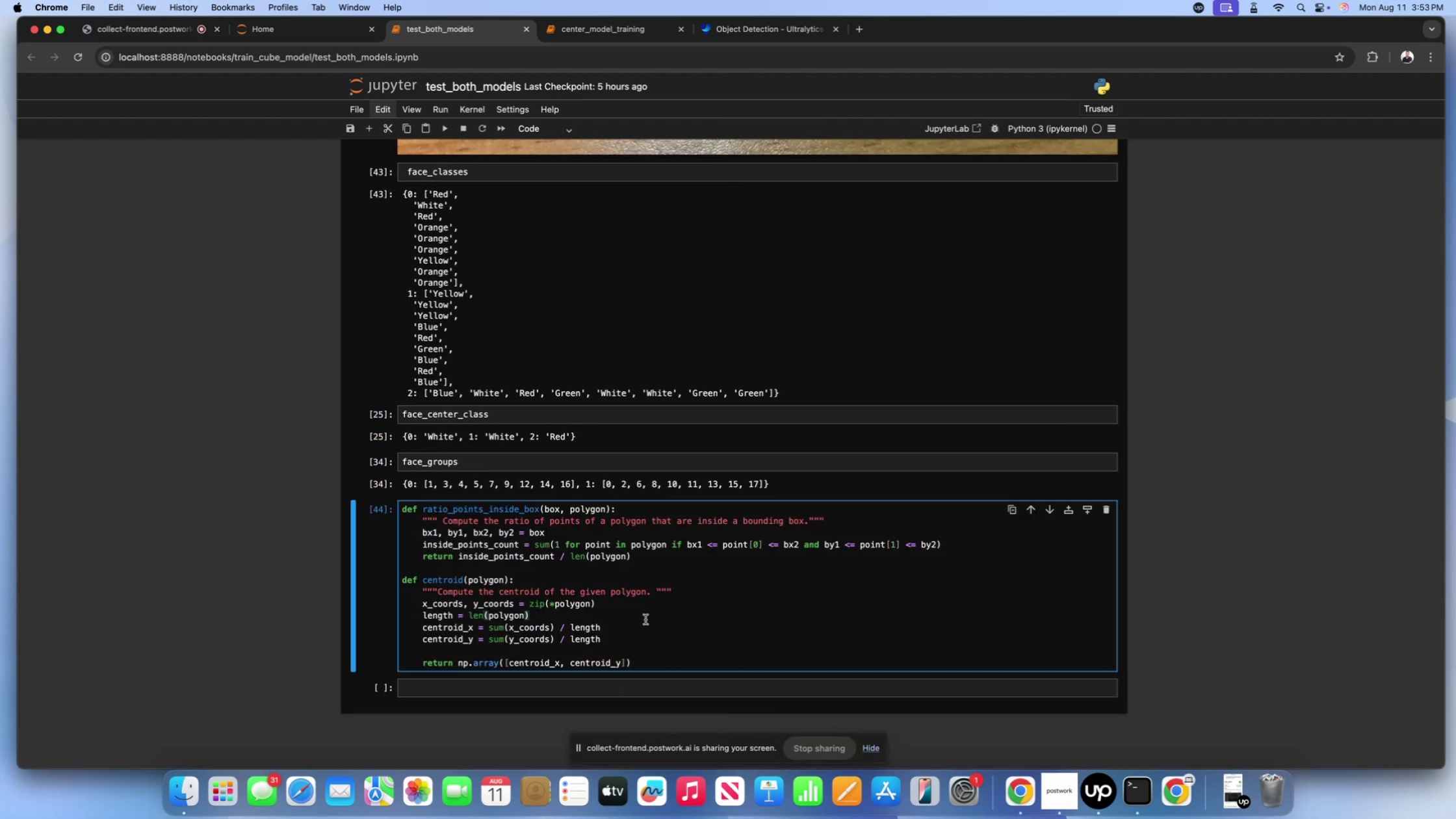 
double_click([644, 623])
 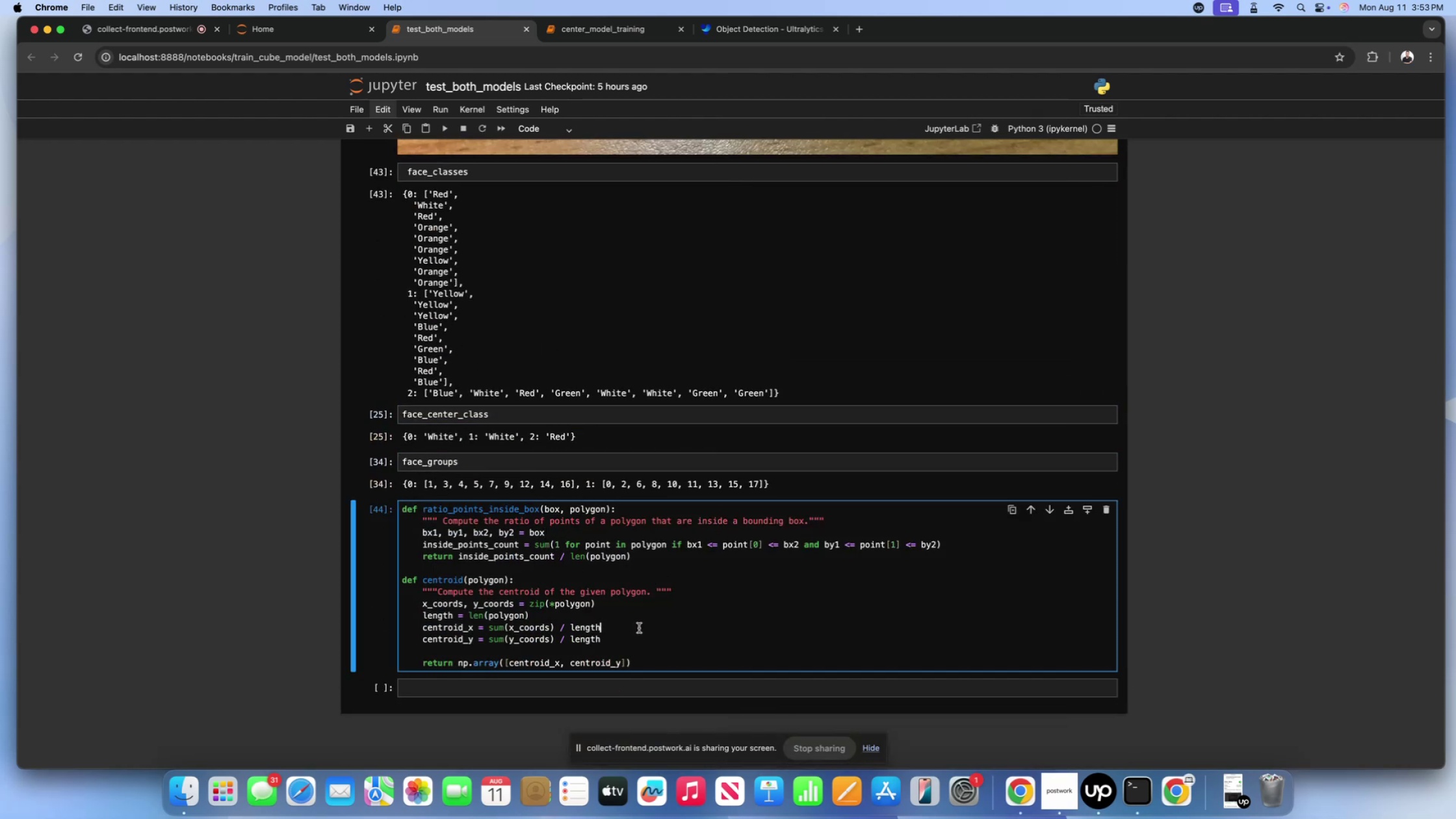 
triple_click([639, 628])
 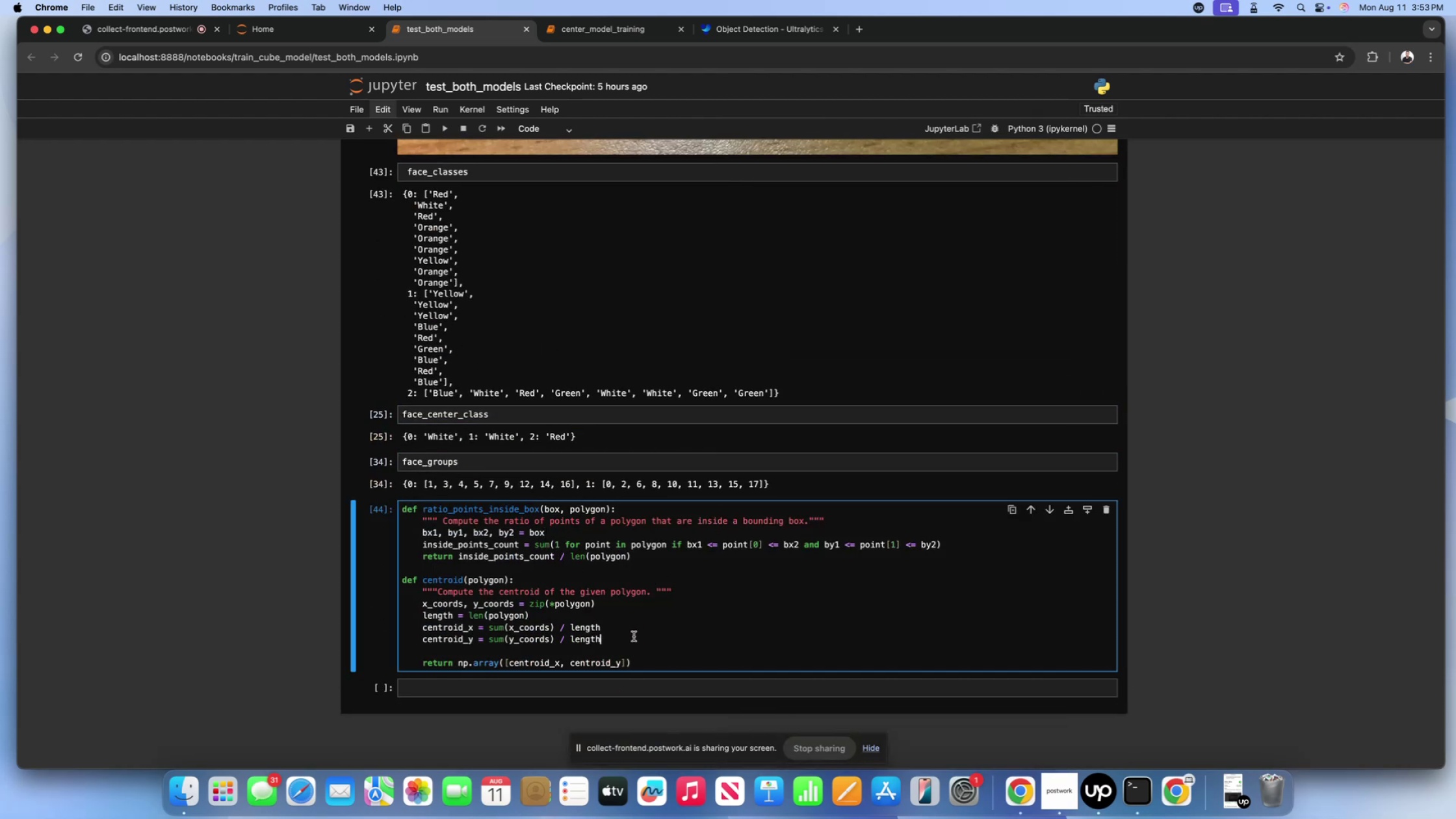 
triple_click([634, 636])
 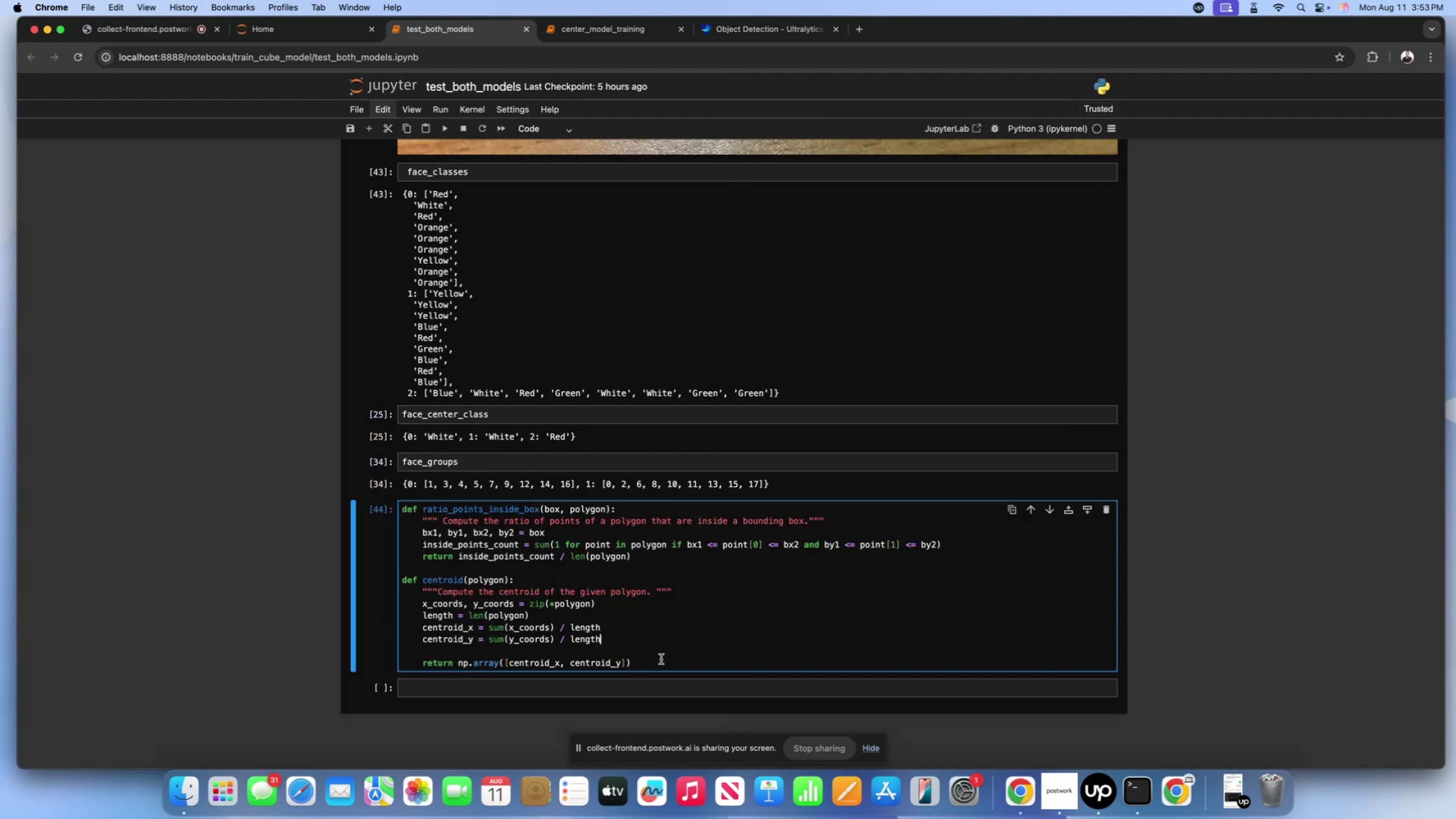 
triple_click([661, 659])
 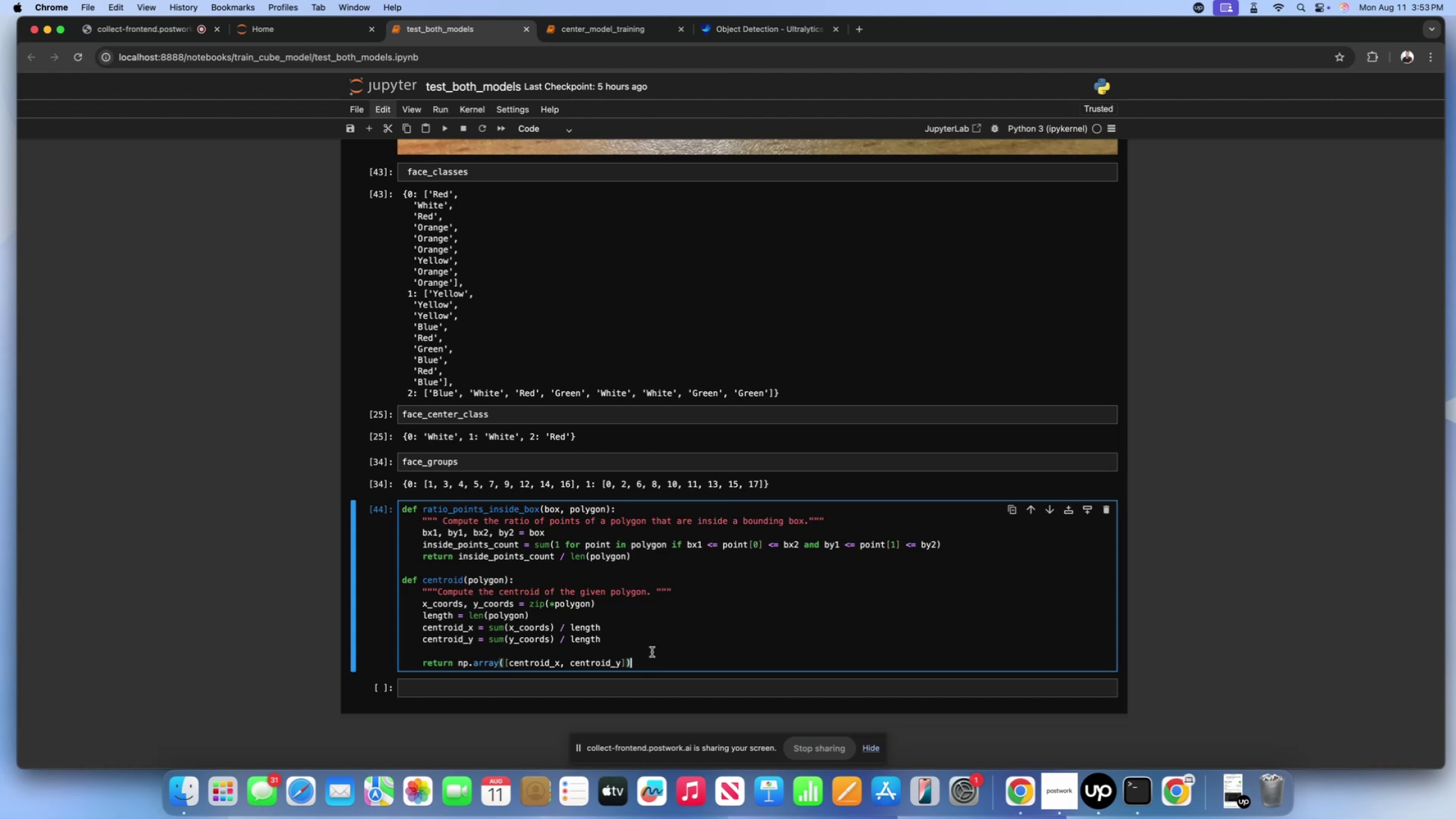 
left_click([652, 652])
 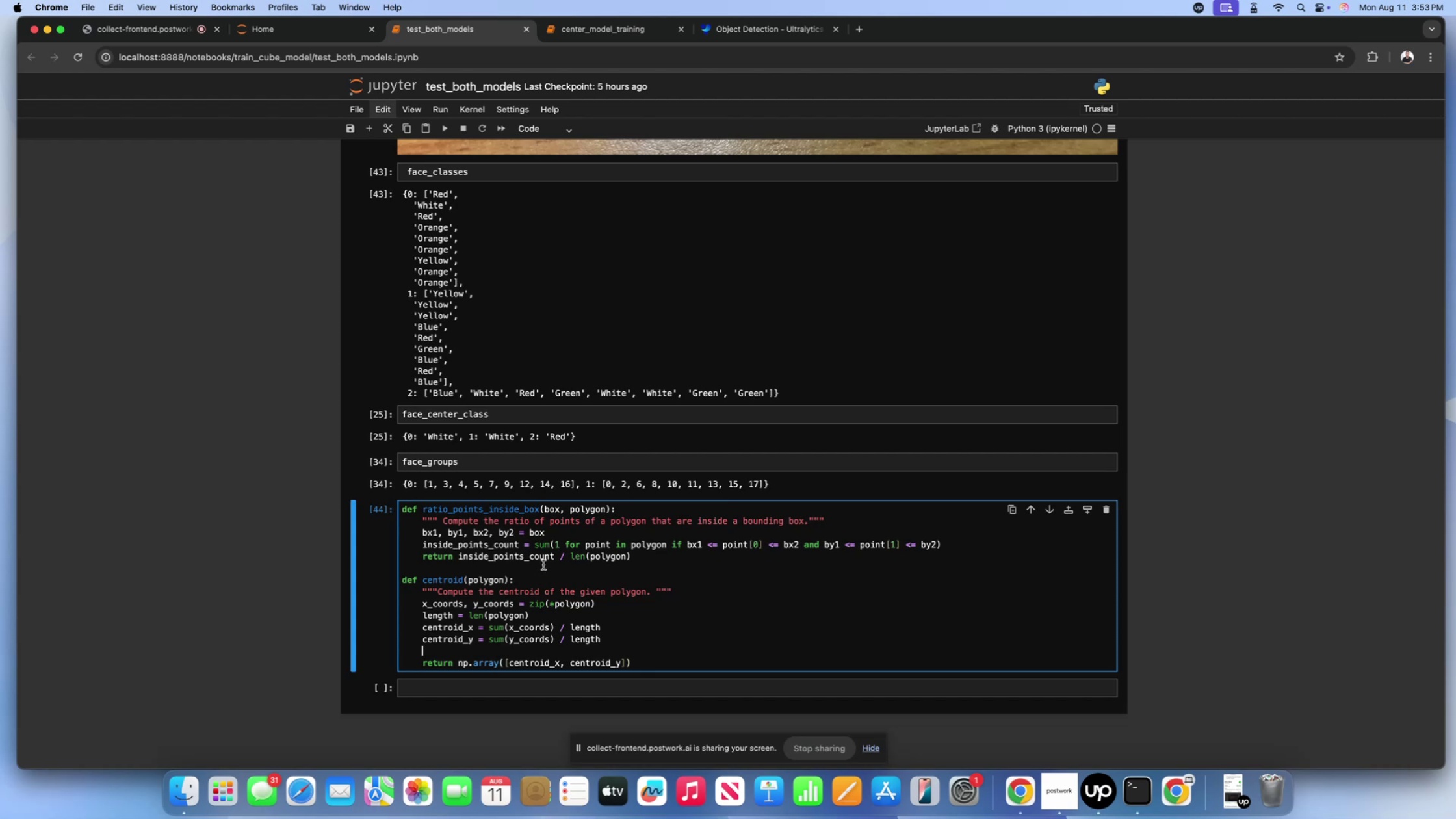 
left_click([289, 28])
 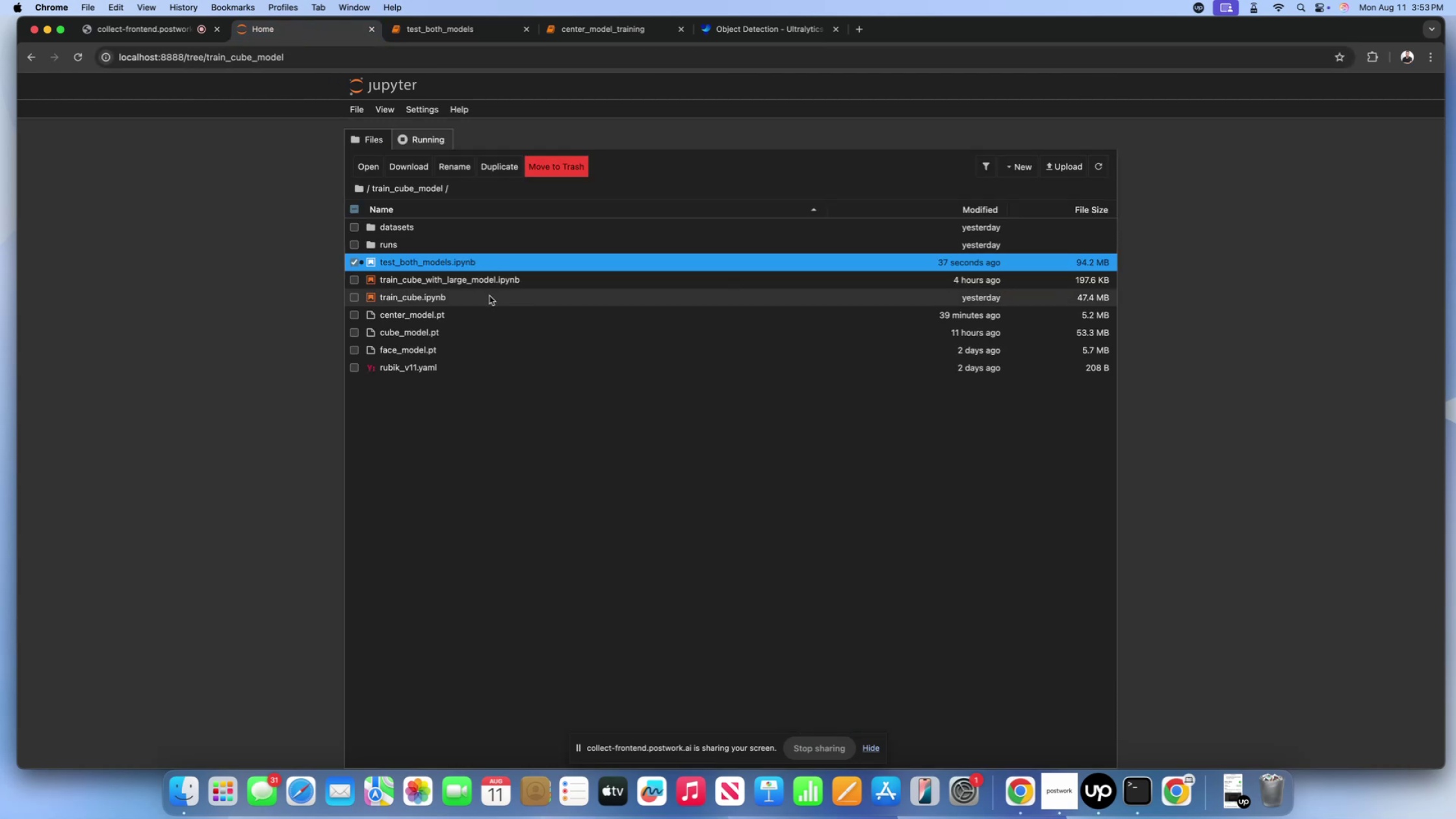 
left_click([489, 296])
 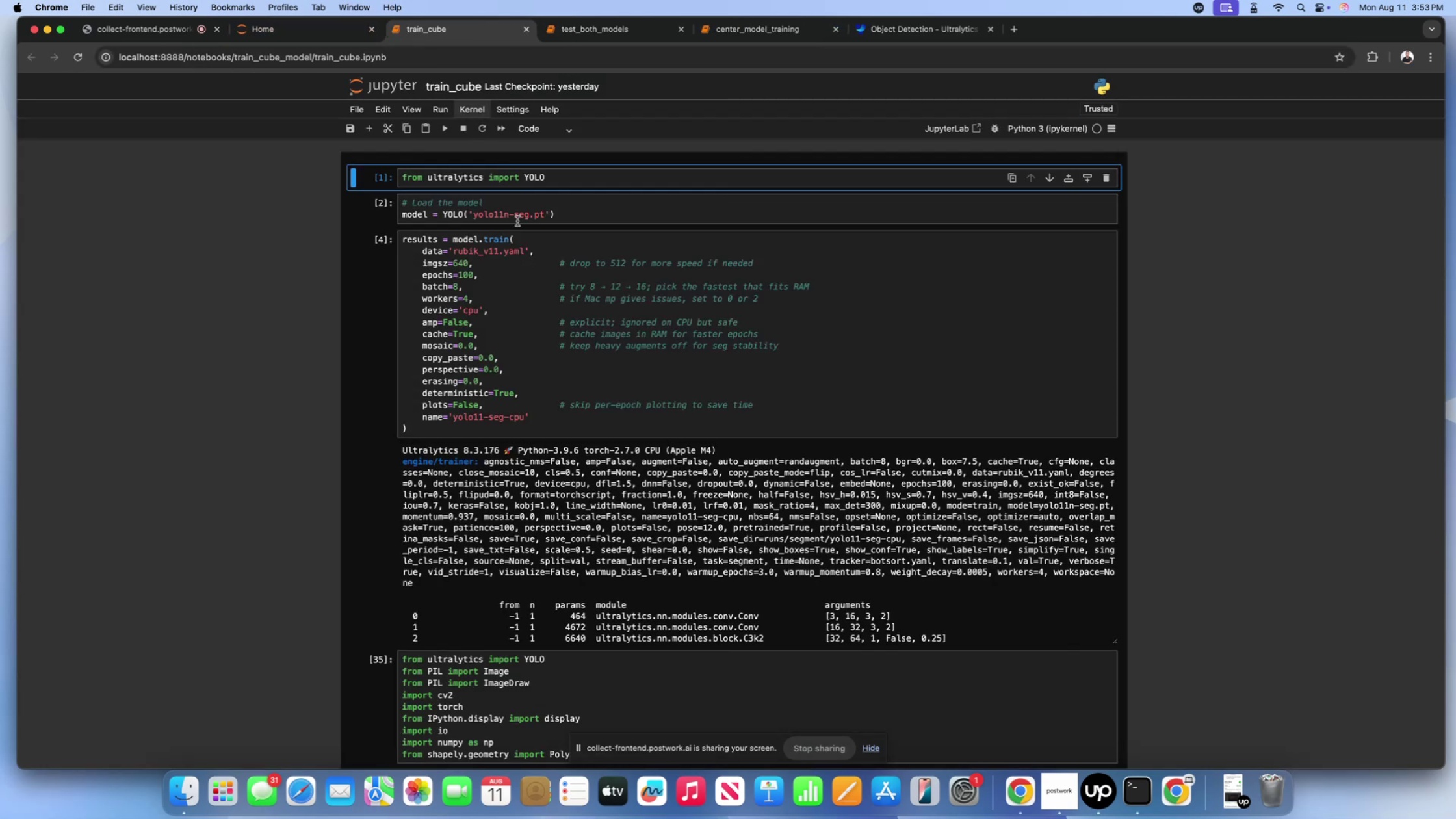 
scroll: coordinate [518, 231], scroll_direction: down, amount: 6.0
 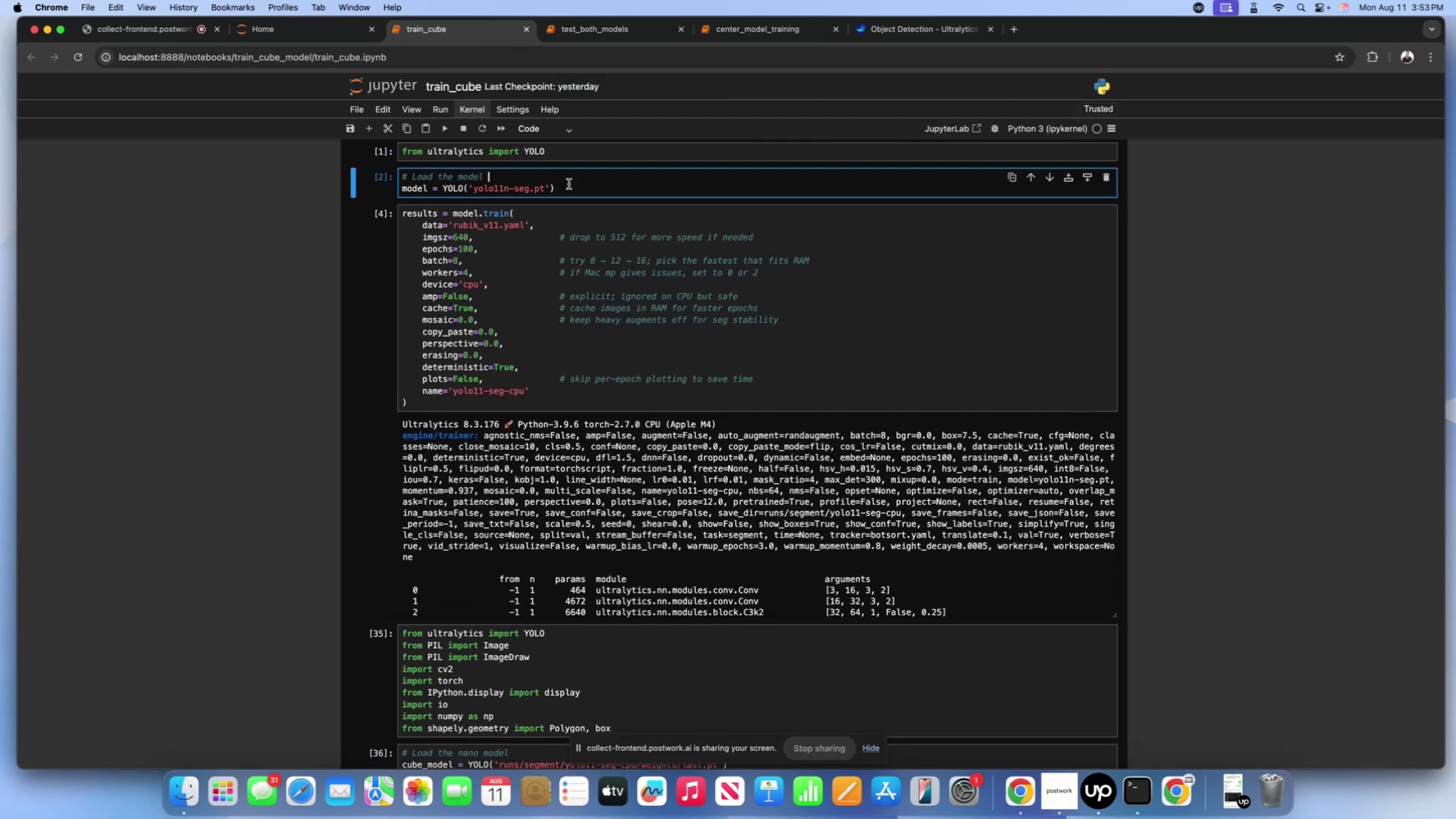 
double_click([552, 207])
 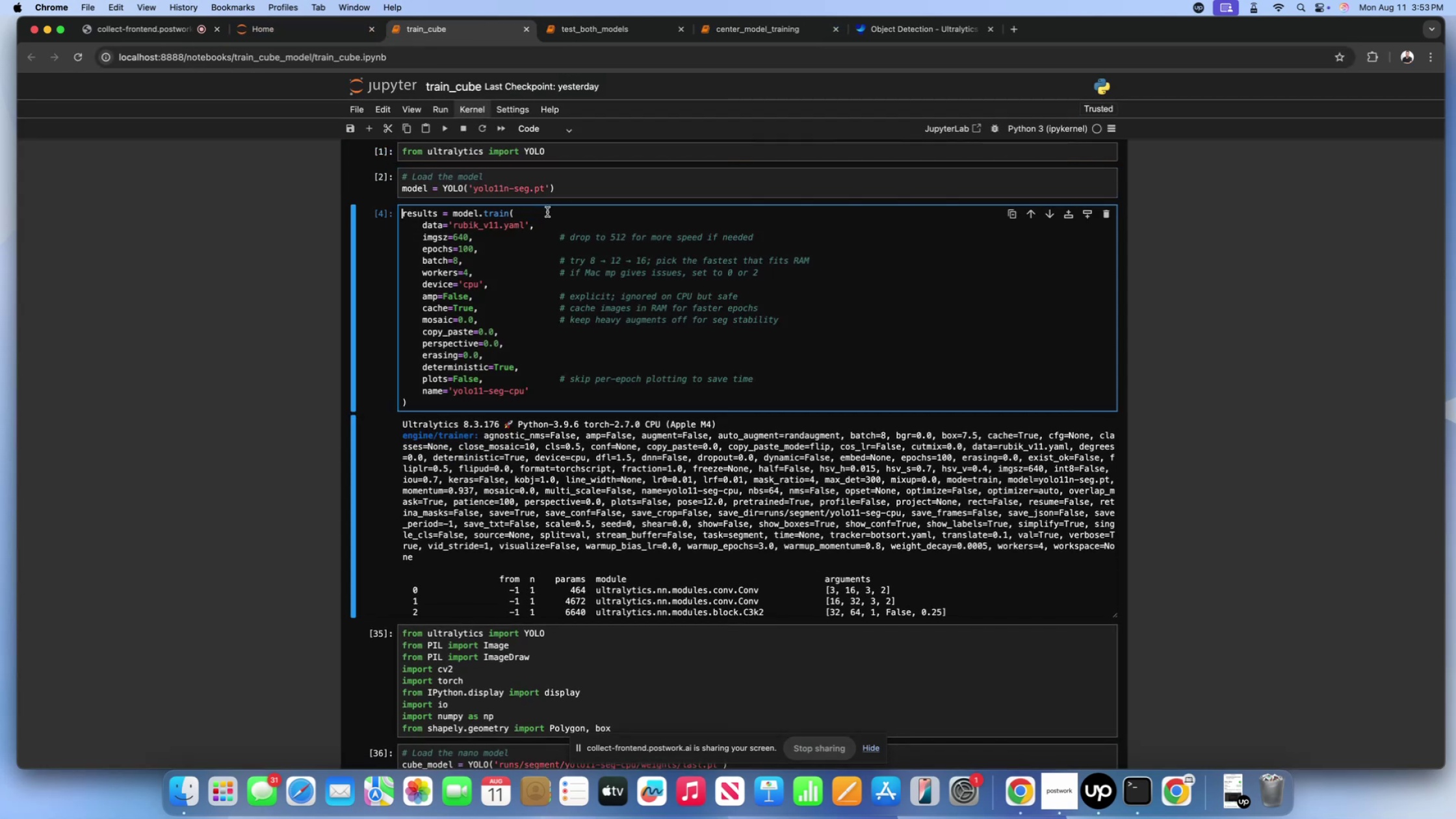 
triple_click([547, 212])
 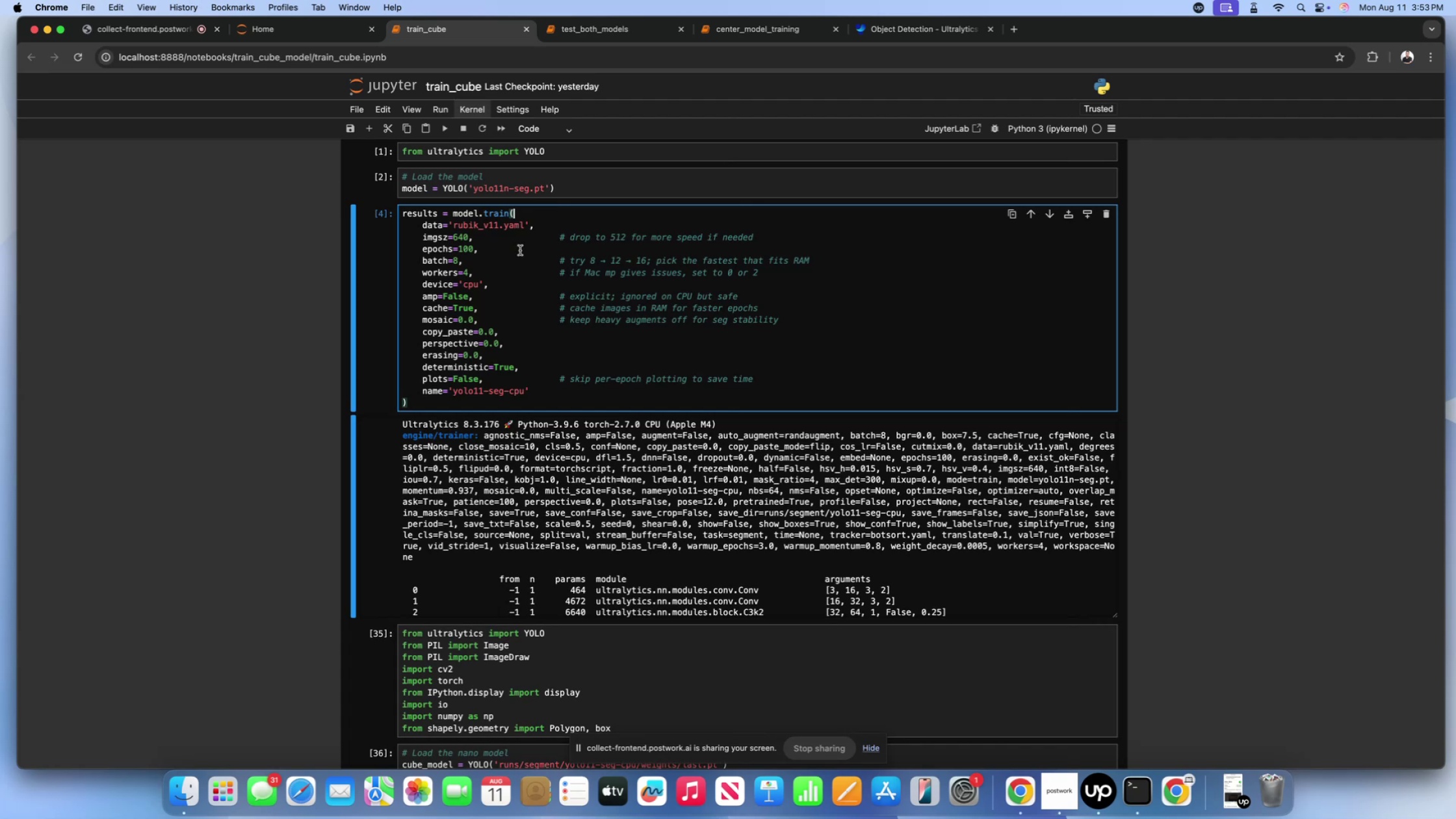 
scroll: coordinate [520, 250], scroll_direction: down, amount: 51.0
 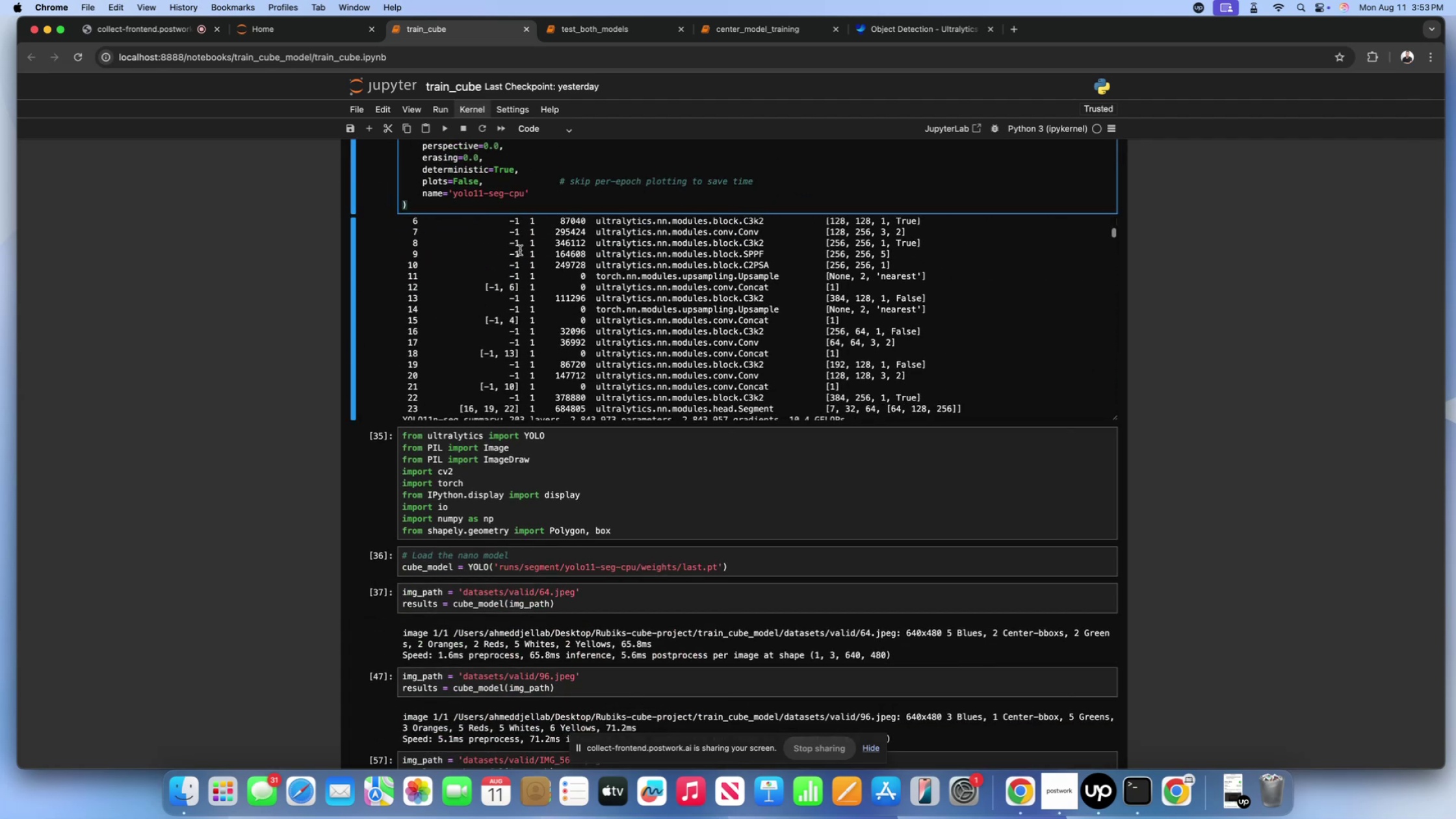 
scroll: coordinate [474, 109], scroll_direction: up, amount: 55.0
 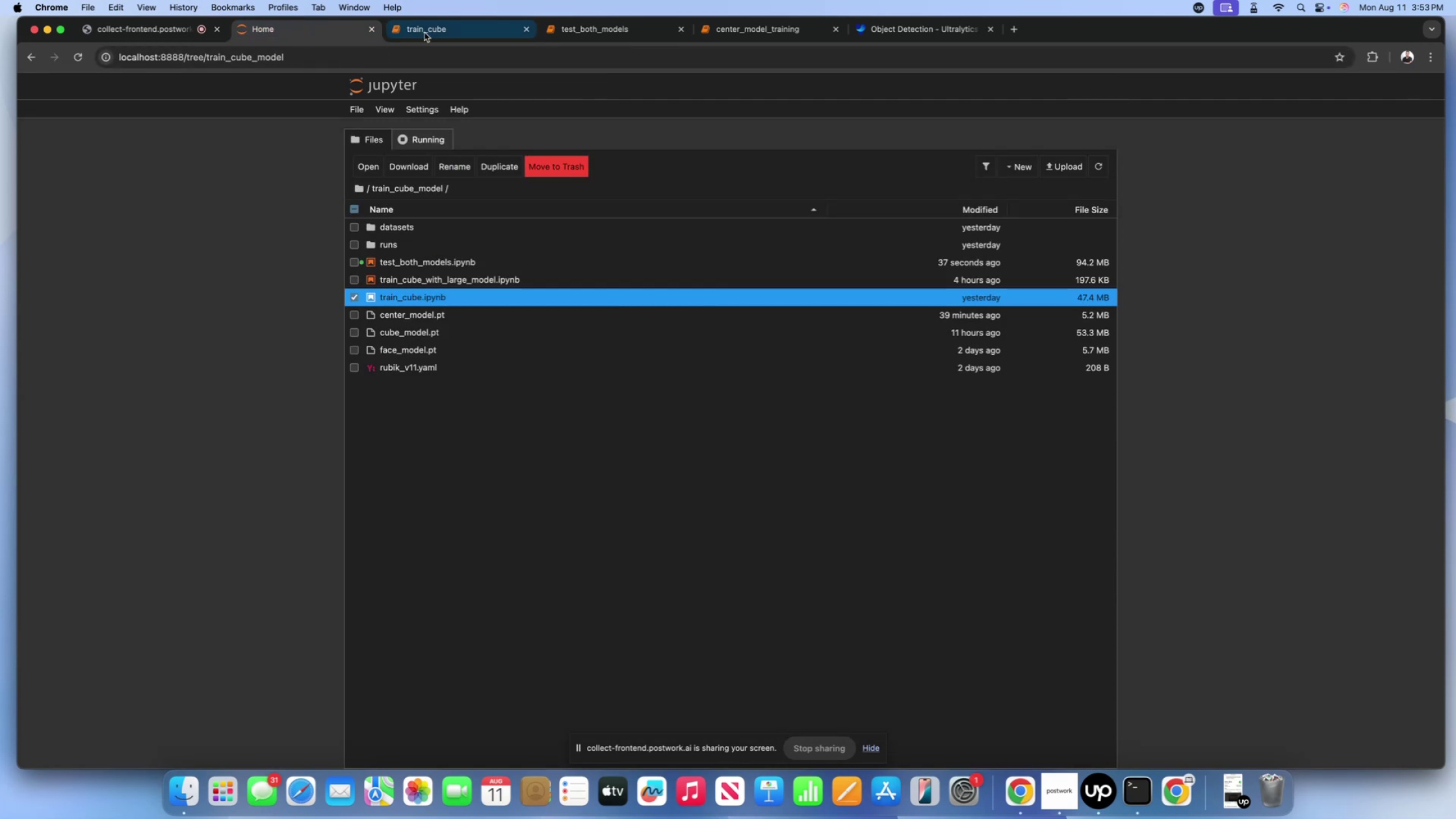 
left_click([439, 32])
 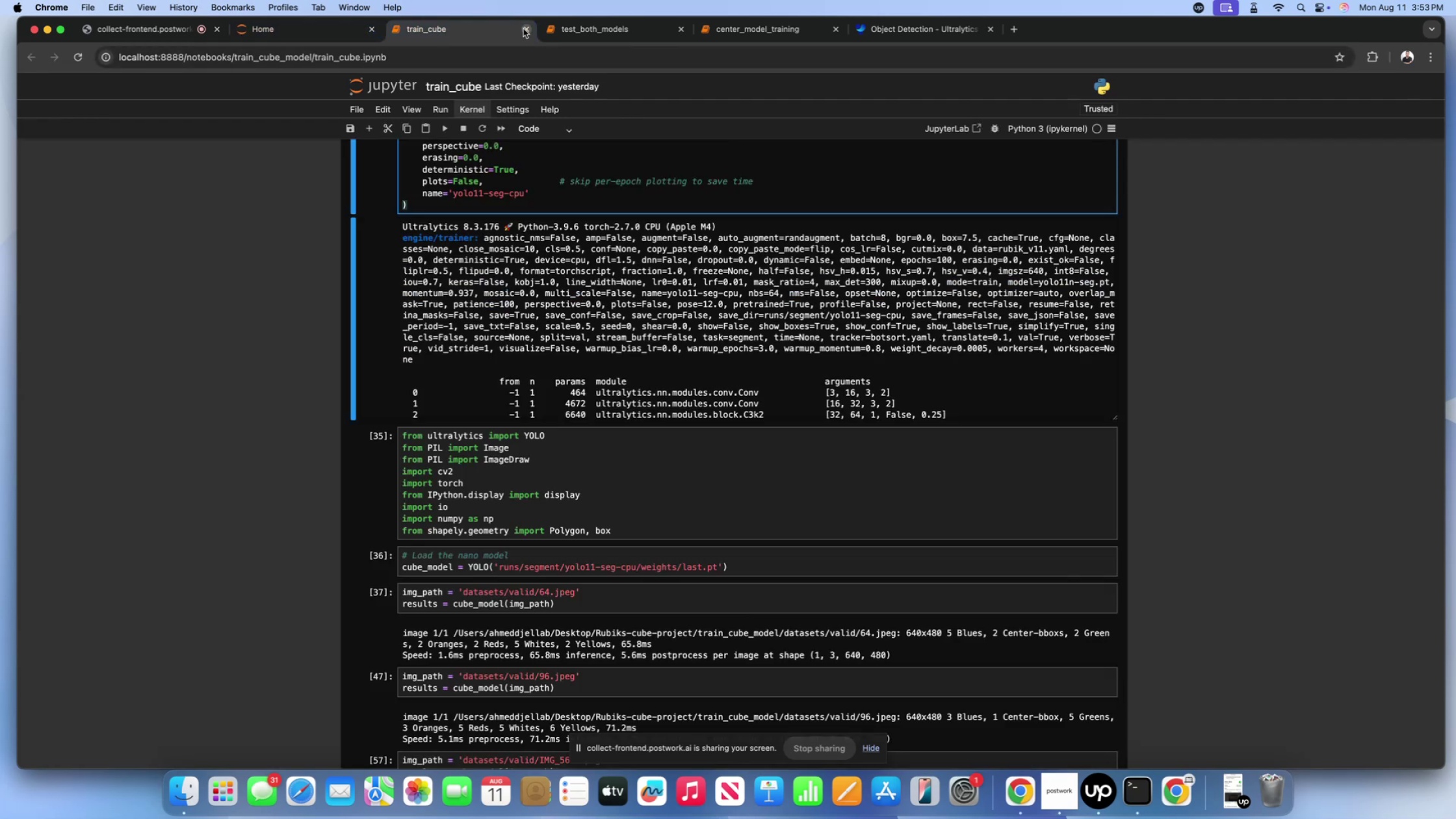 
left_click([523, 29])
 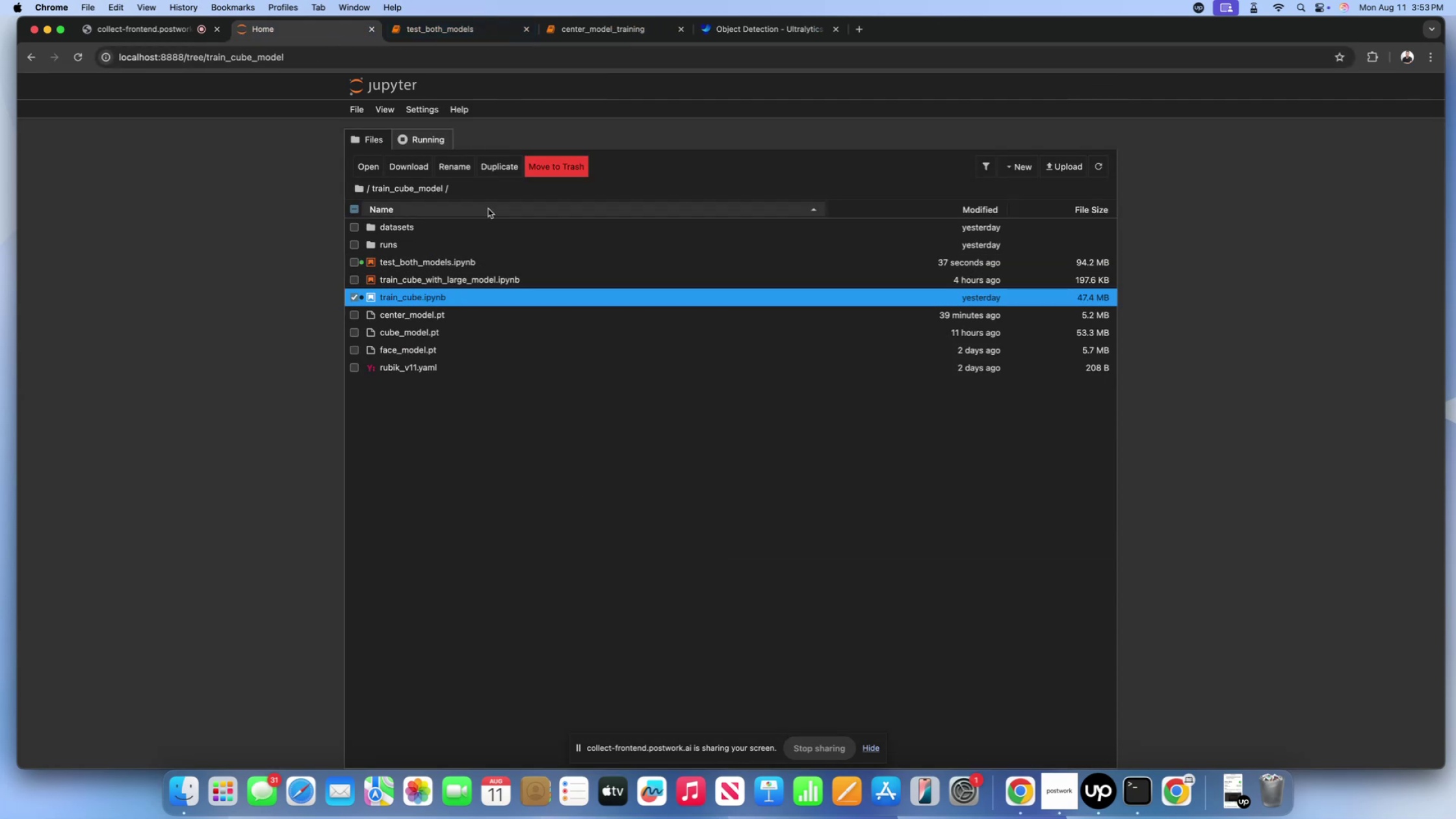 
left_click([452, 31])
 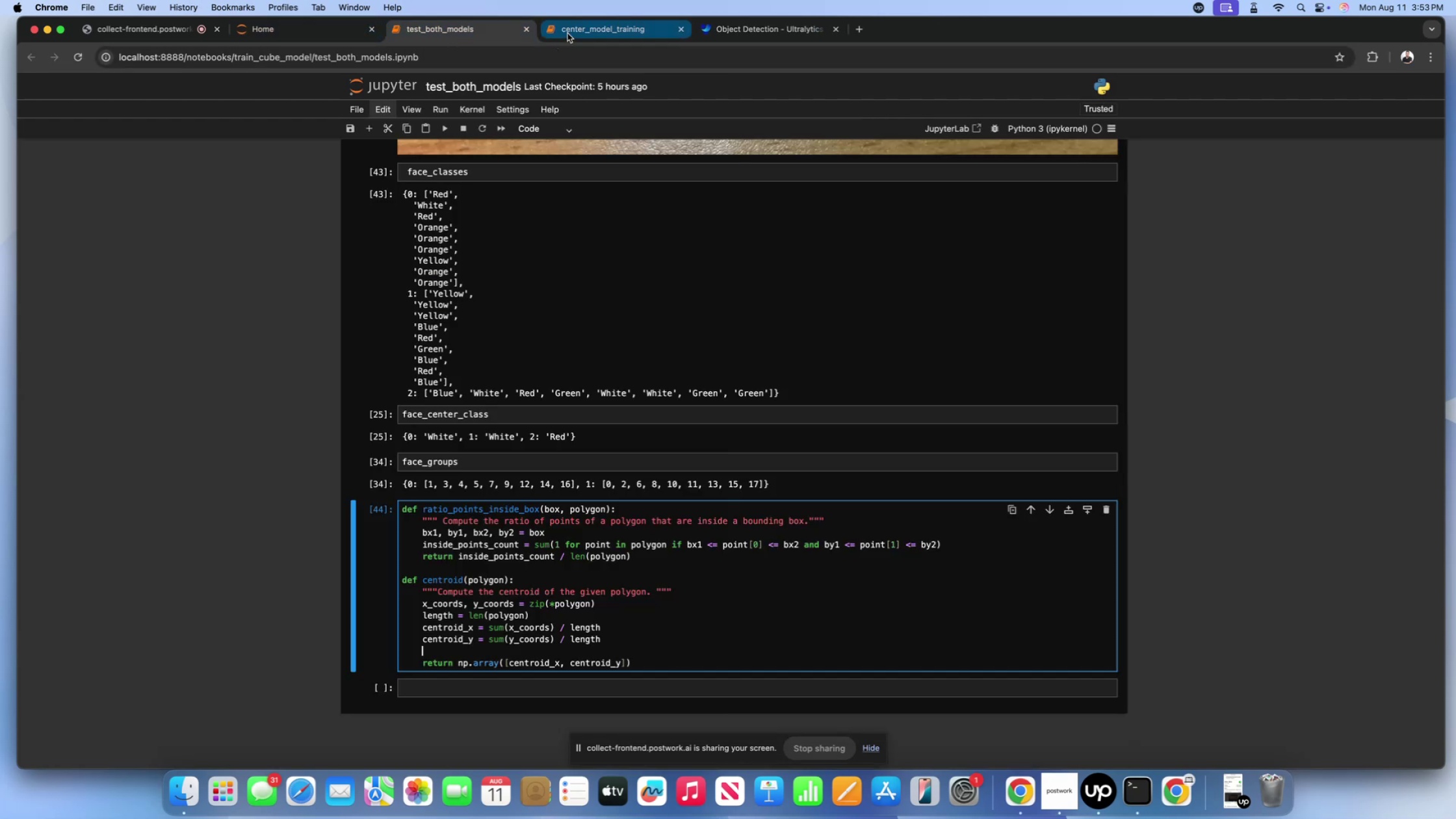 
left_click([567, 33])
 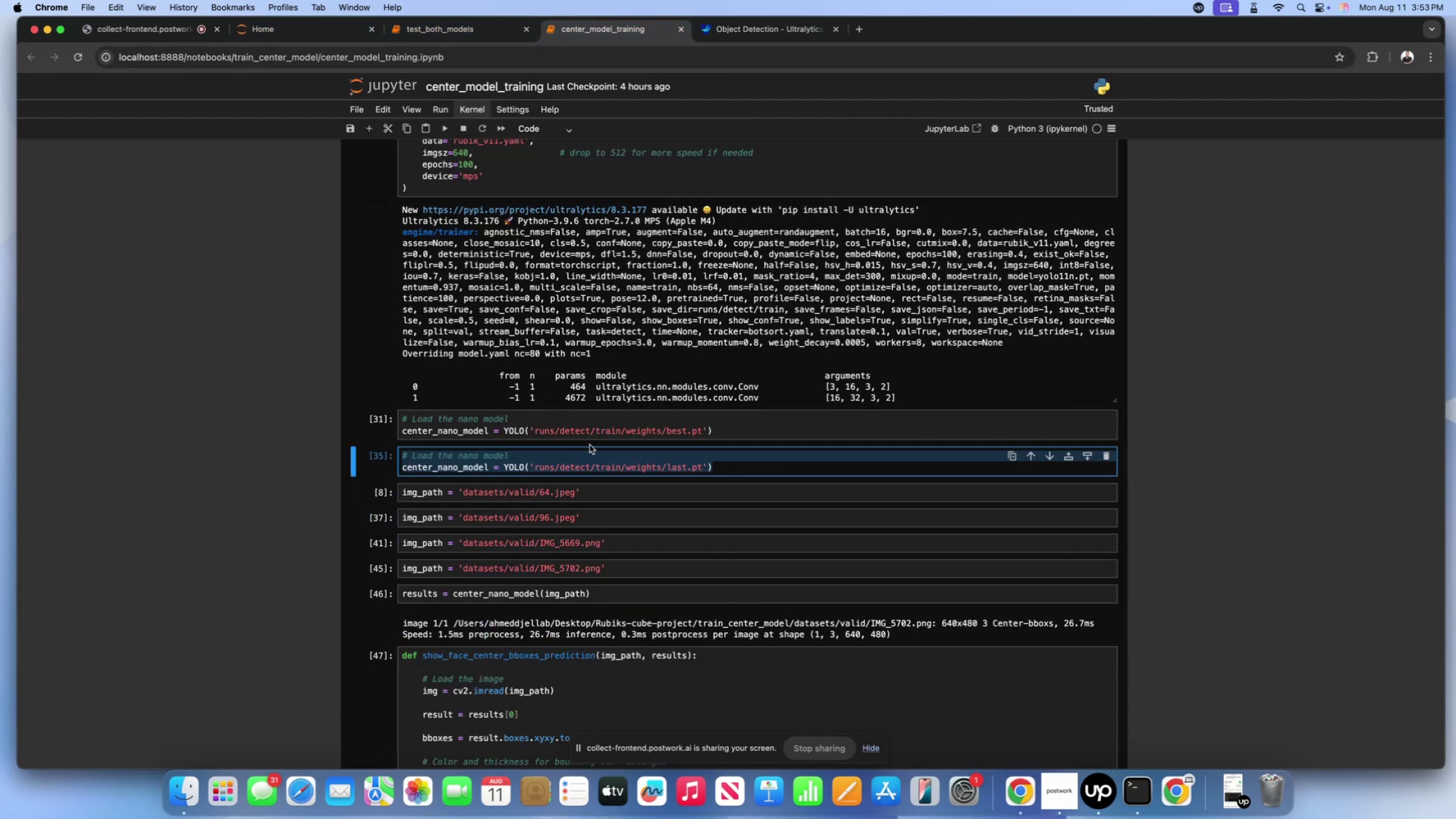 
scroll: coordinate [582, 470], scroll_direction: up, amount: 63.0
 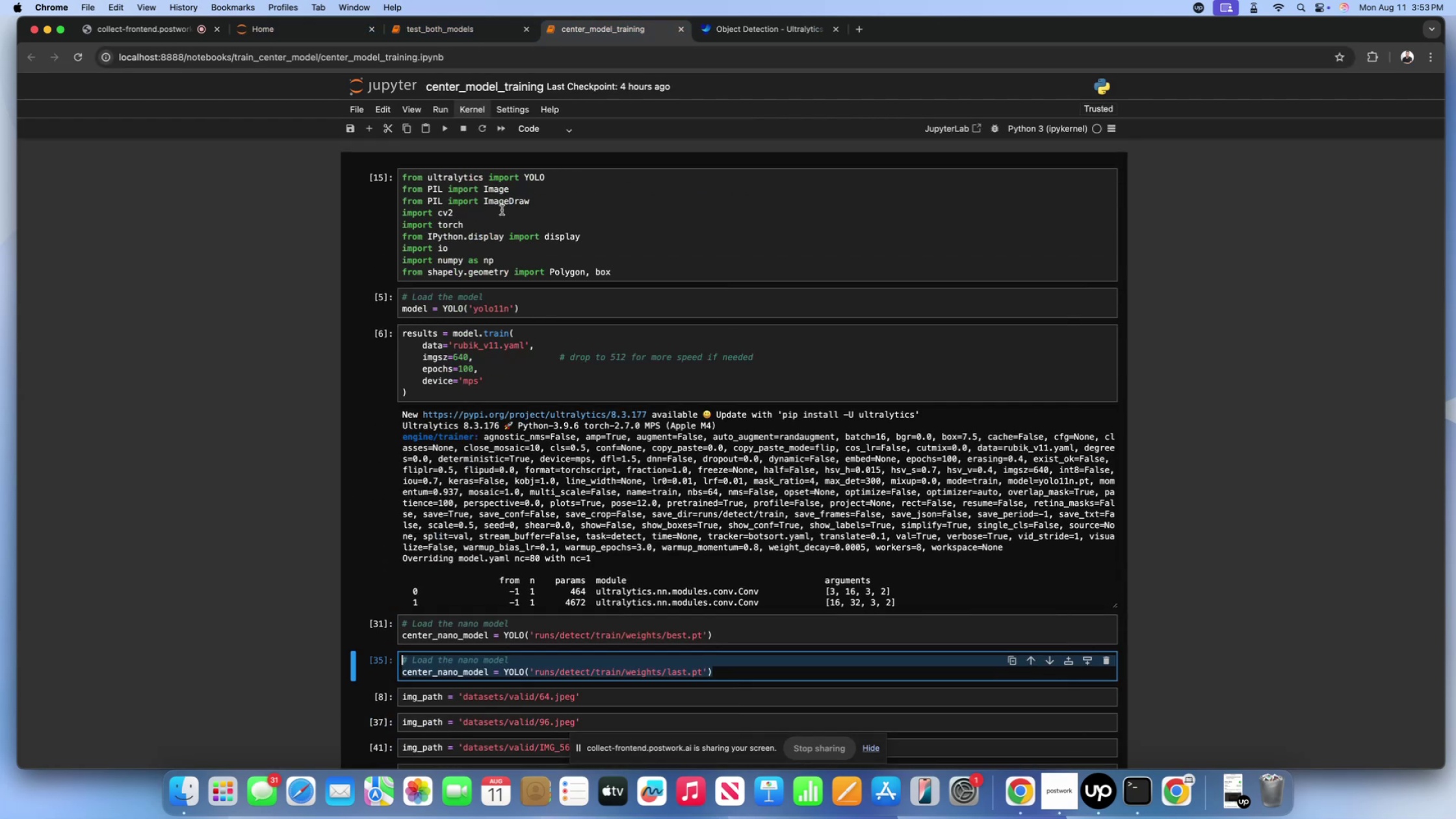 
scroll: coordinate [479, 162], scroll_direction: down, amount: 114.0
 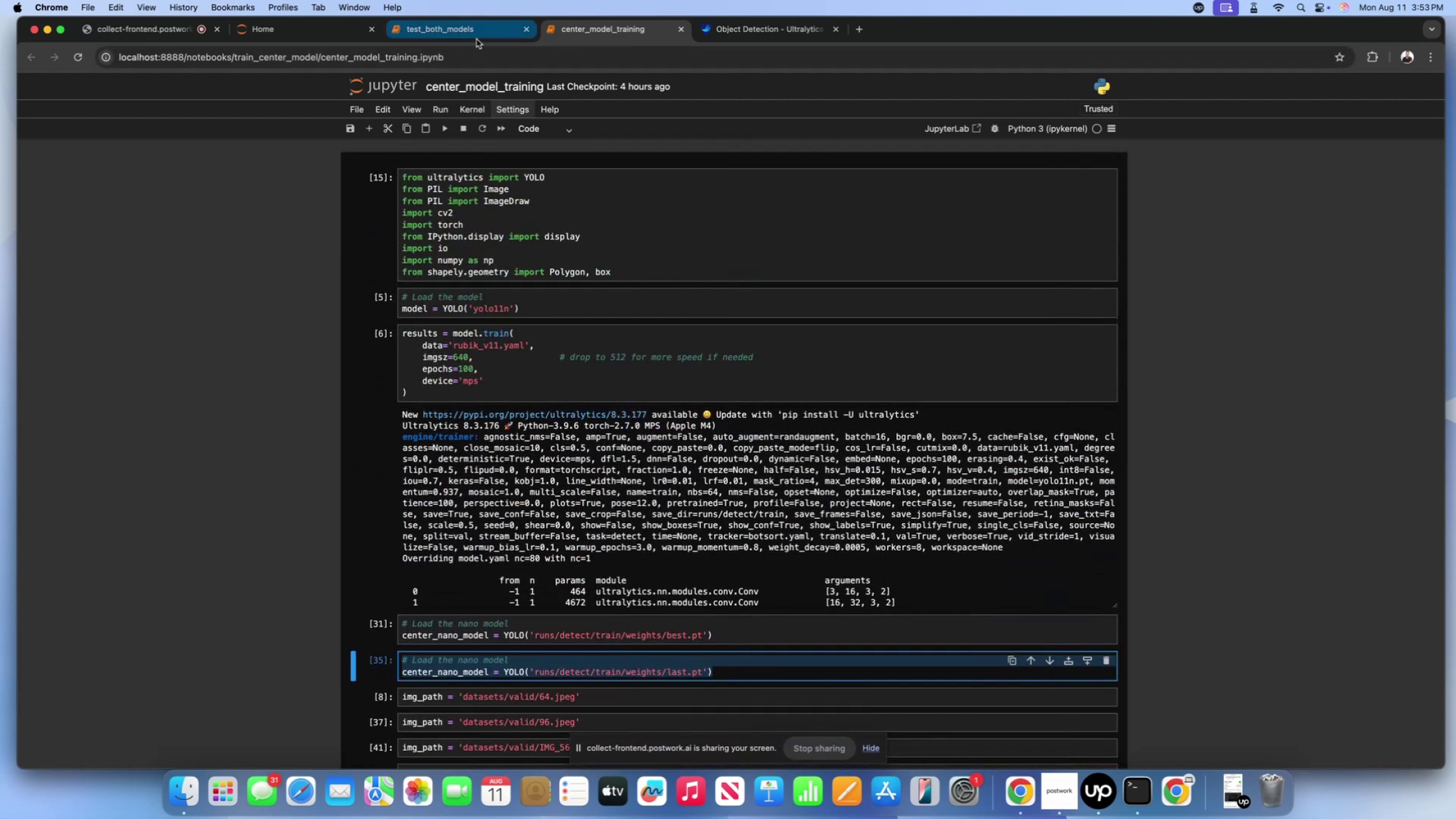 
left_click([476, 39])
 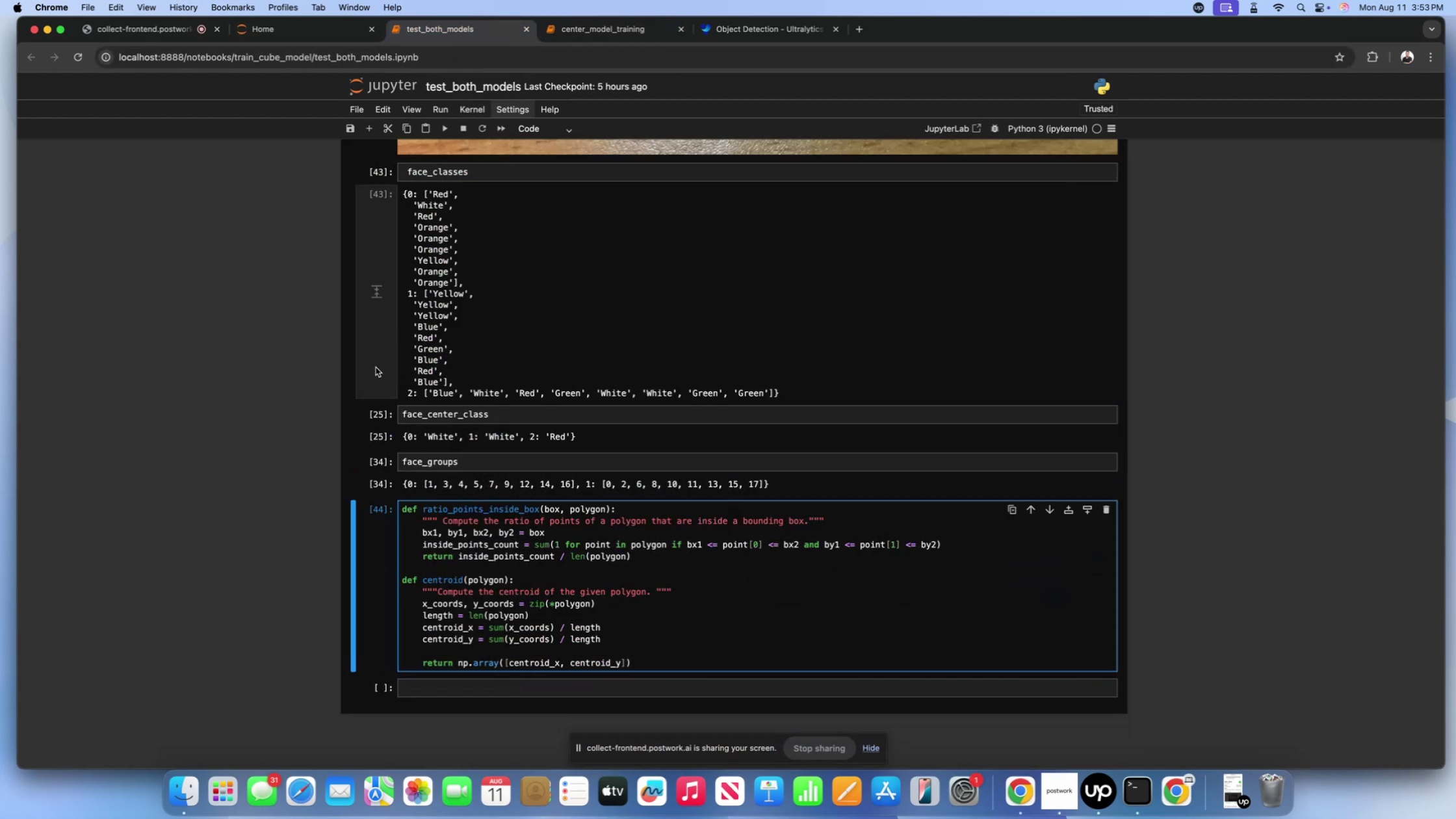 
scroll: coordinate [356, 371], scroll_direction: up, amount: 179.0
 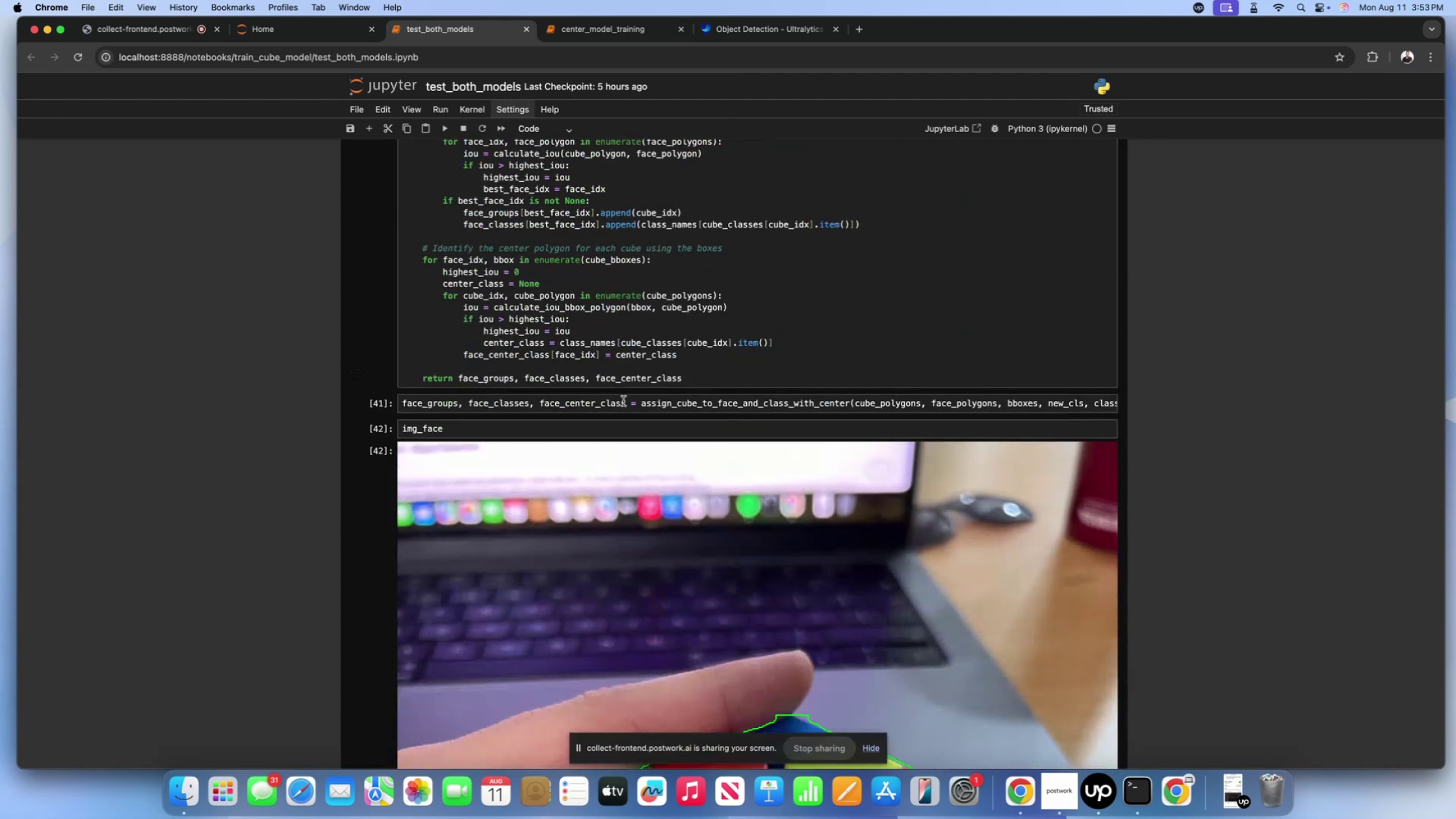 
scroll: coordinate [405, 385], scroll_direction: down, amount: 13.0
 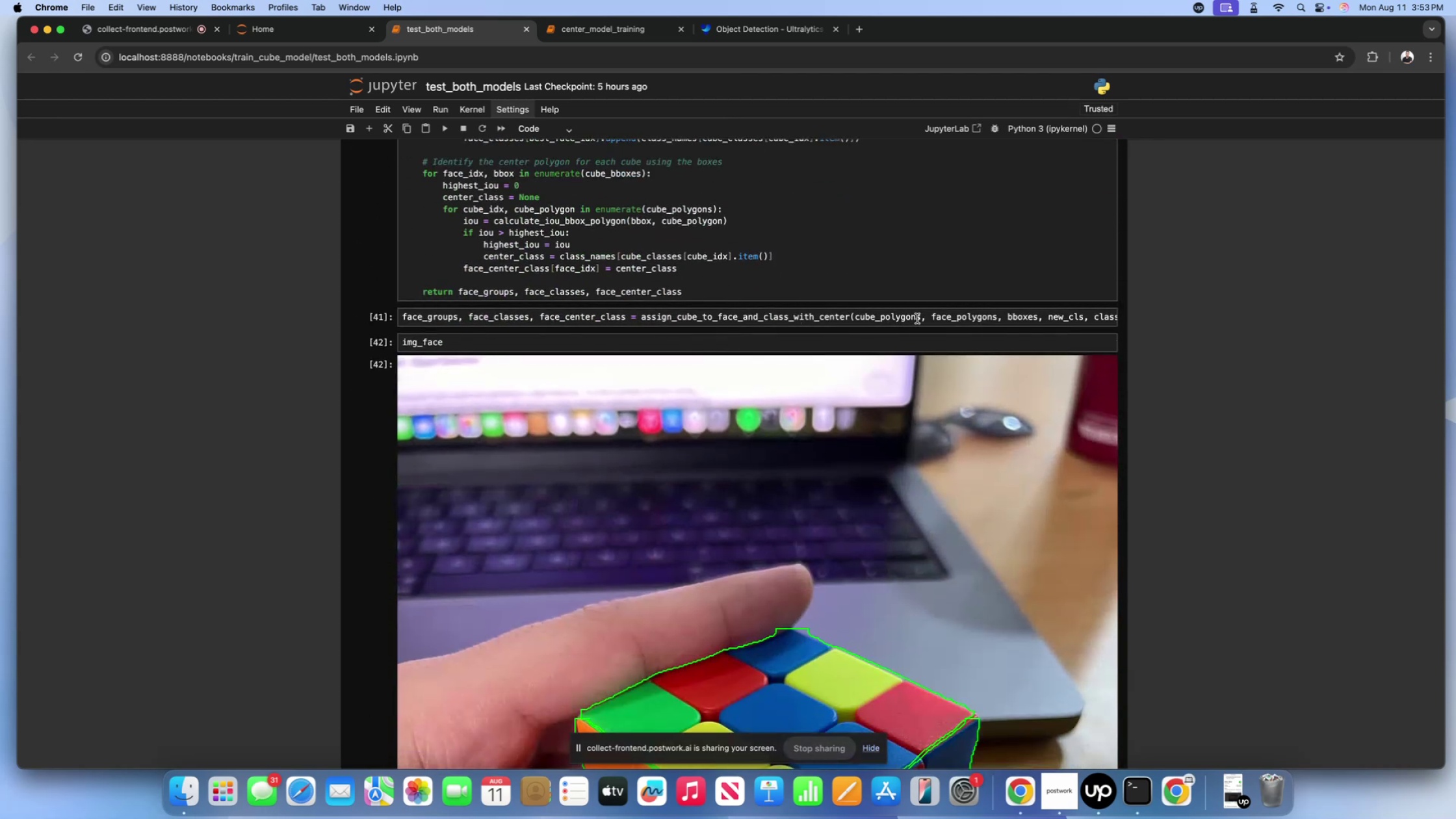 
left_click_drag(start_coordinate=[920, 316], to_coordinate=[855, 317])
 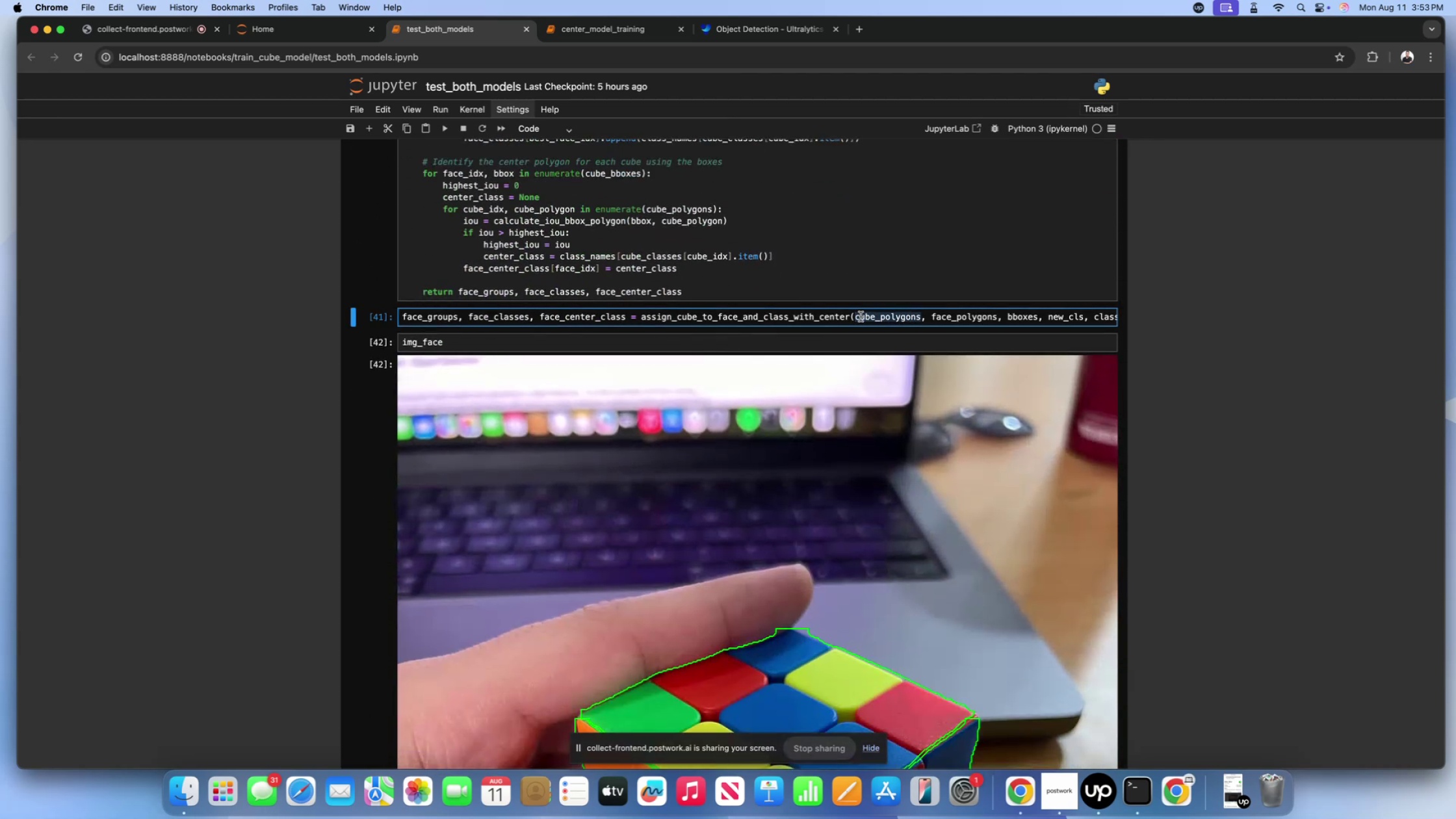 
key(Meta+CommandLeft)
 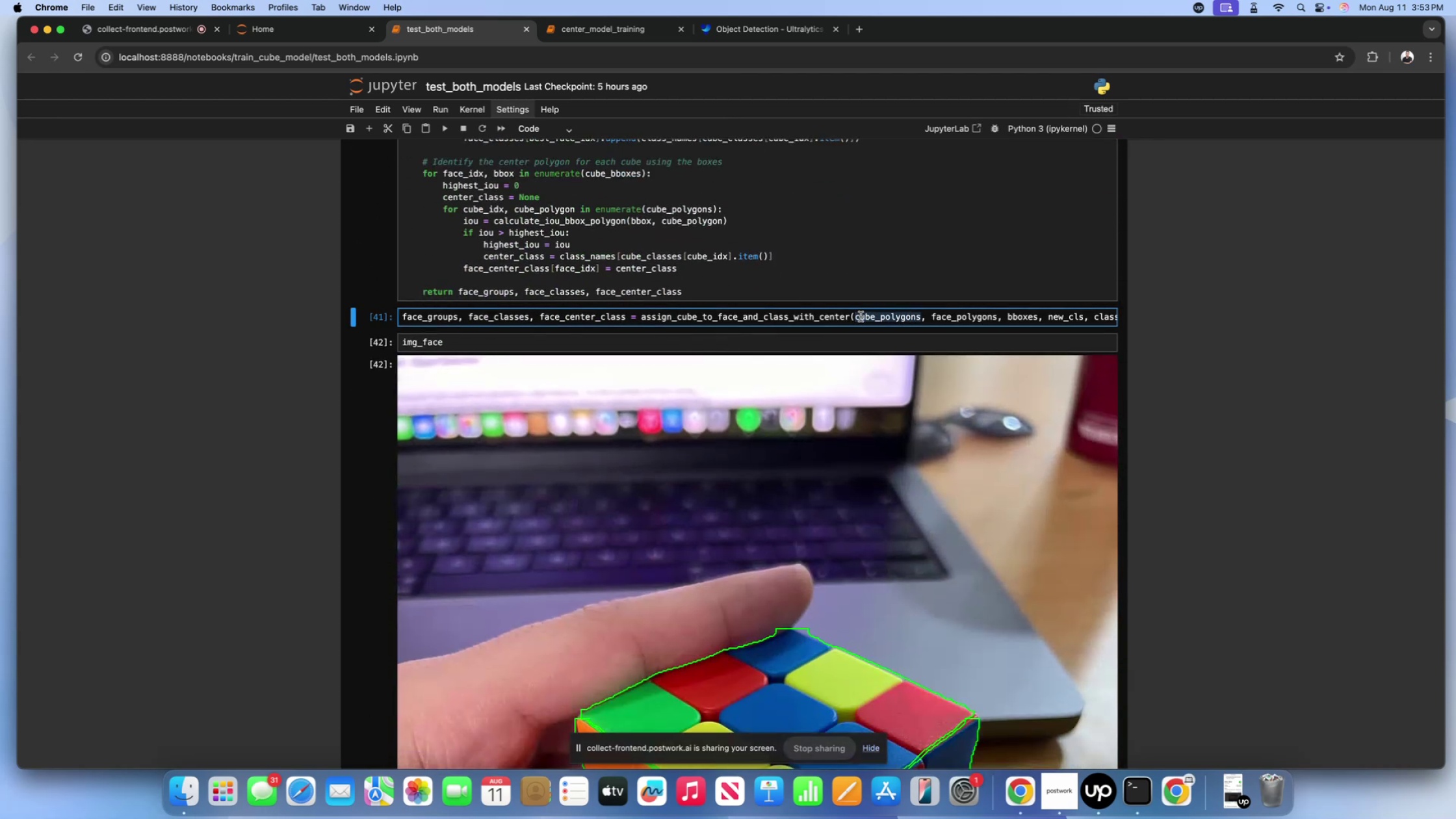 
key(Meta+C)
 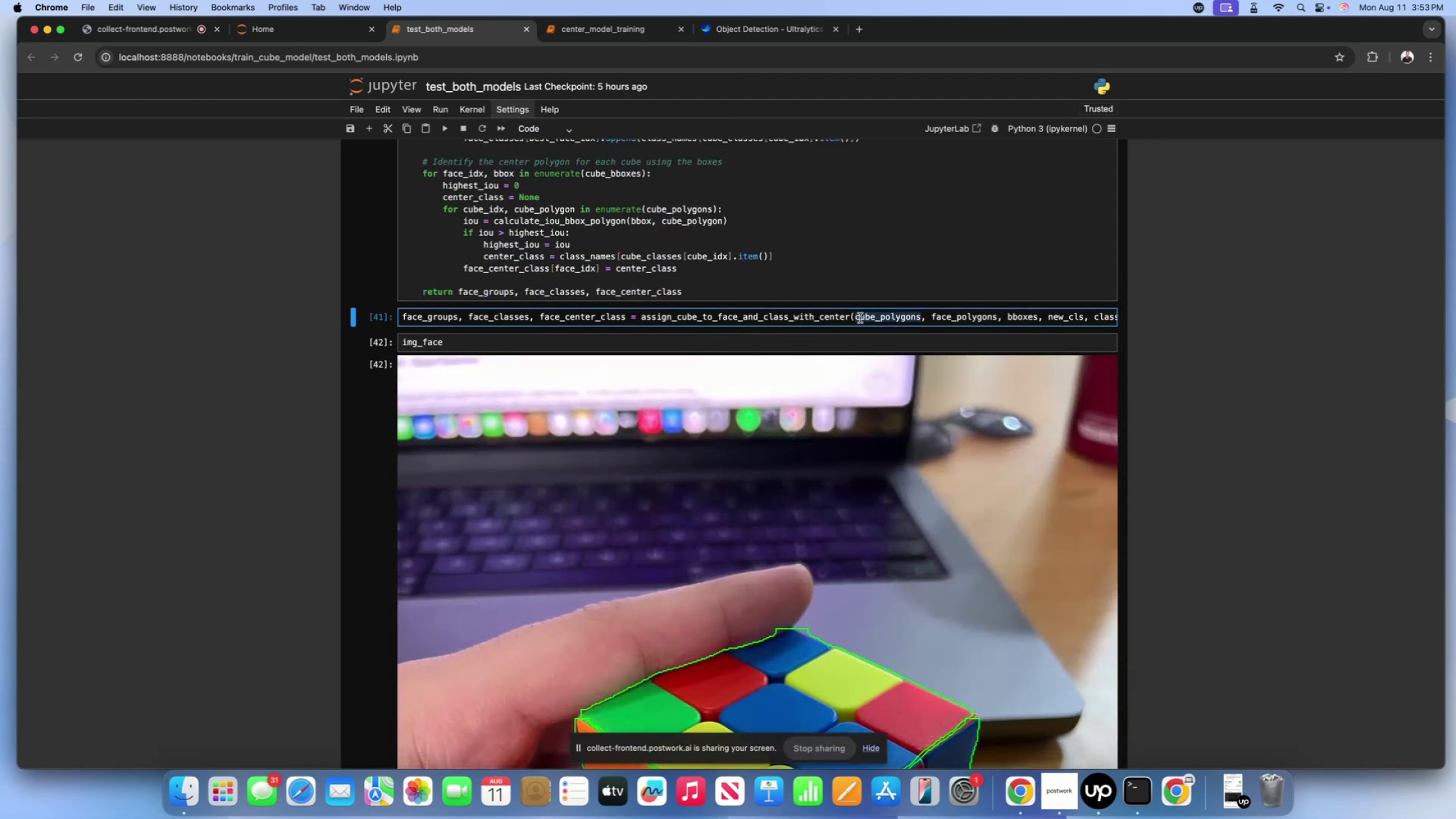 
scroll: coordinate [437, 669], scroll_direction: down, amount: 332.0
 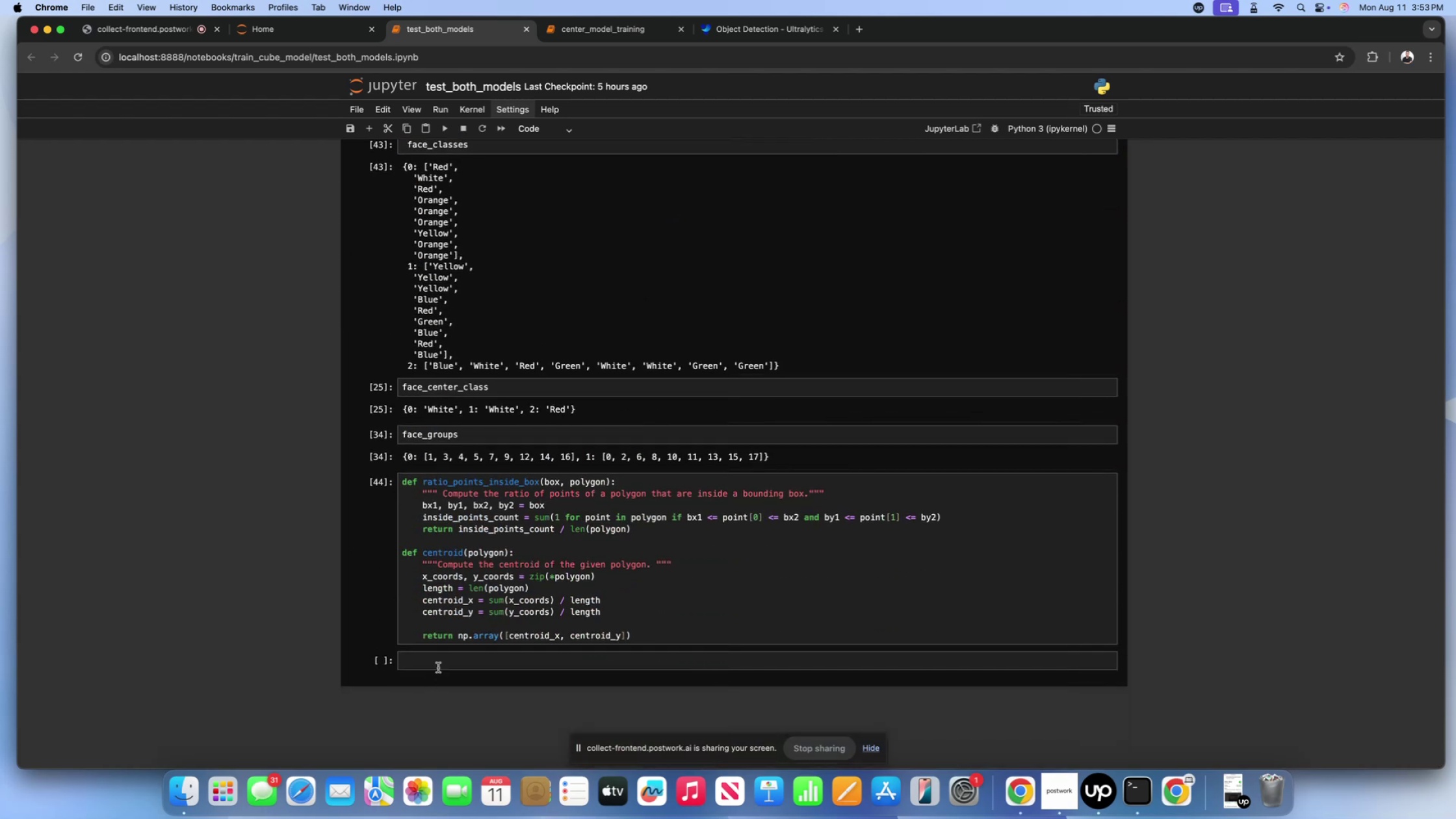 
left_click([438, 668])
 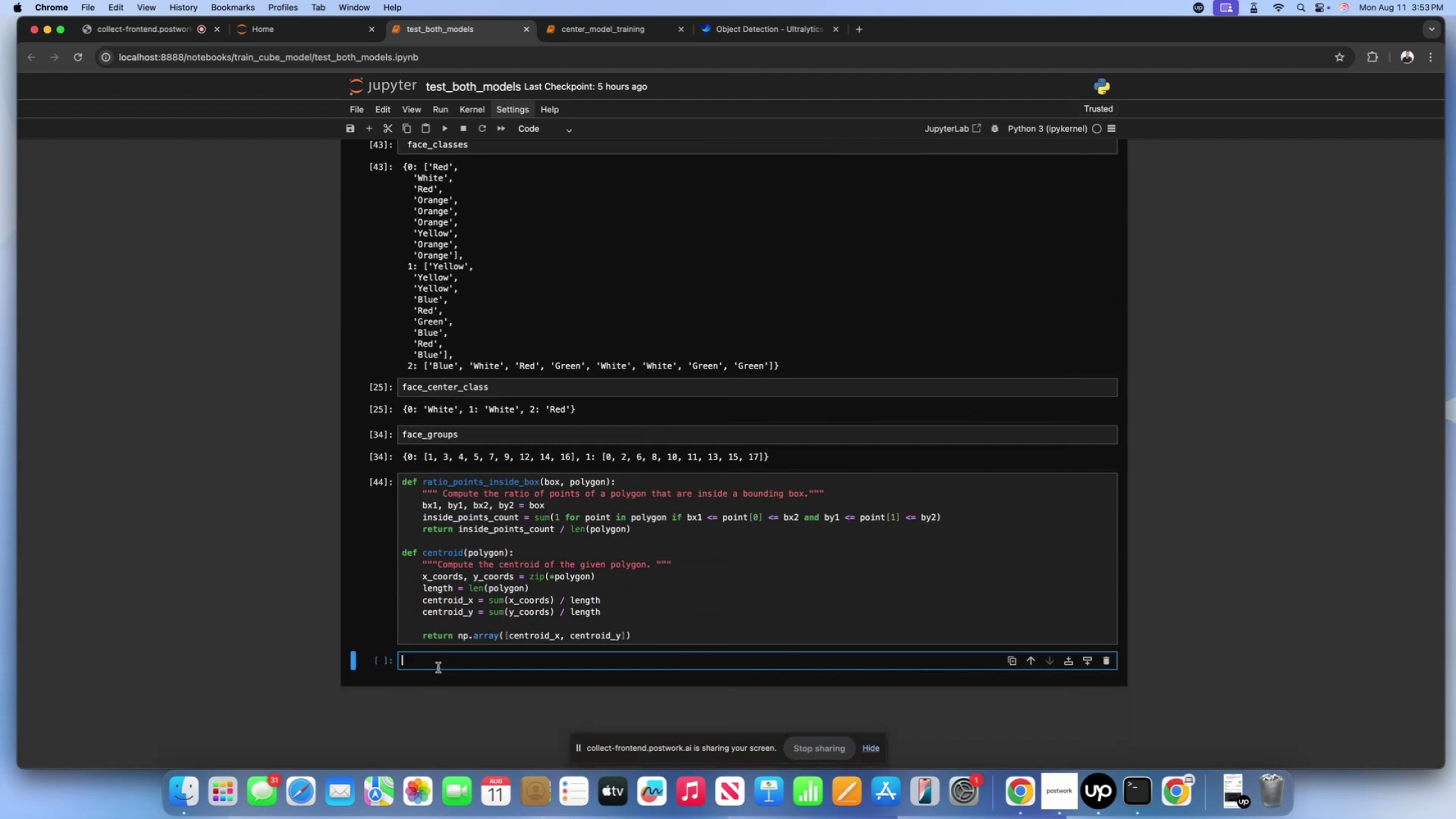 
key(Meta+V)
 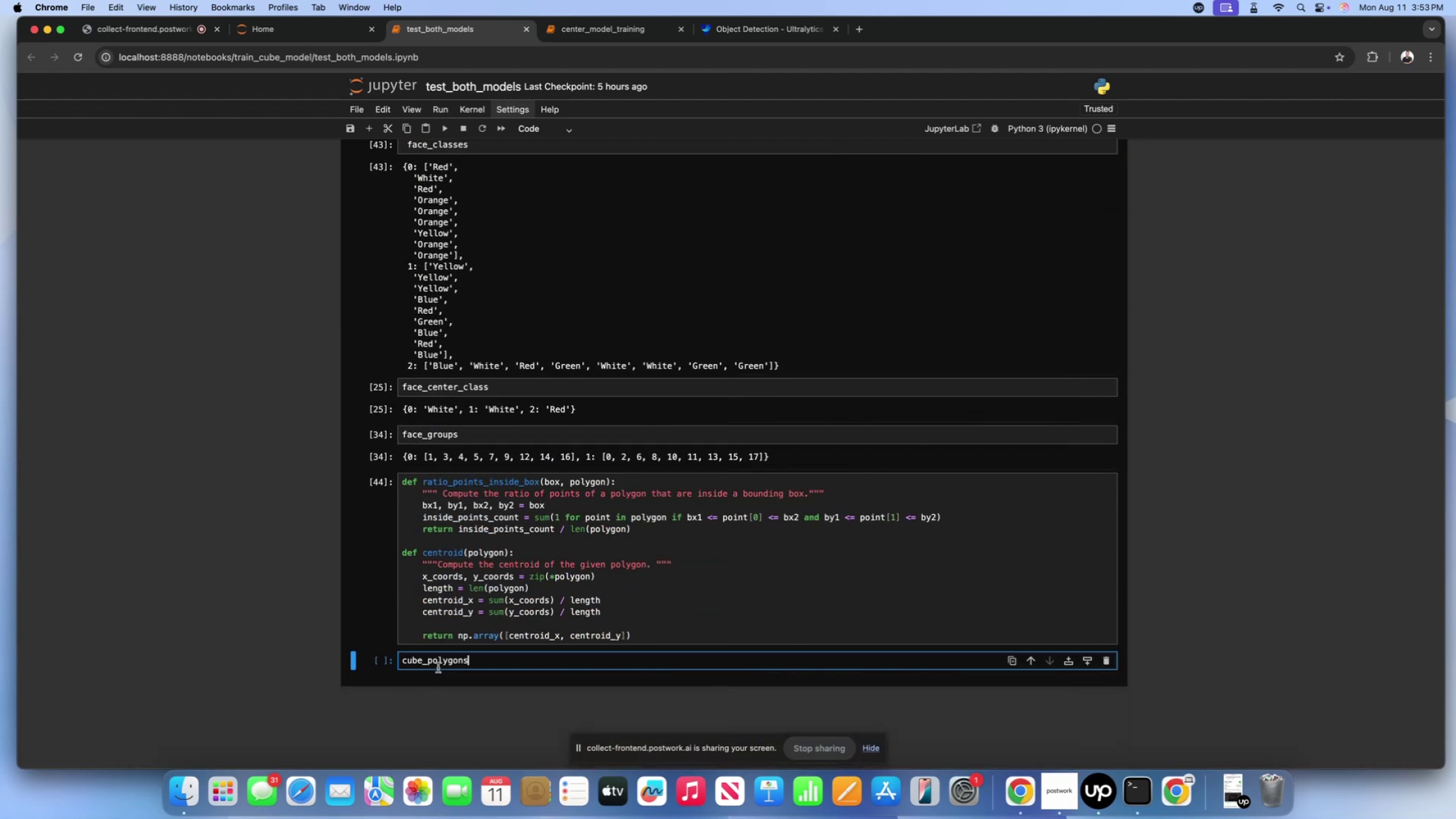 
key(Shift+ShiftLeft)
 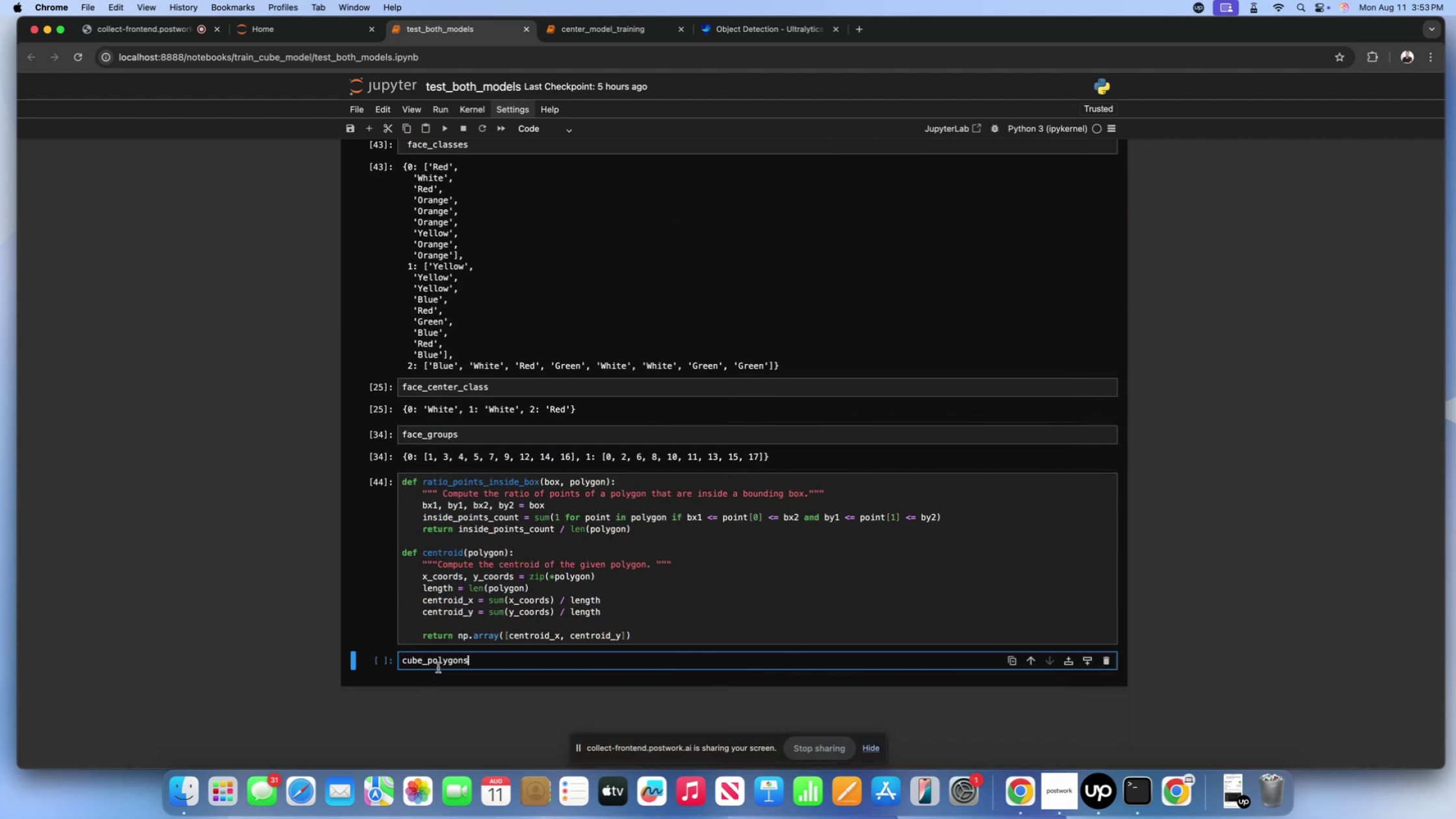 
key(Shift+Enter)
 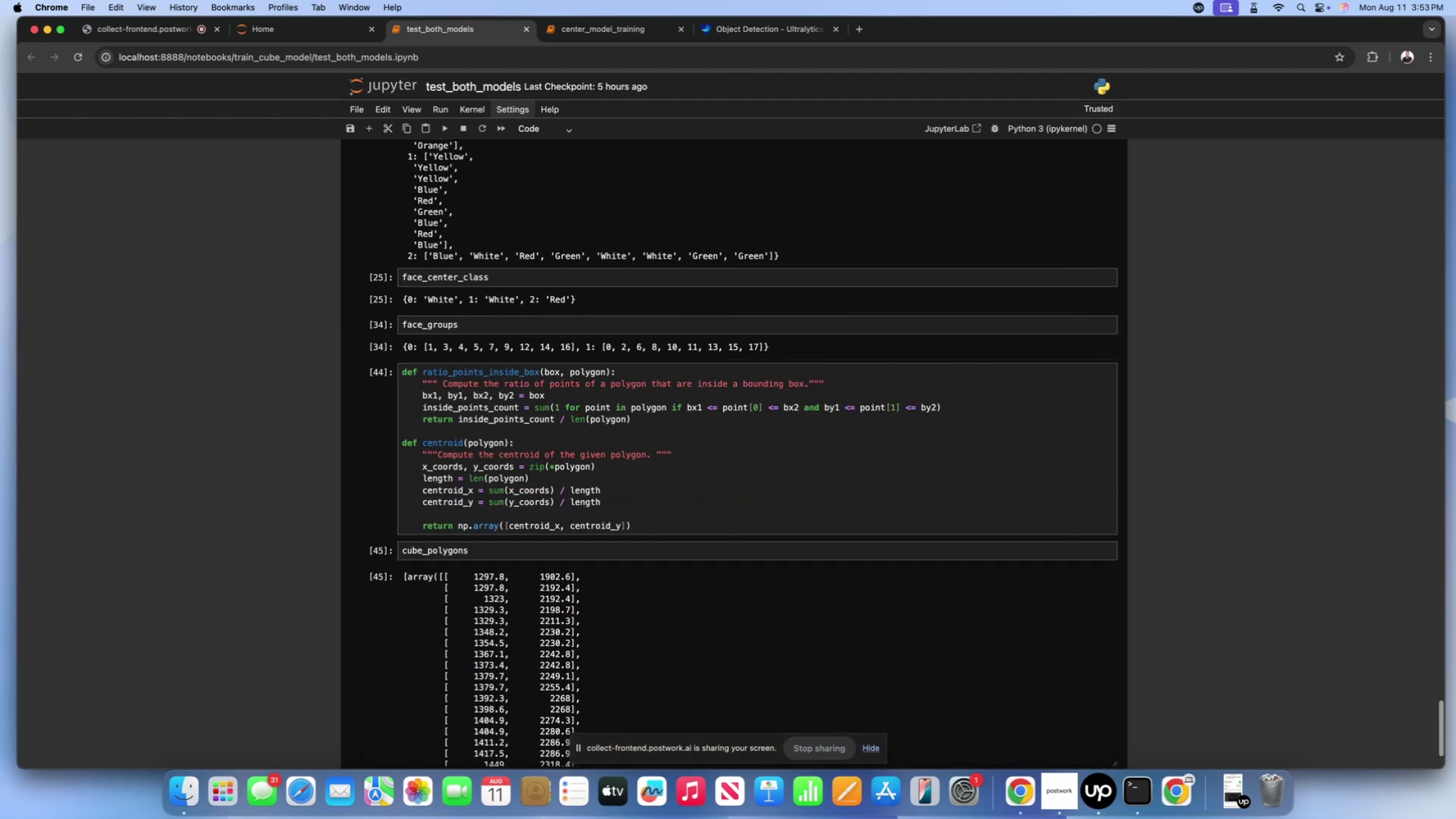 
scroll: coordinate [274, 452], scroll_direction: up, amount: 250.0
 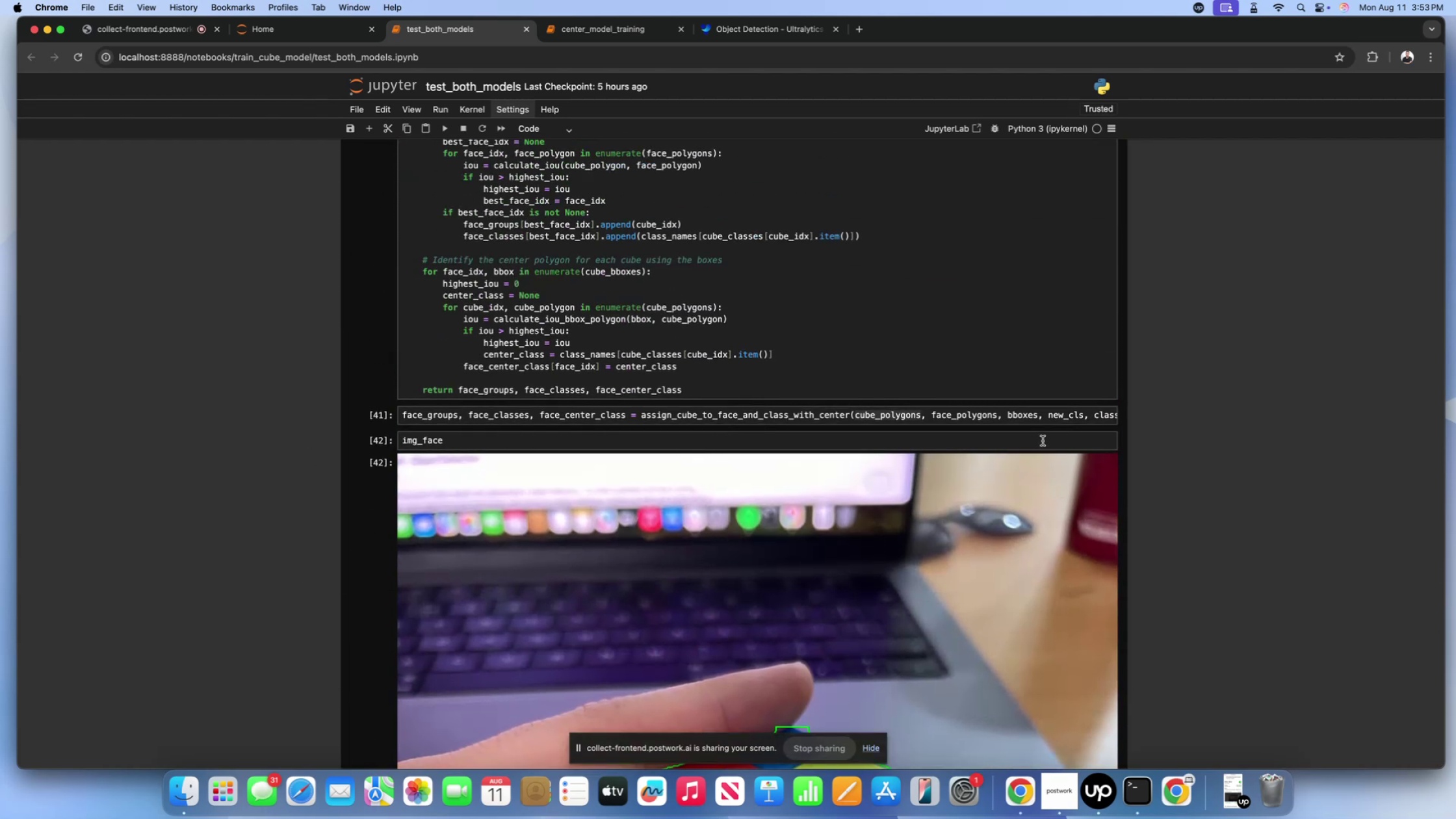 
left_click([1004, 422])
 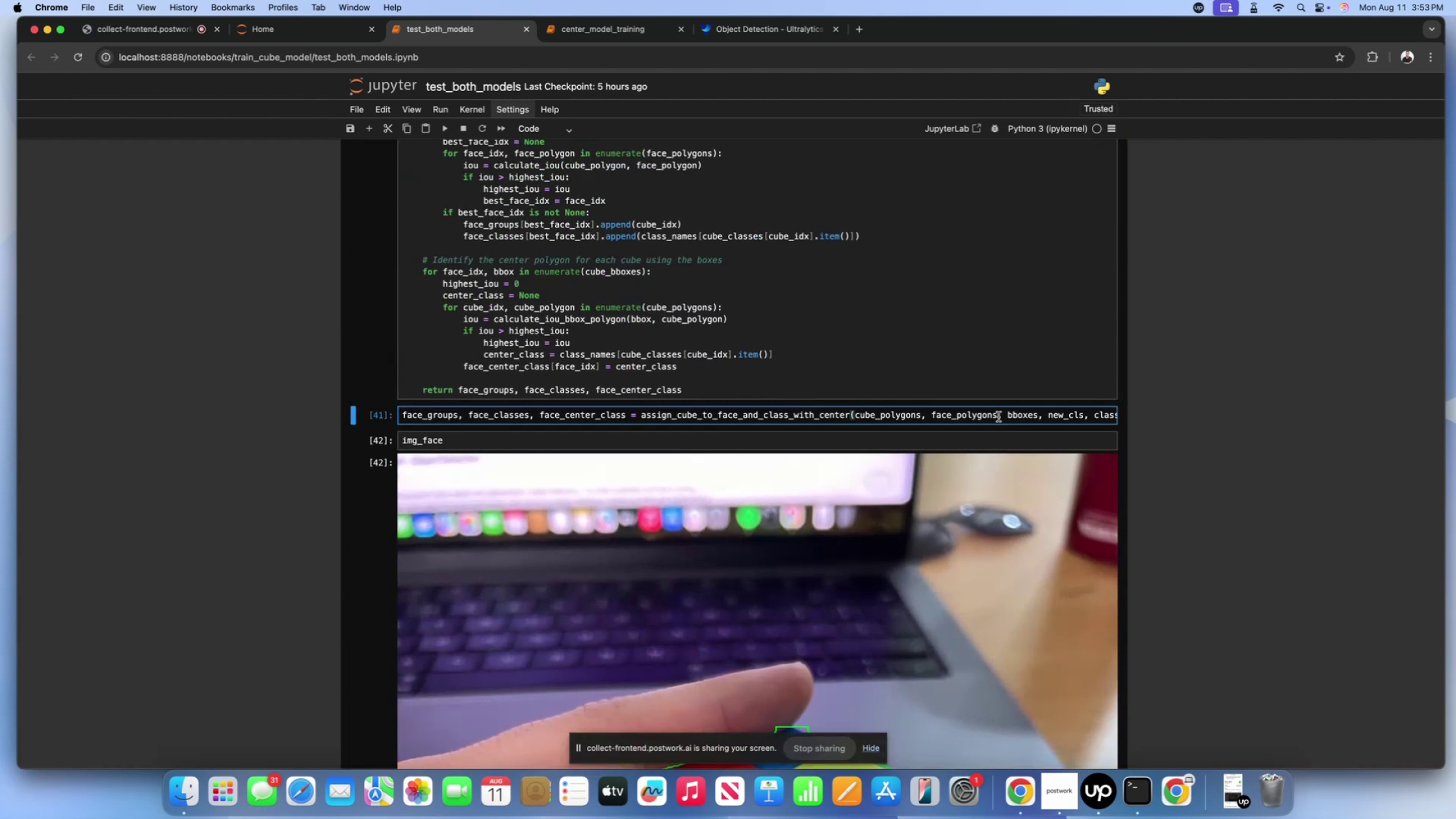 
left_click_drag(start_coordinate=[998, 417], to_coordinate=[928, 418])
 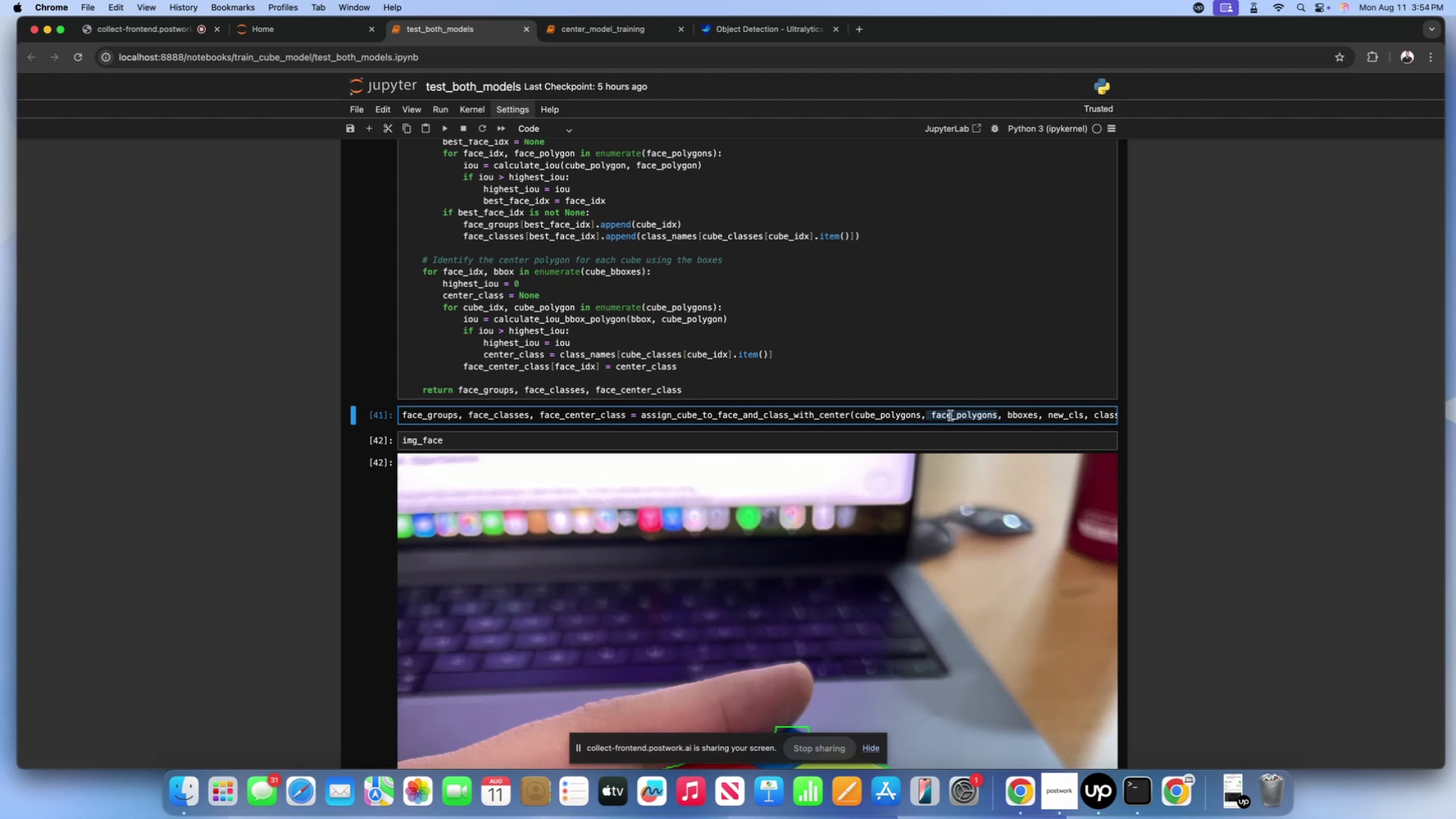 
key(Meta+CommandLeft)
 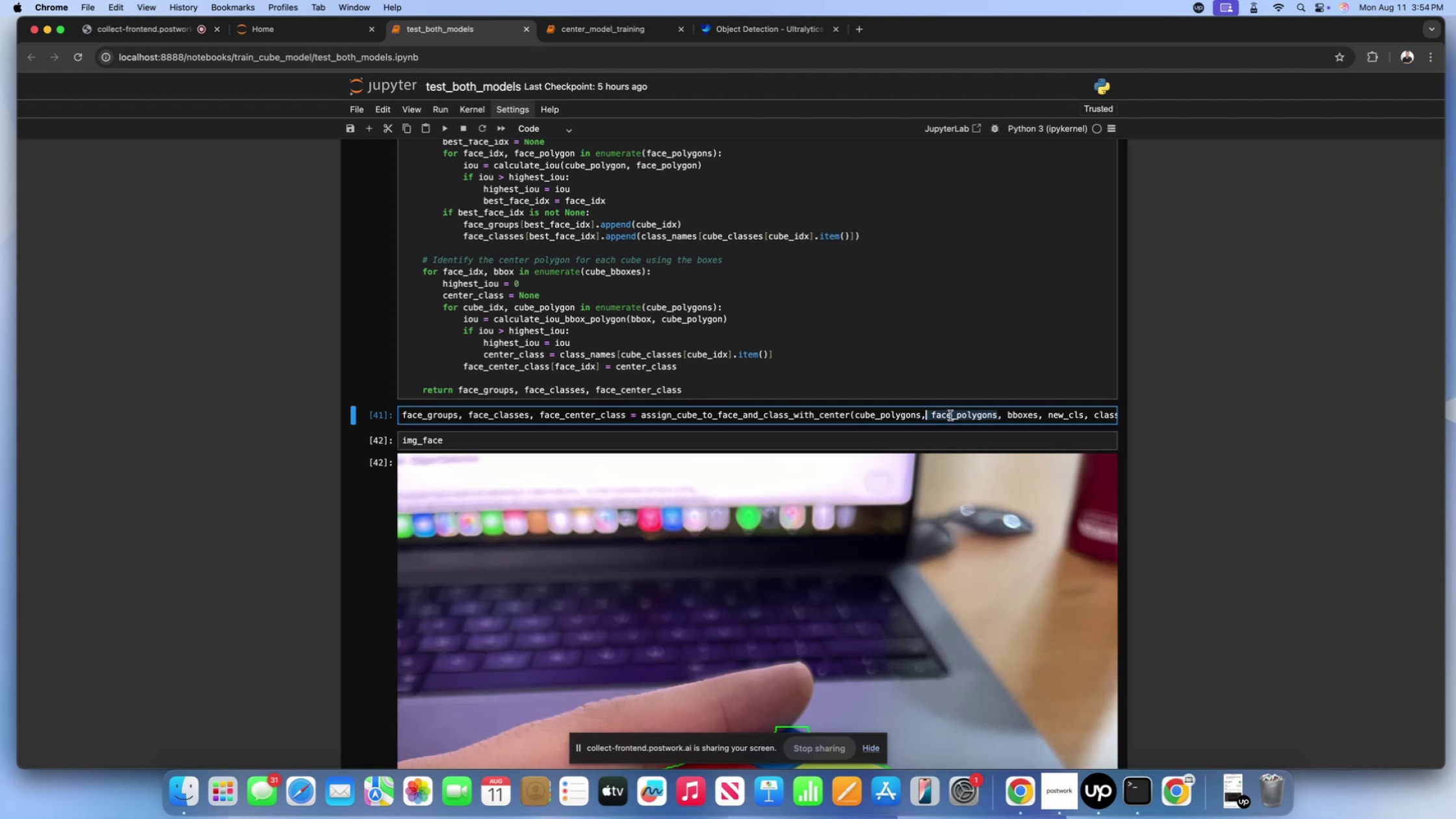 
key(Meta+C)
 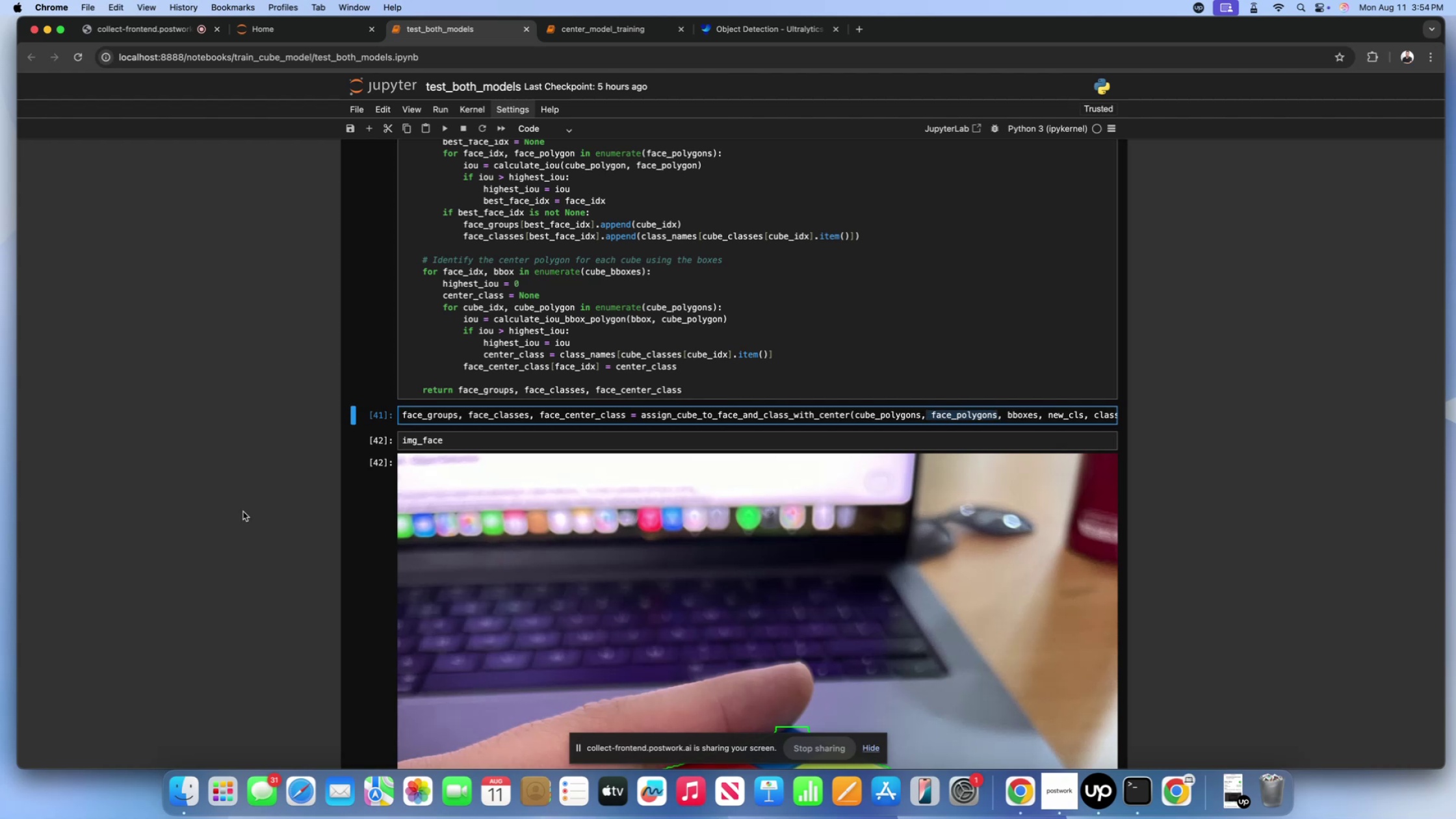 
scroll: coordinate [447, 668], scroll_direction: down, amount: 318.0
 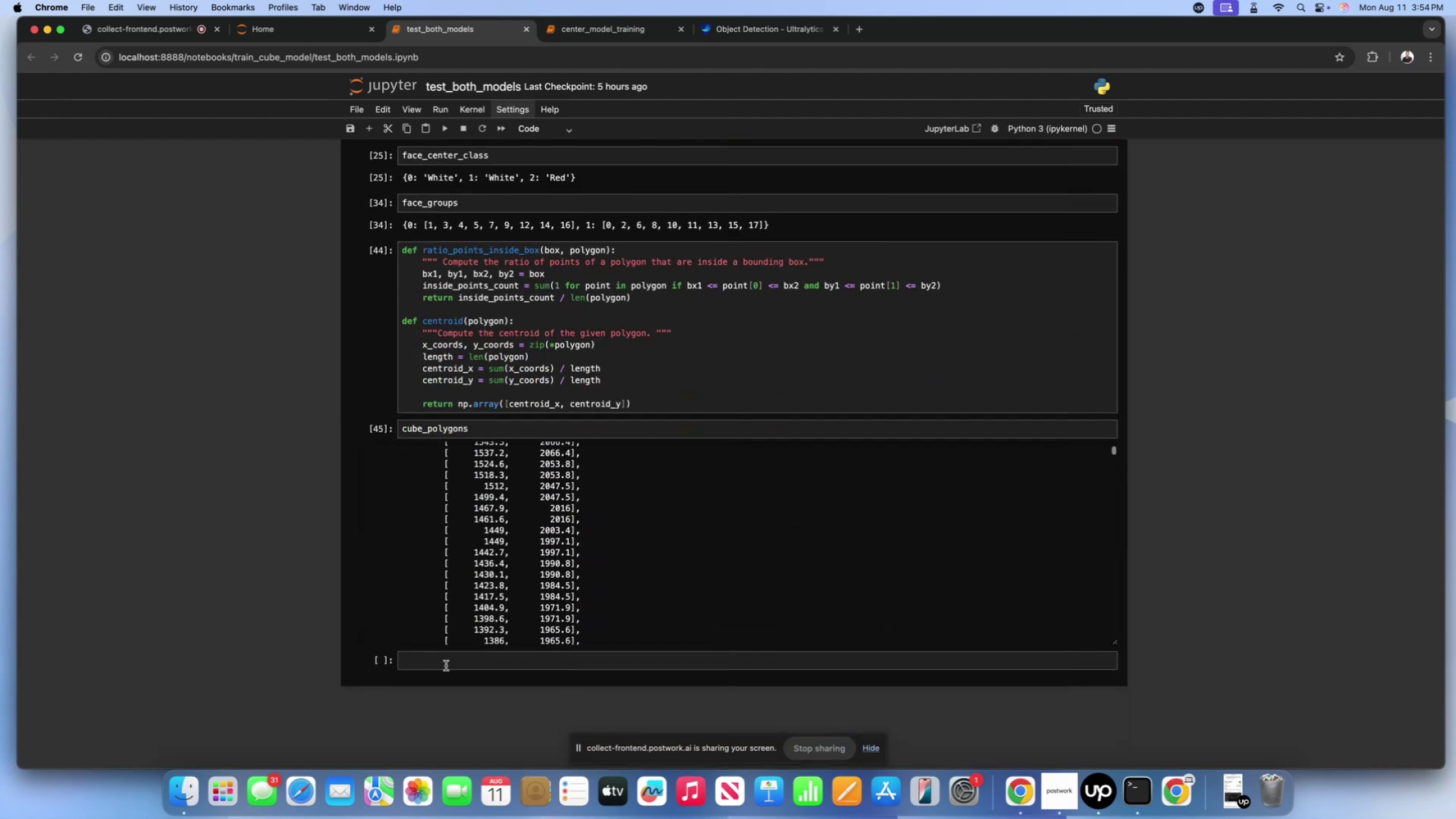 
left_click([446, 666])
 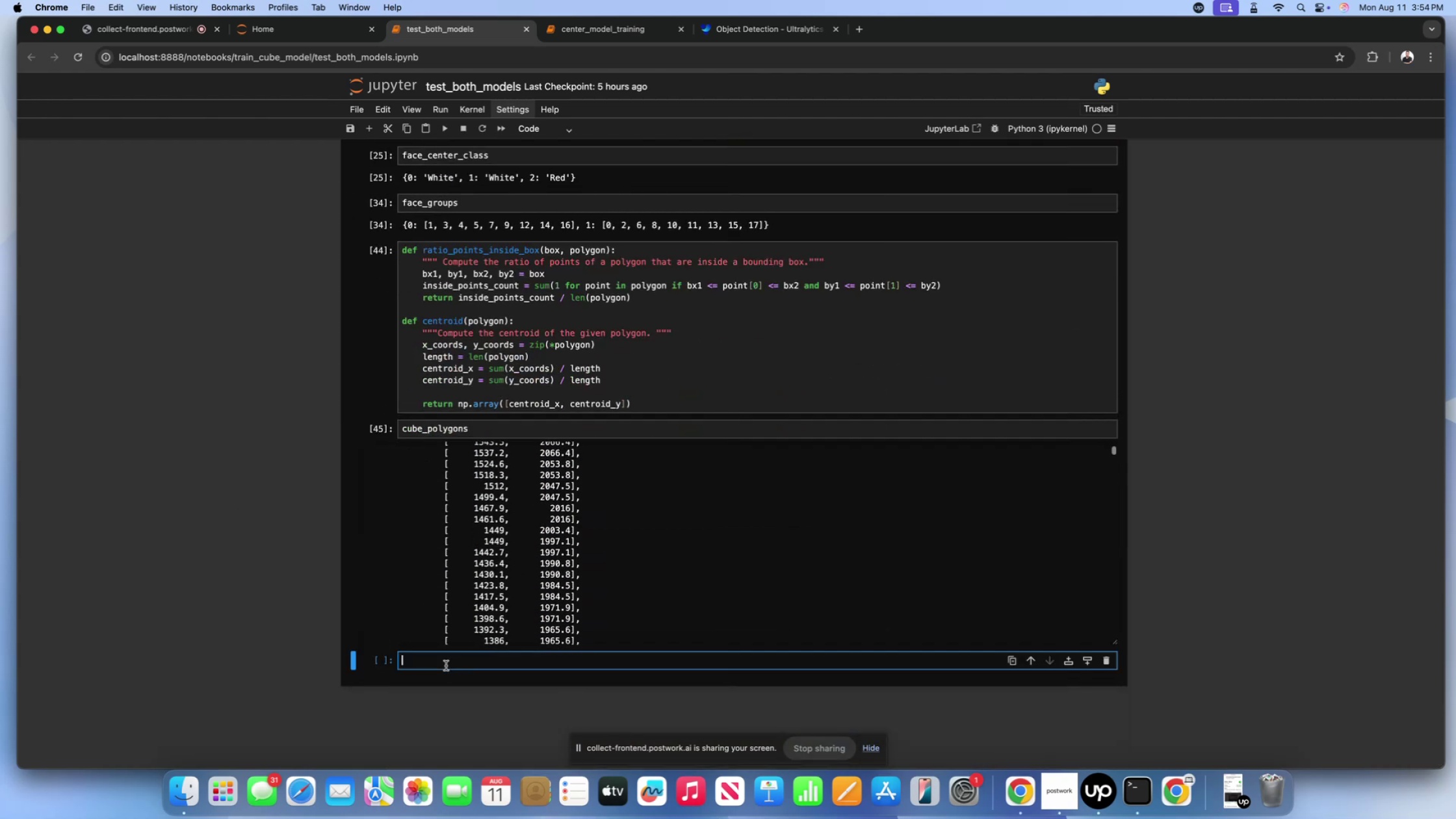 
key(Meta+V)
 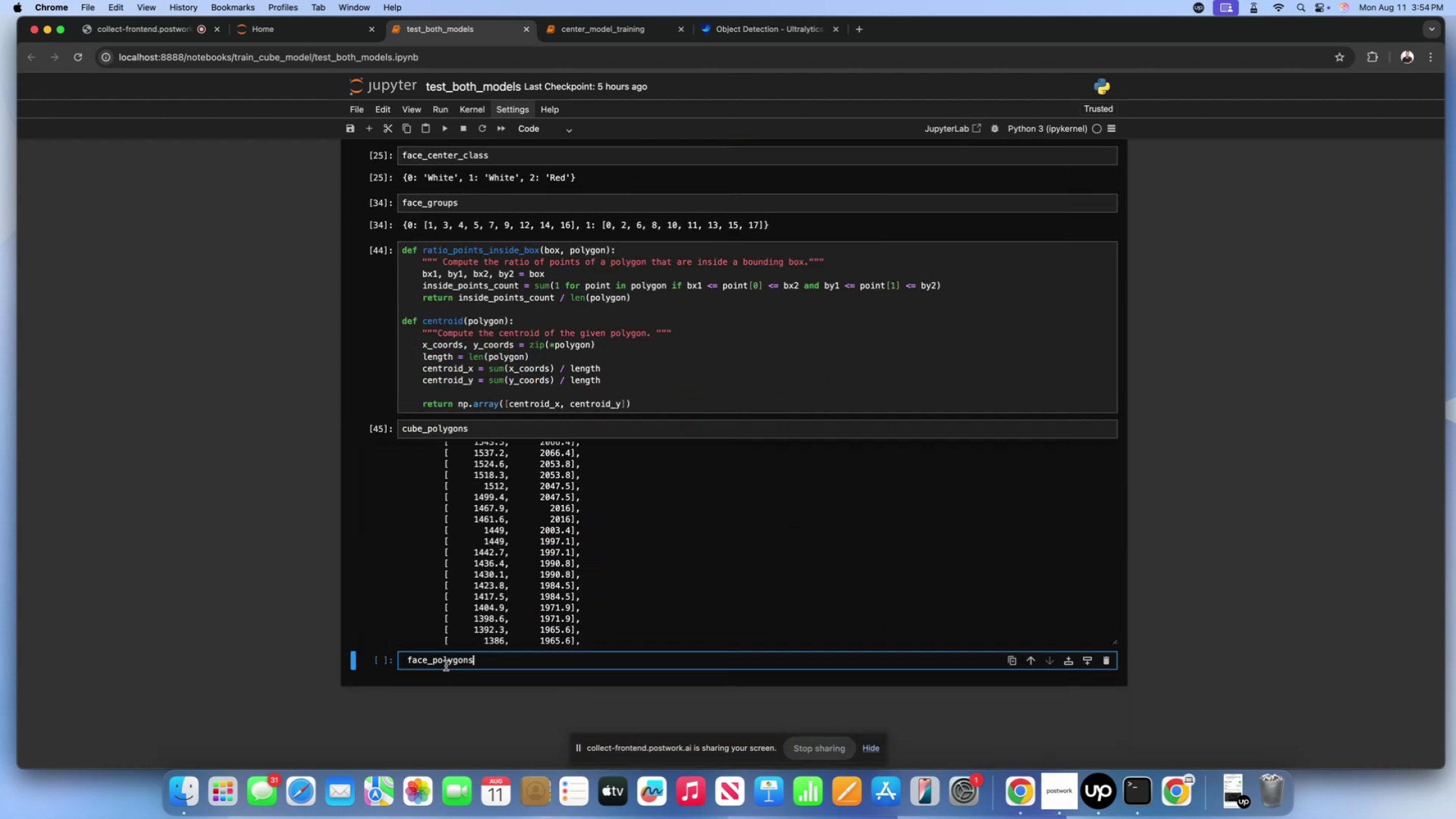 
key(Shift+ShiftLeft)
 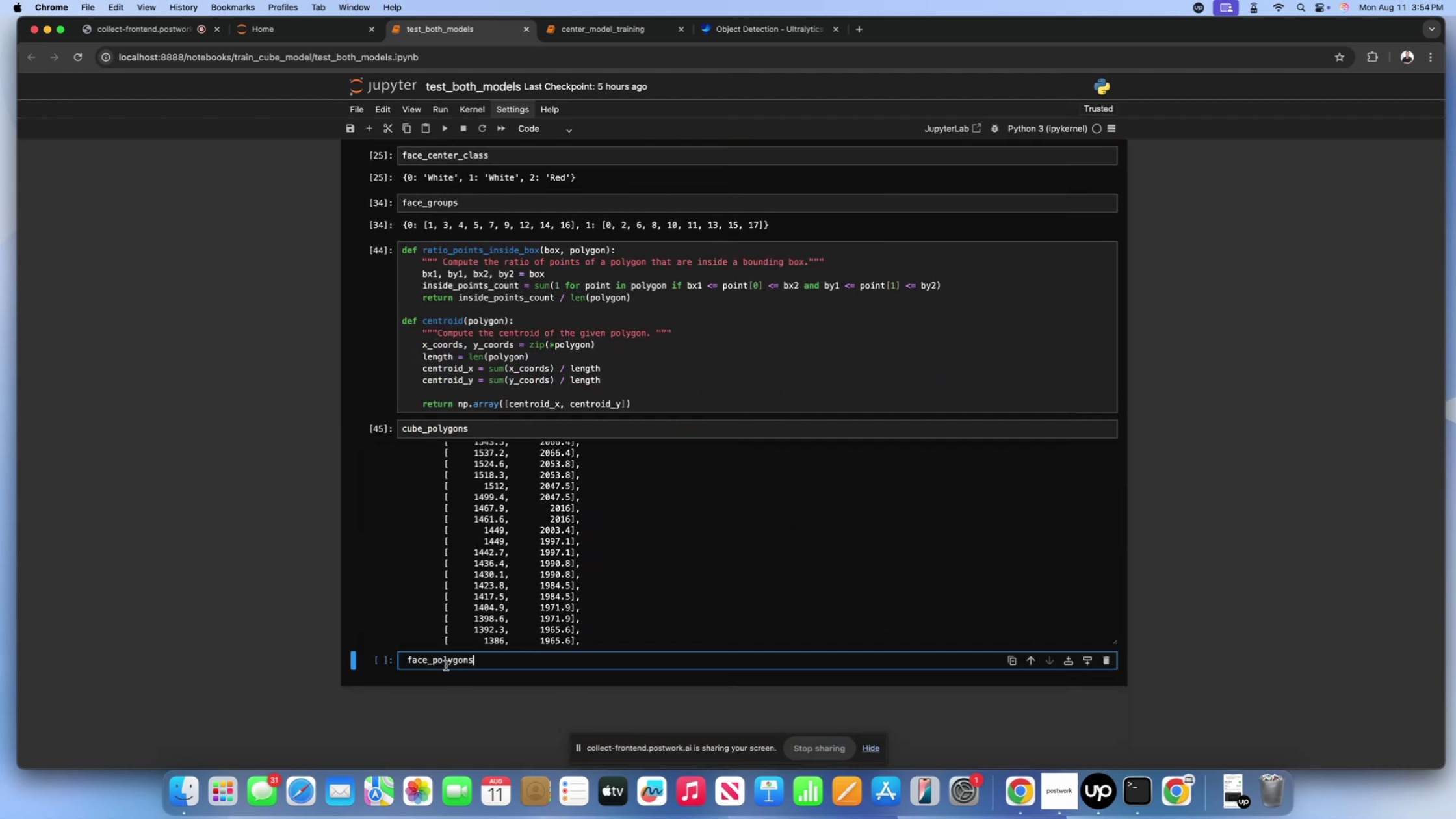 
key(Shift+Enter)
 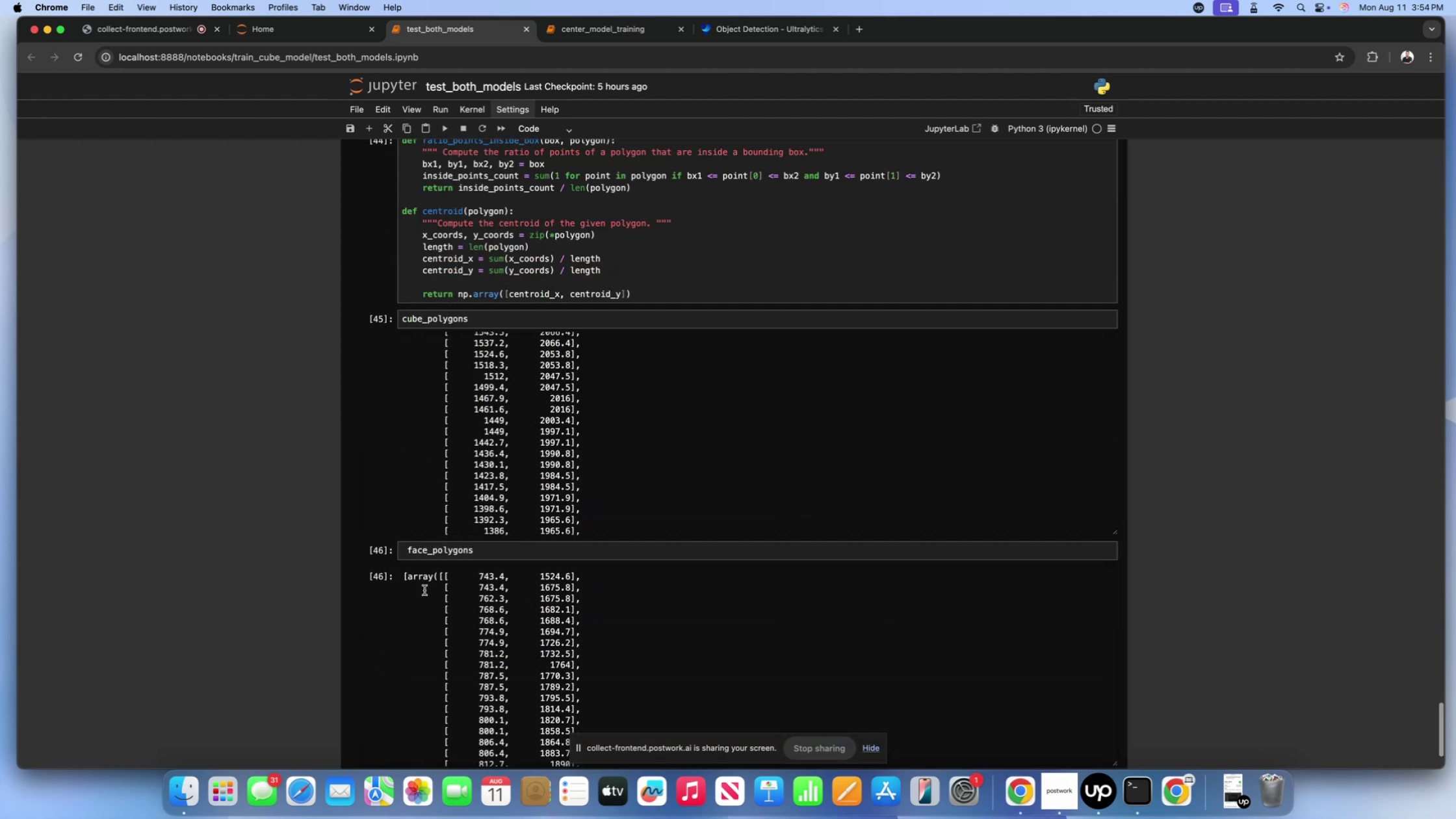 
scroll: coordinate [317, 534], scroll_direction: down, amount: 60.0
 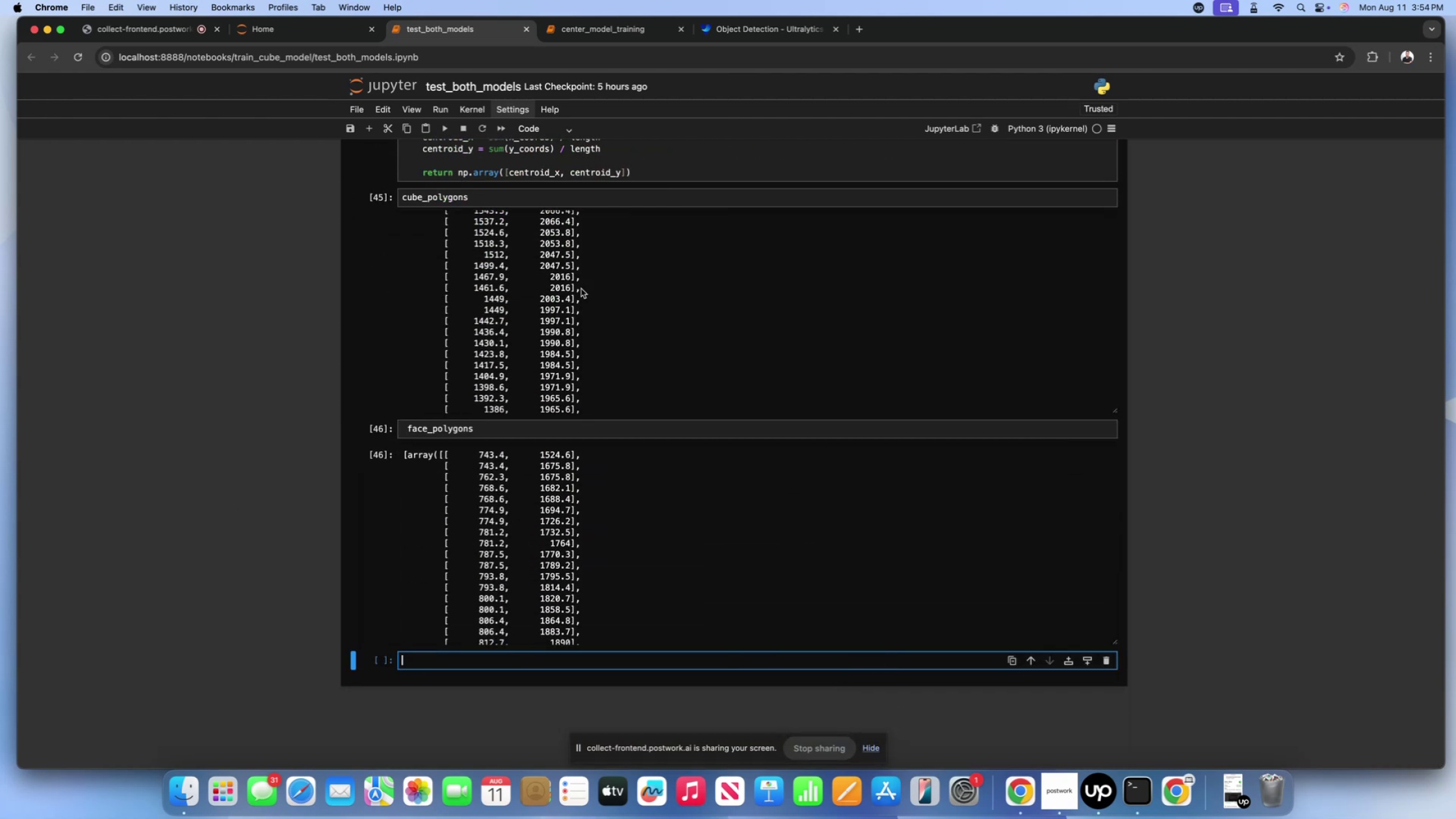 
left_click([581, 289])
 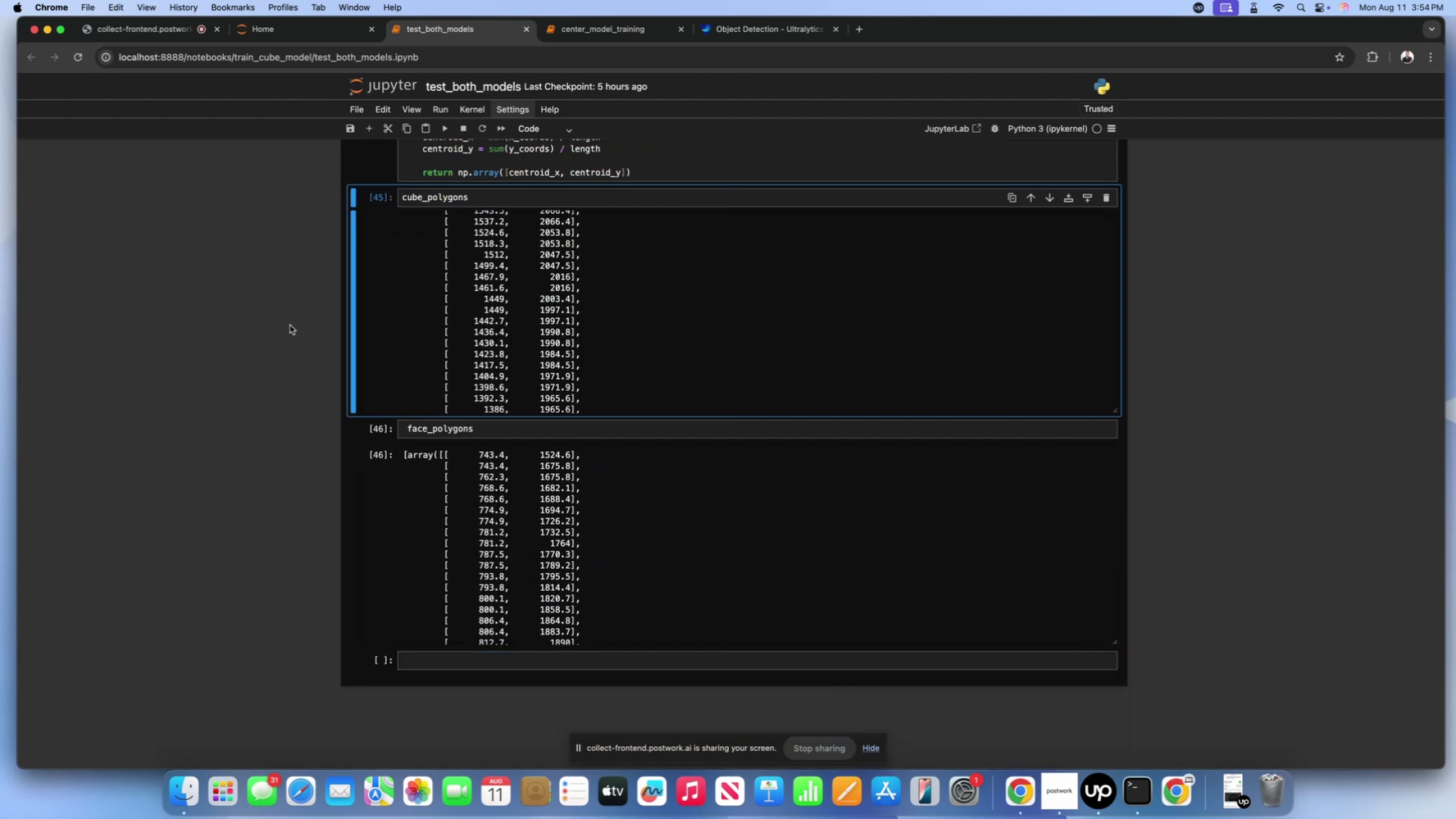 
scroll: coordinate [290, 325], scroll_direction: down, amount: 21.0
 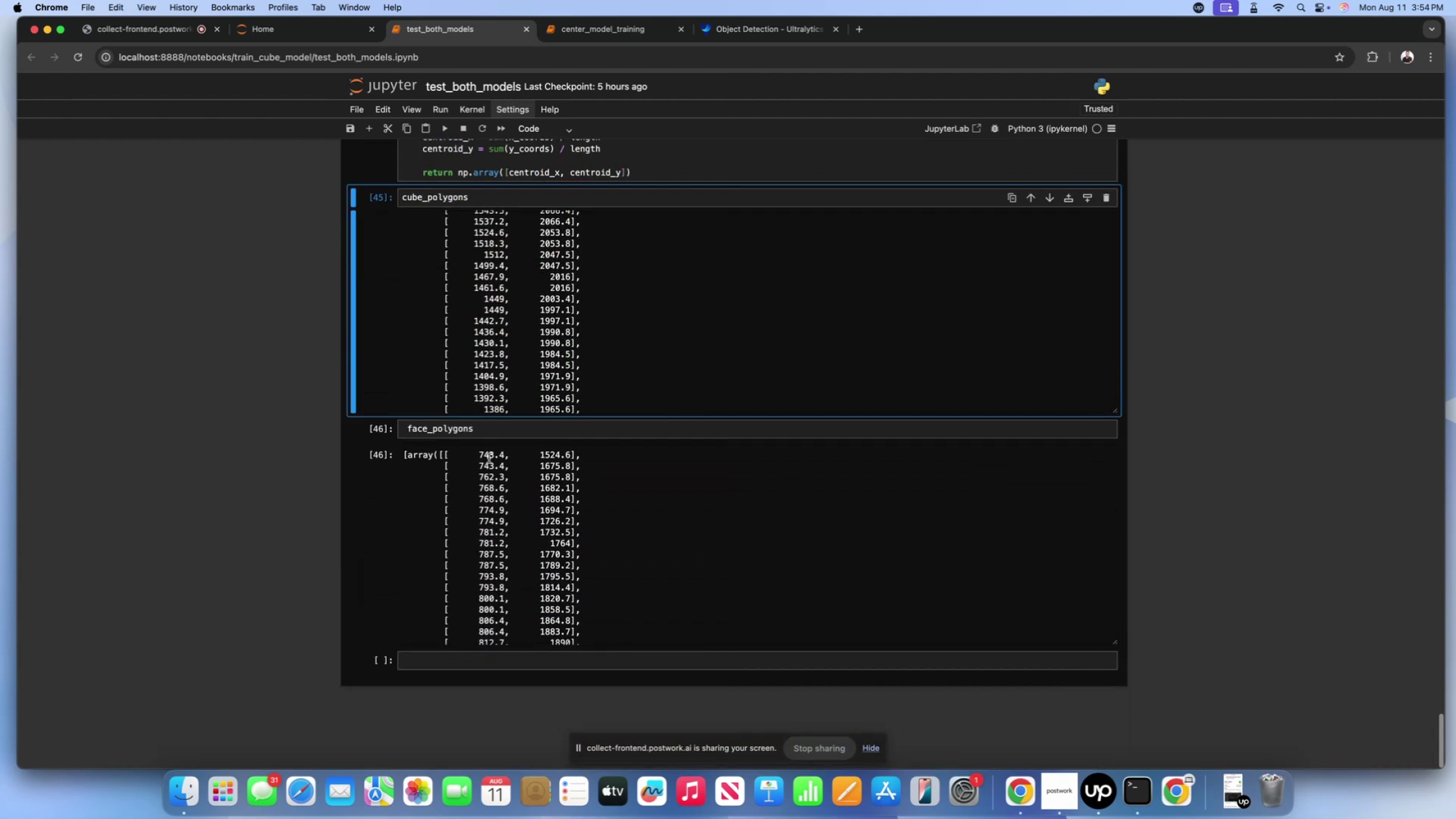 
scroll: coordinate [344, 525], scroll_direction: up, amount: 82.0
 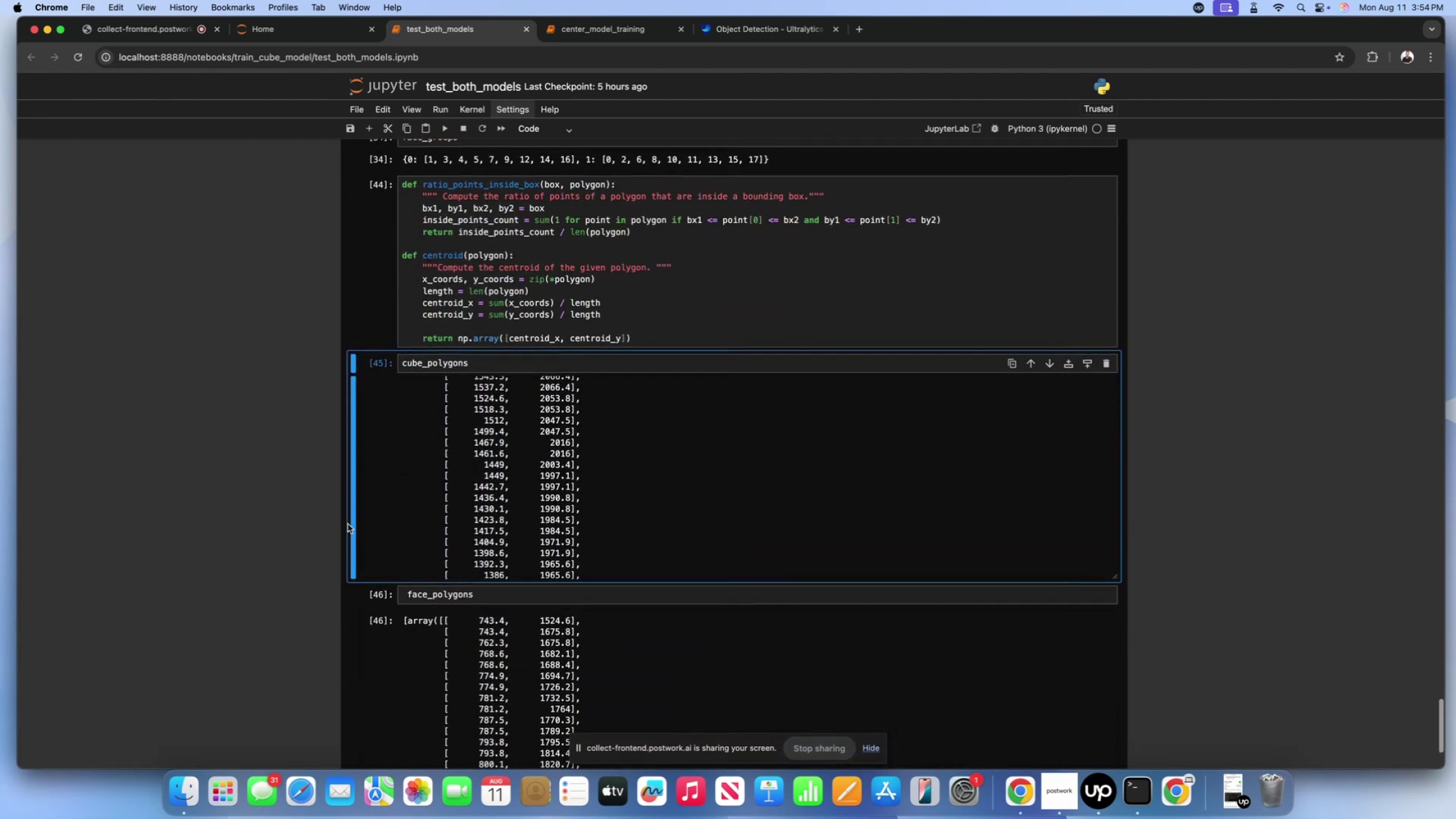 
left_click([512, 501])
 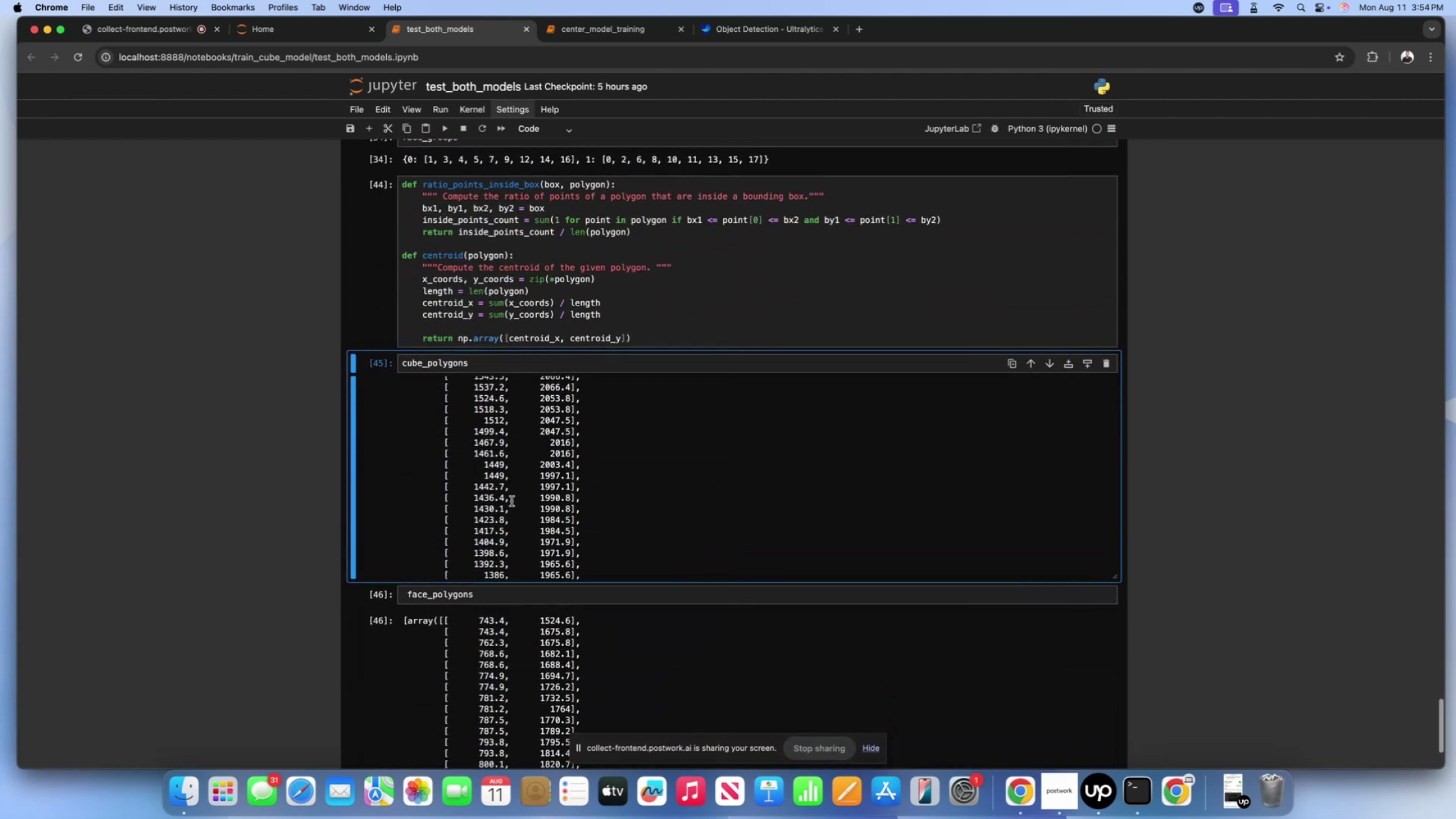 
scroll: coordinate [270, 427], scroll_direction: up, amount: 560.0
 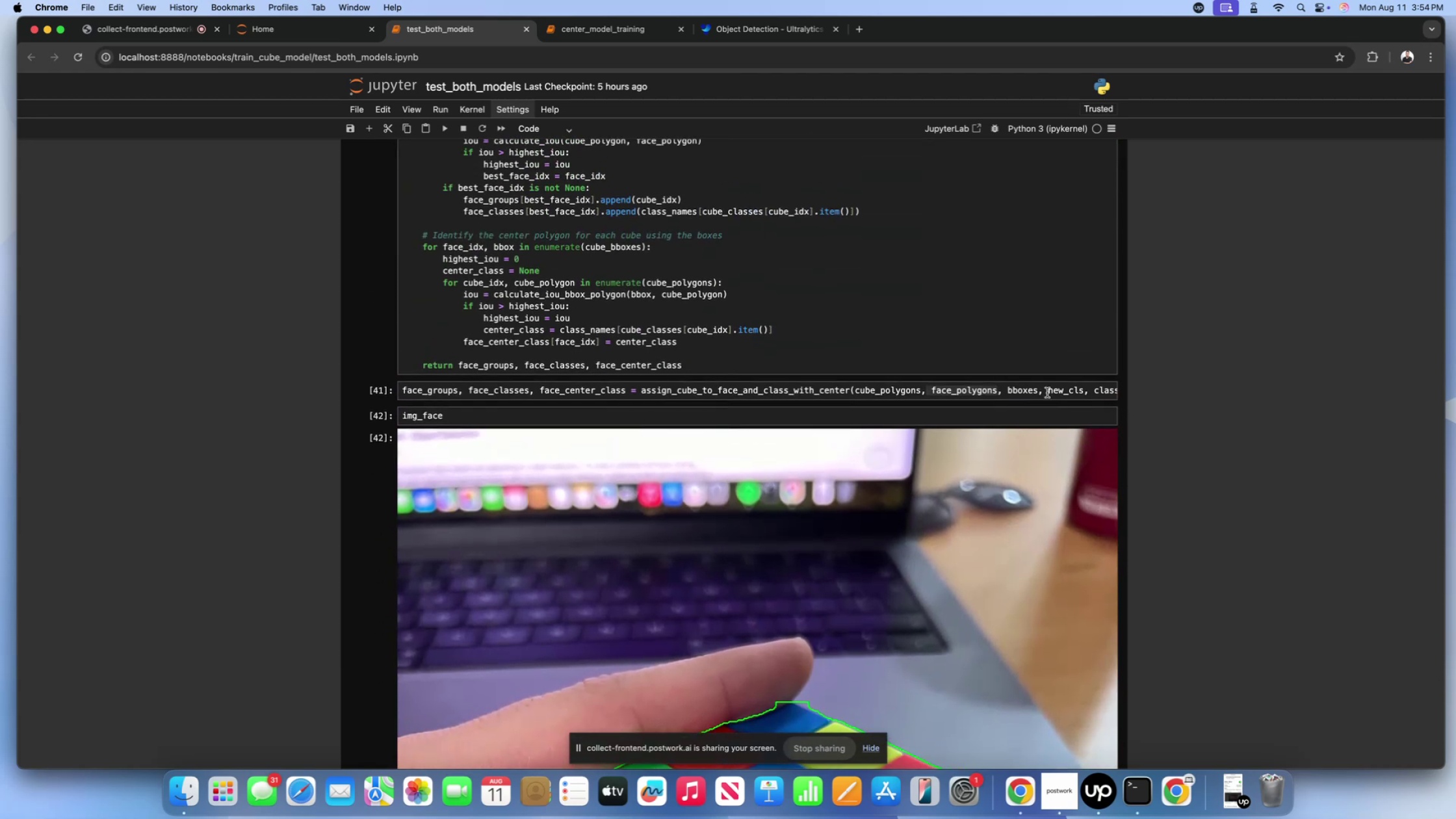 
left_click([1038, 391])
 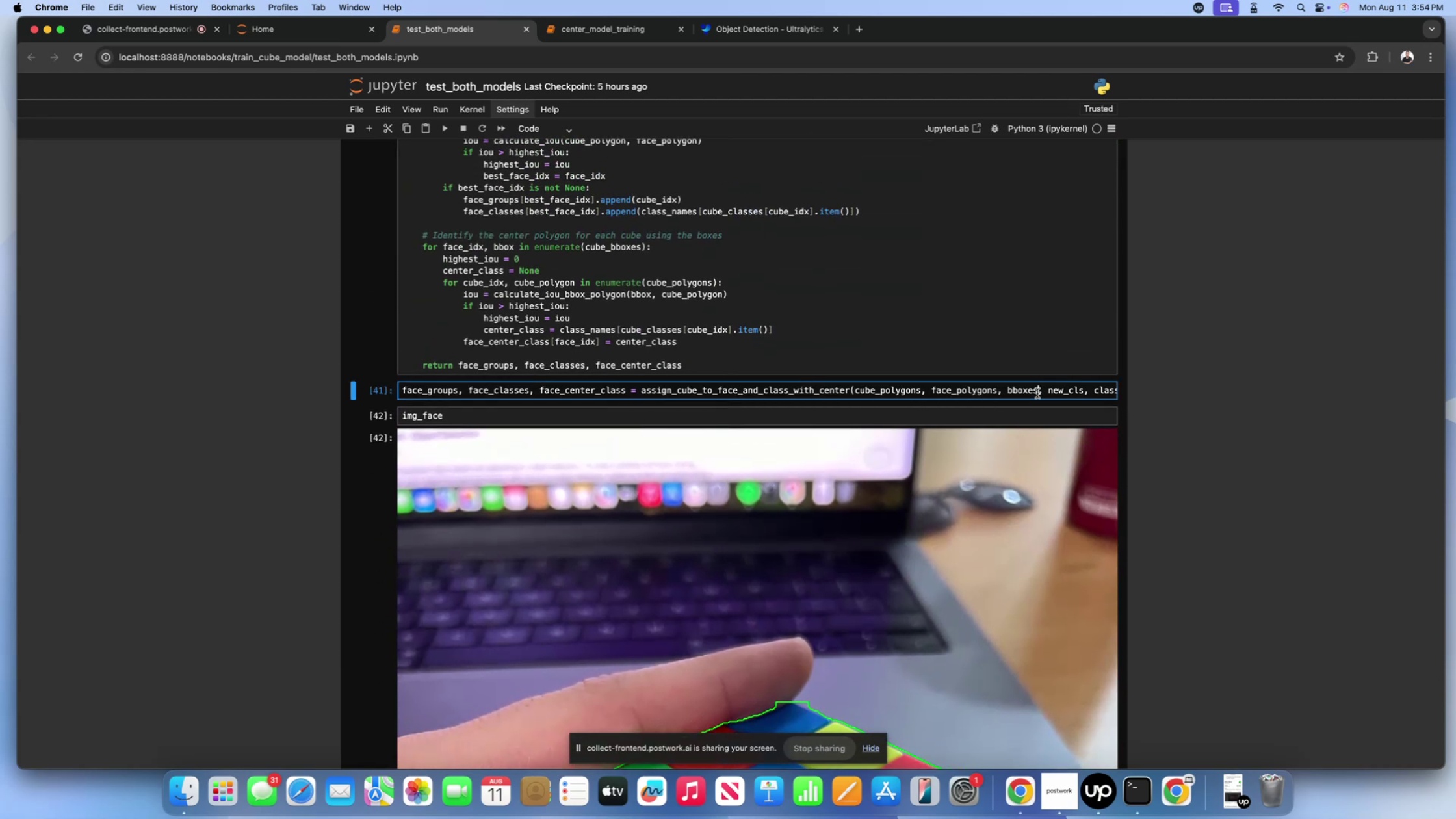 
left_click_drag(start_coordinate=[1037, 391], to_coordinate=[1006, 392])
 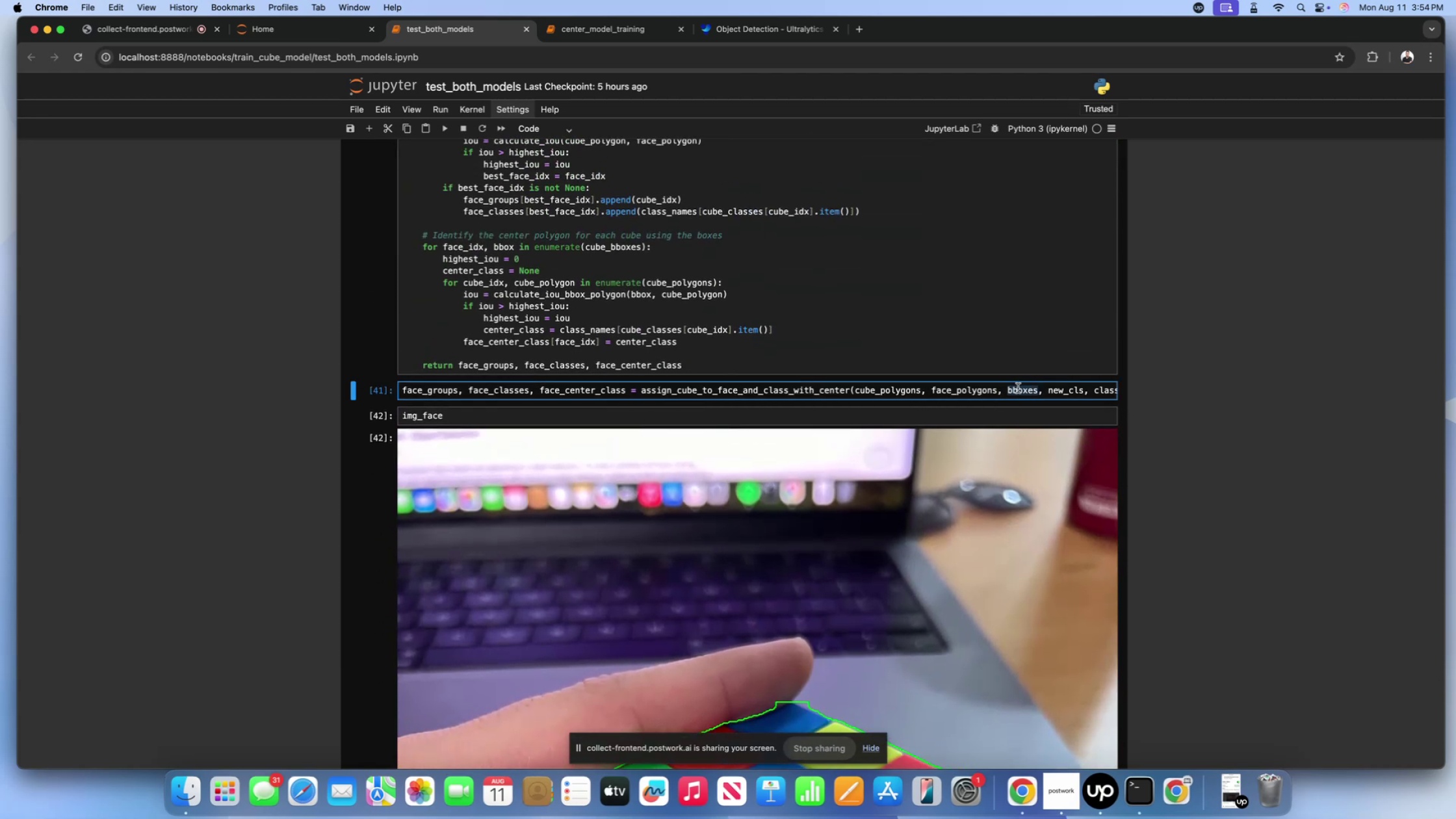 
key(Meta+CommandLeft)
 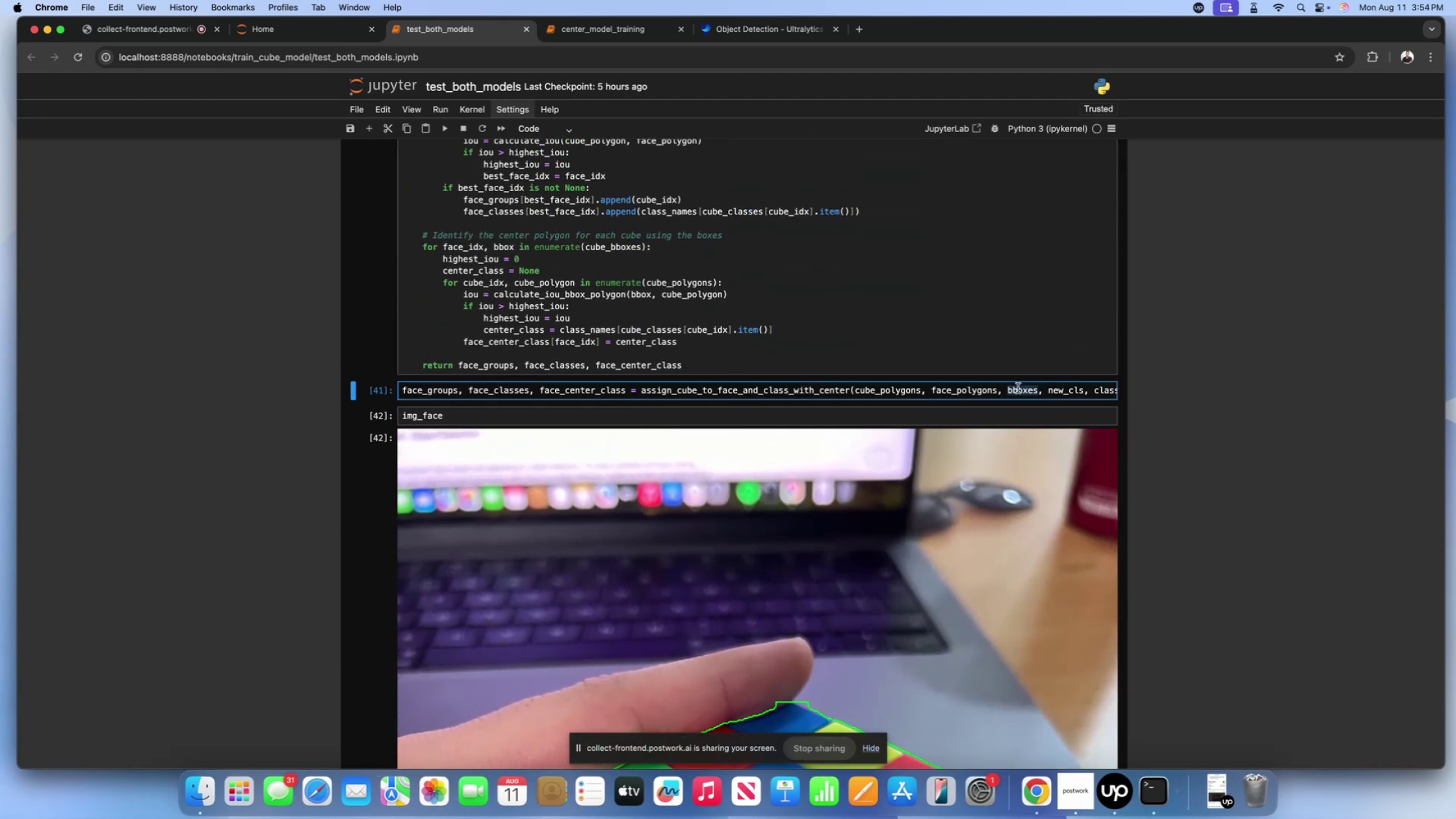 
key(Meta+C)
 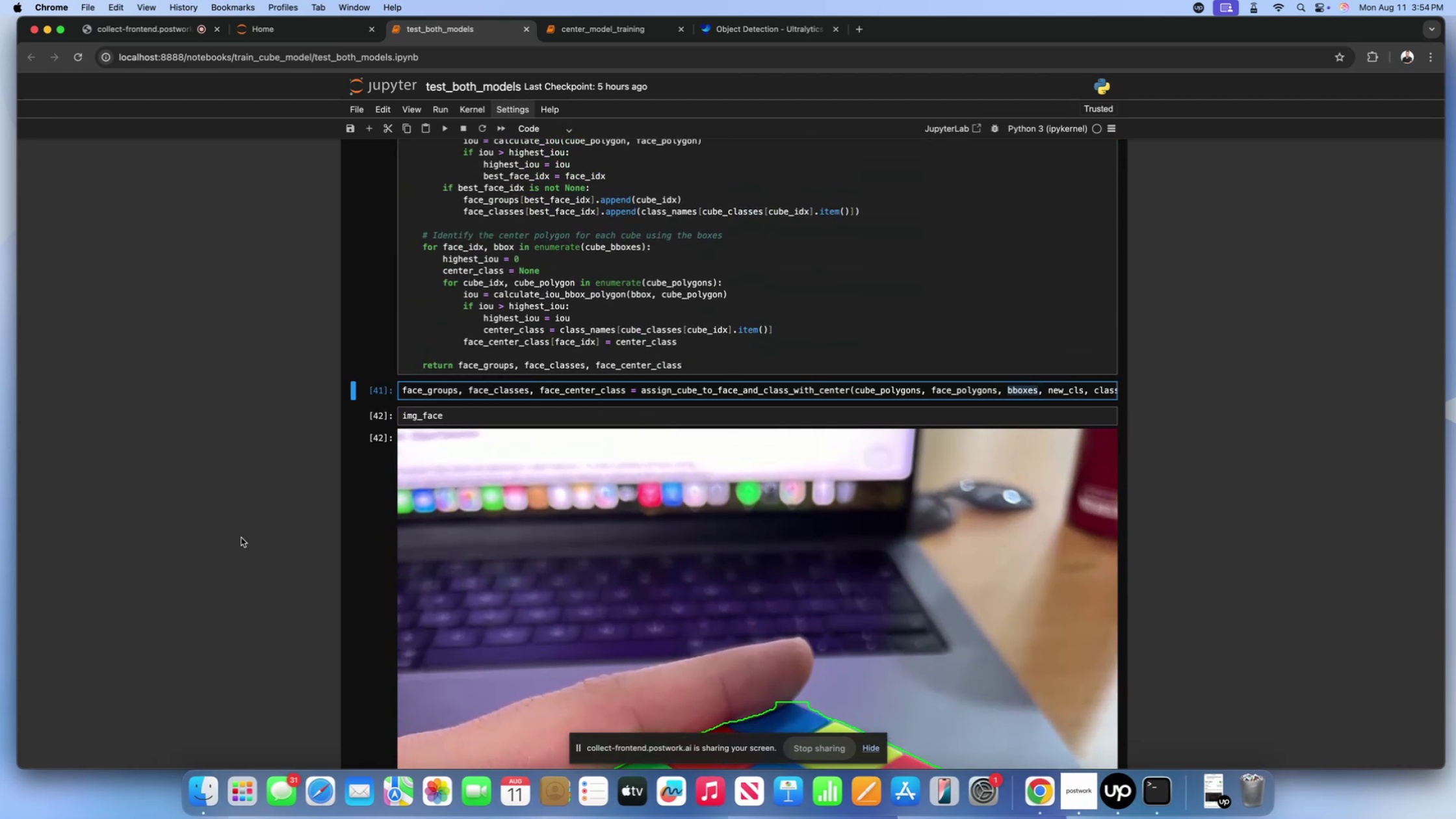 
scroll: coordinate [406, 666], scroll_direction: down, amount: 455.0
 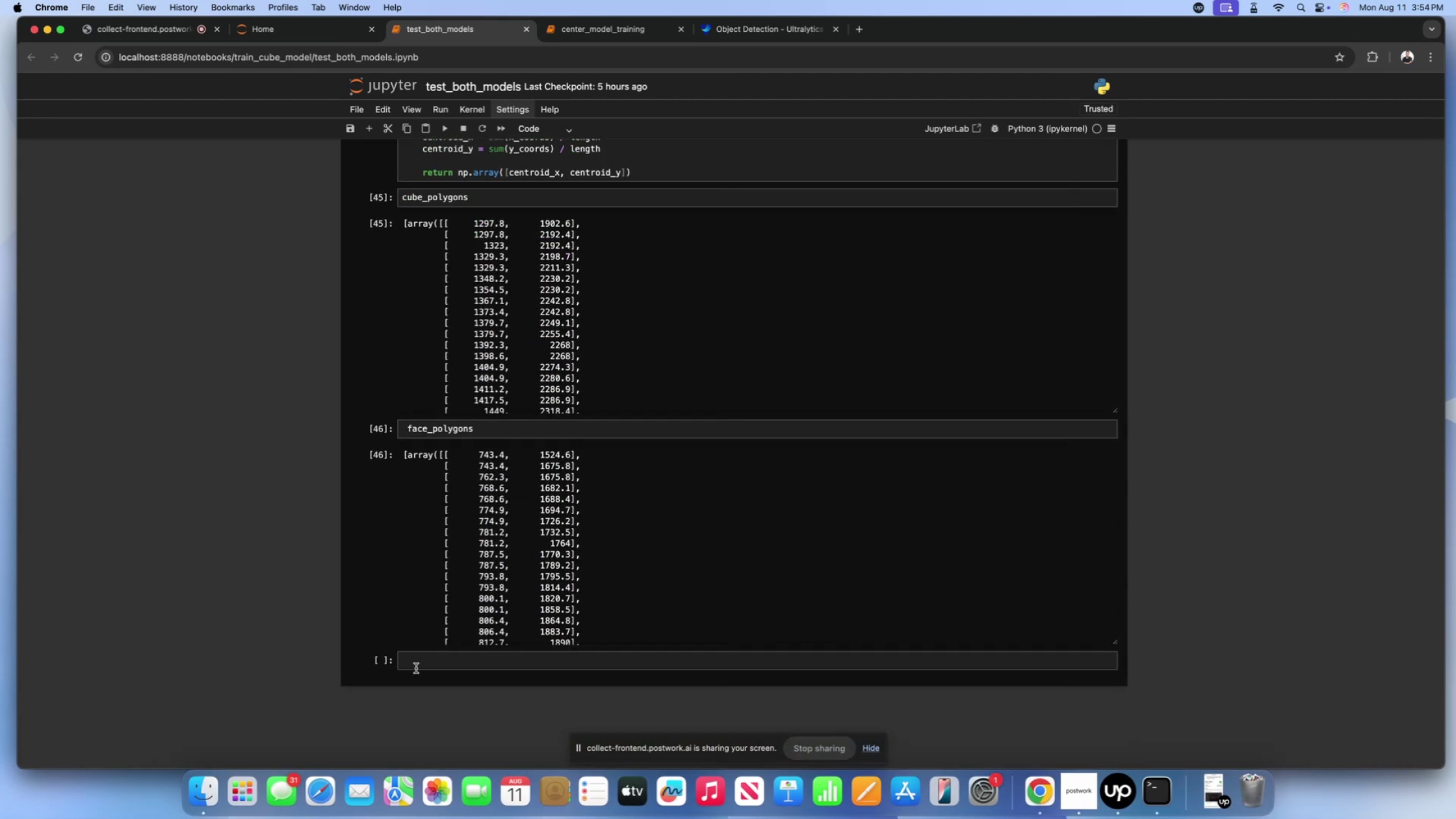 
left_click([416, 668])
 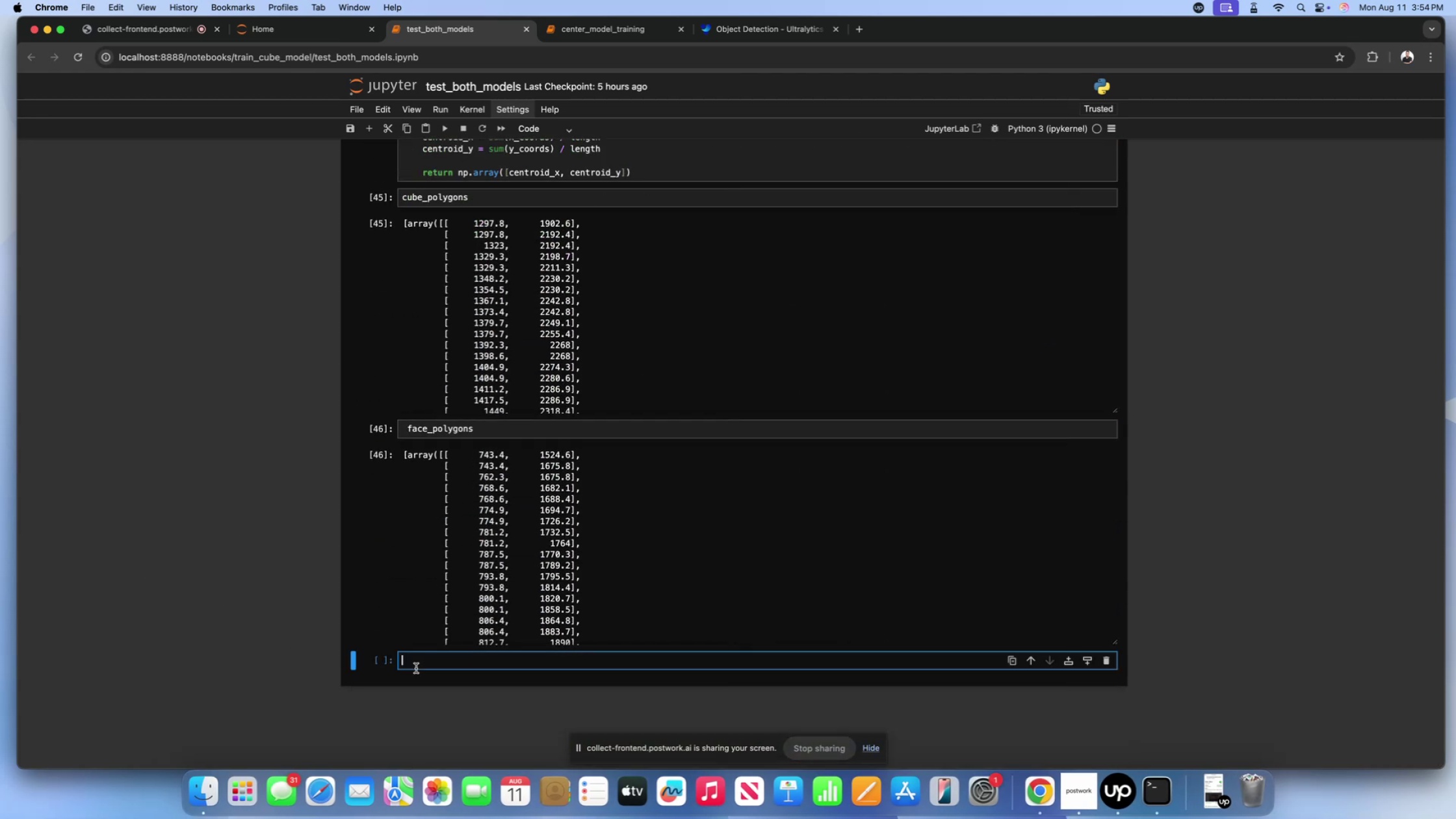 
key(Meta+V)
 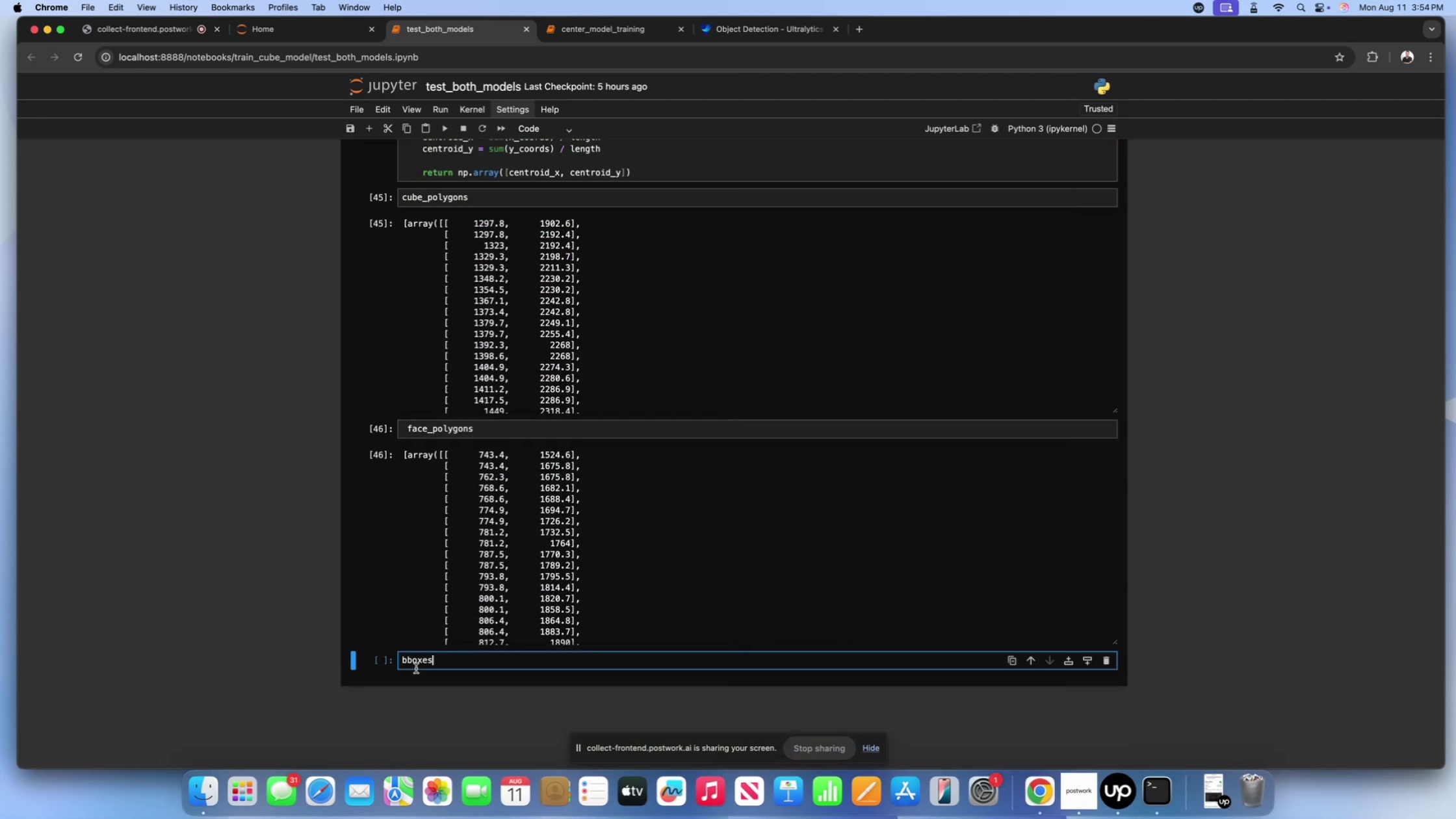 
key(Shift+ShiftLeft)
 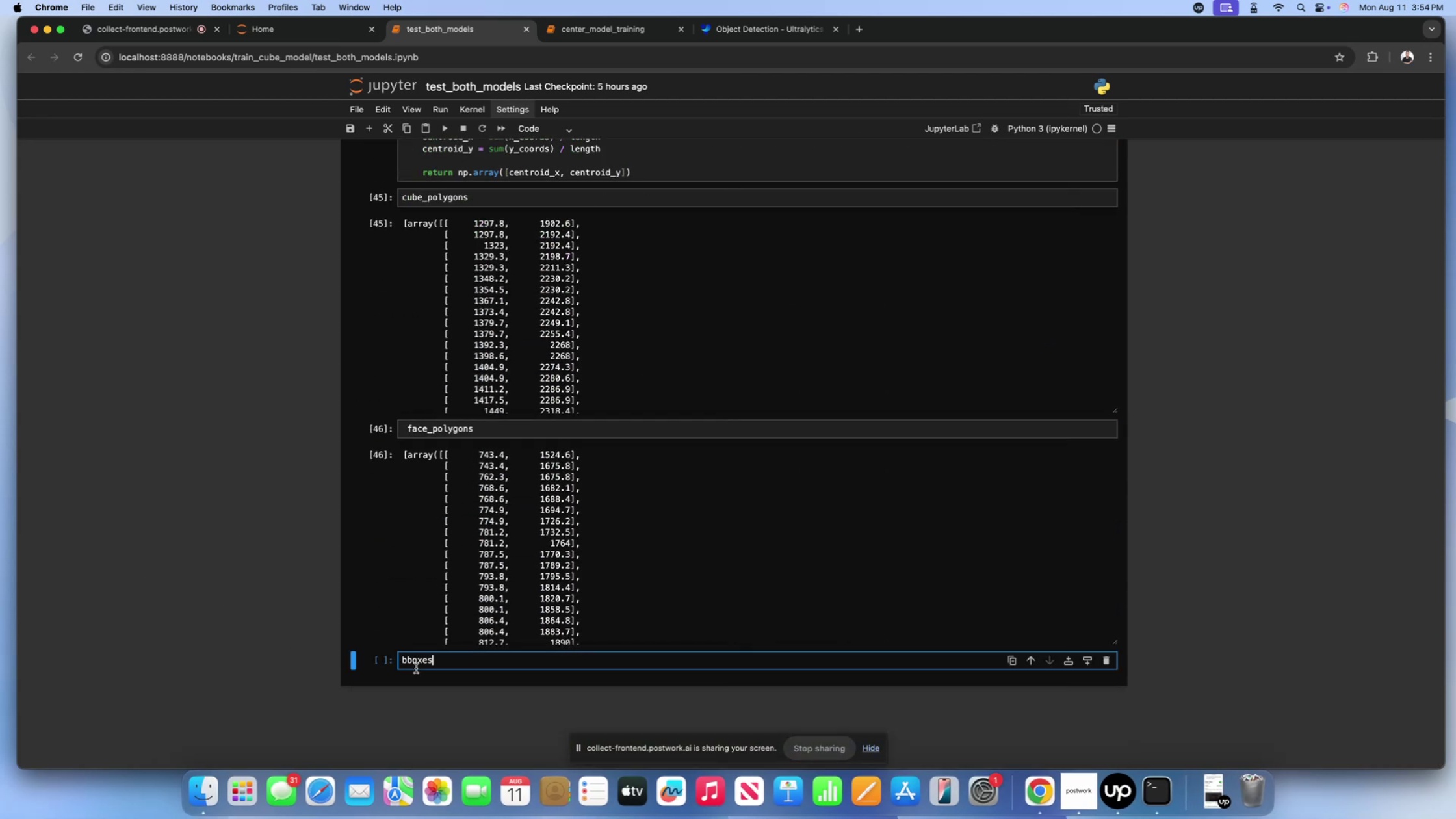 
key(Shift+Enter)
 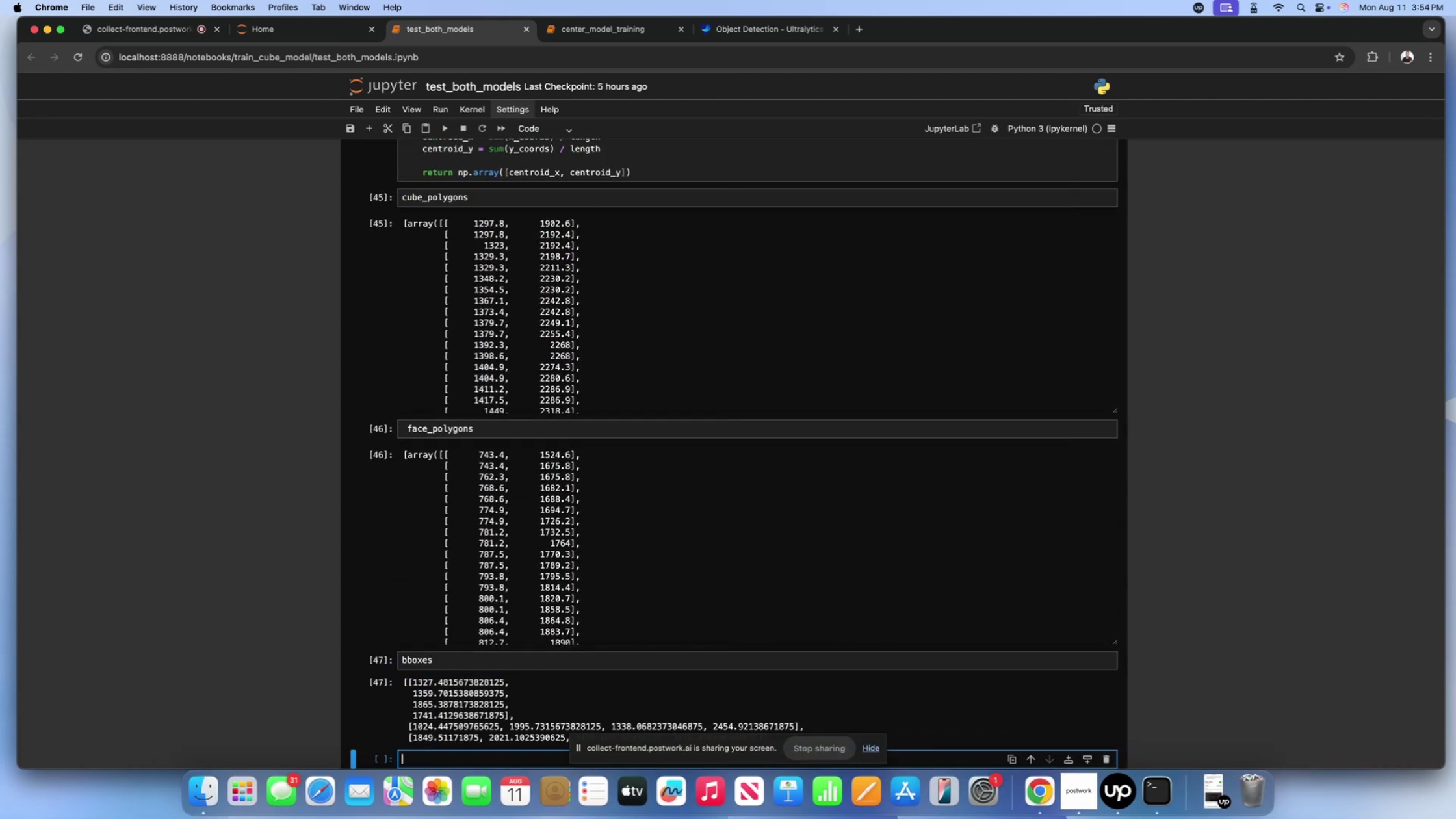 
scroll: coordinate [1138, 418], scroll_direction: up, amount: 193.0
 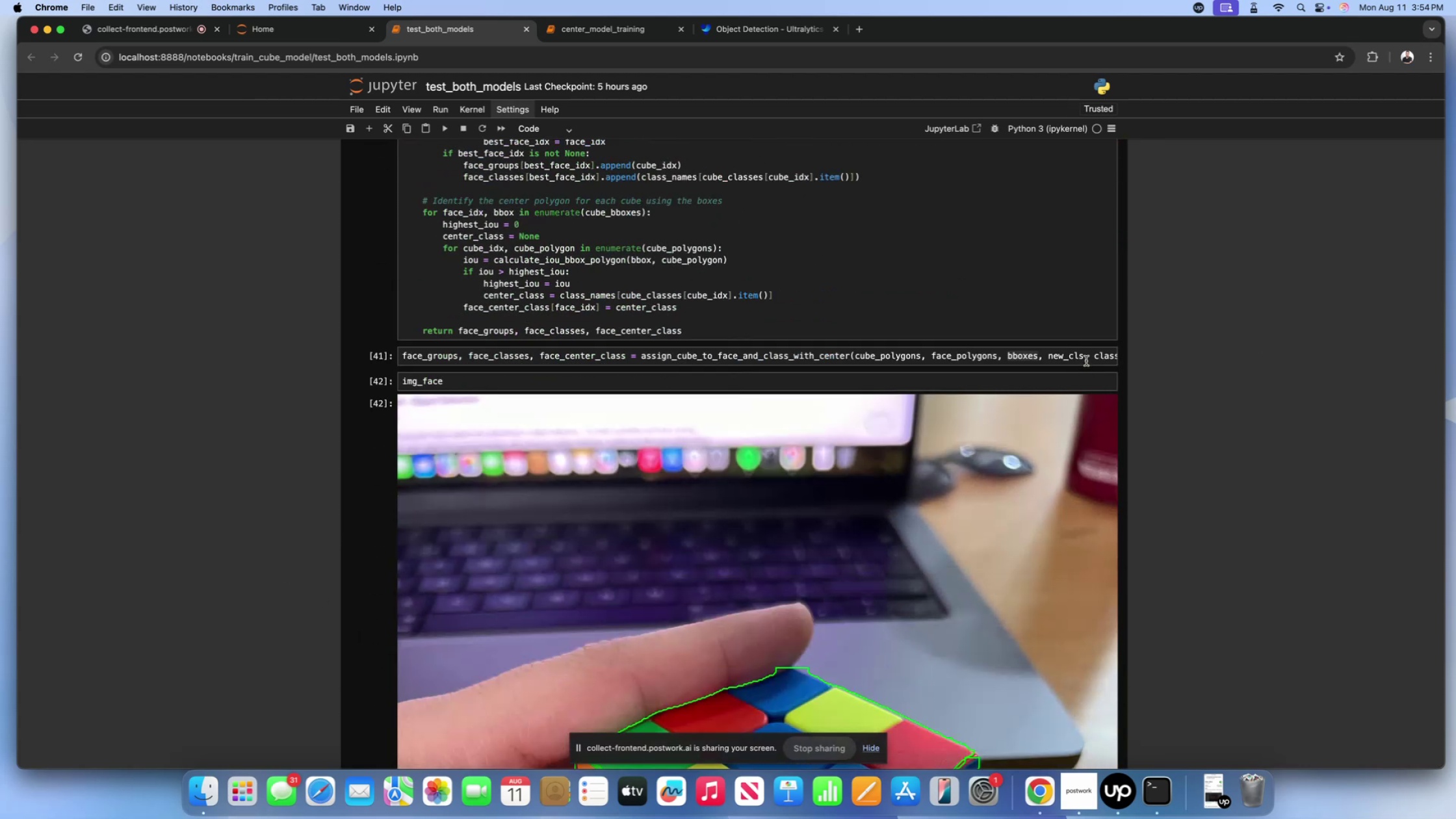 
left_click_drag(start_coordinate=[1086, 358], to_coordinate=[1050, 356])
 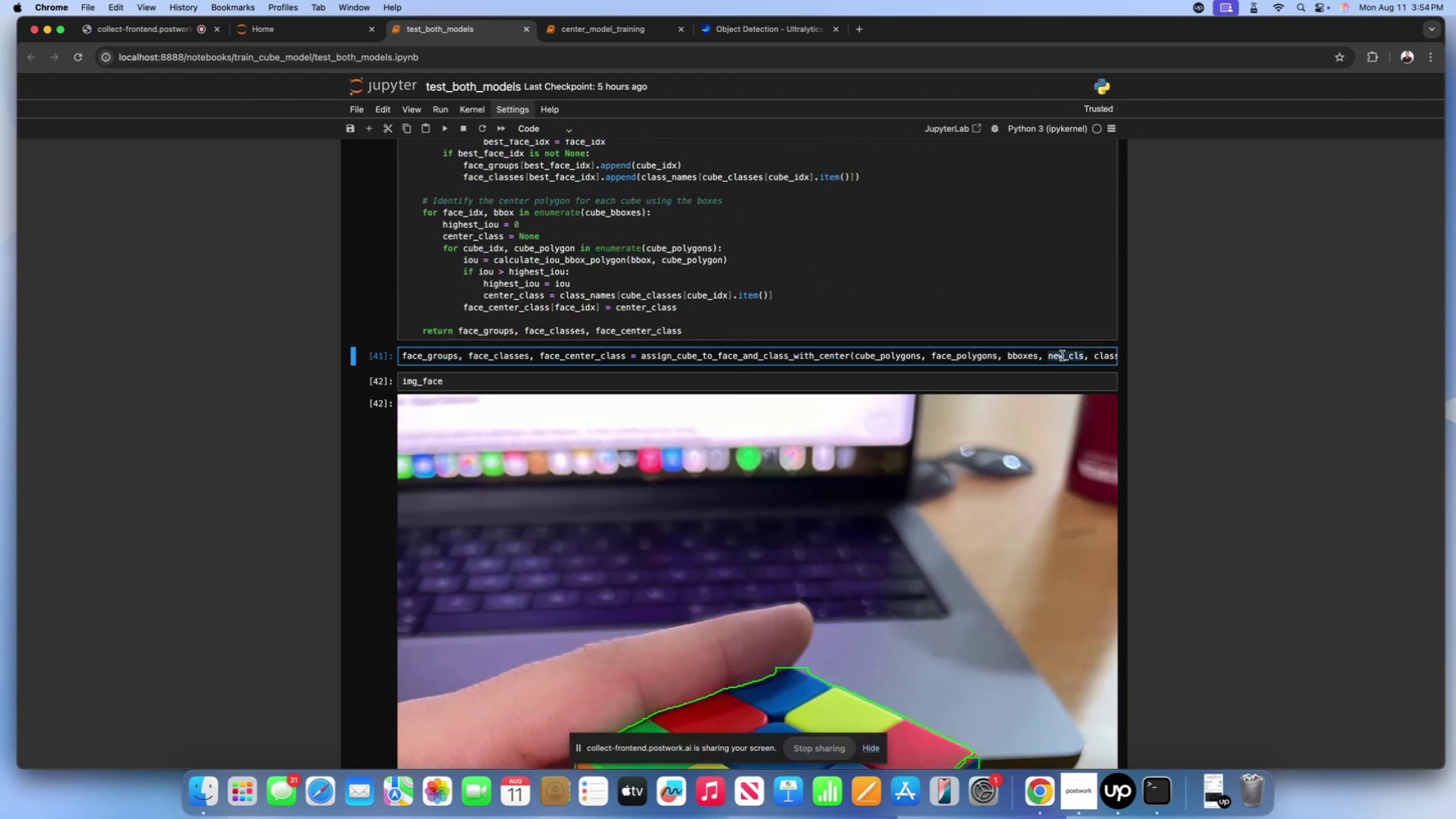 
key(Meta+CommandLeft)
 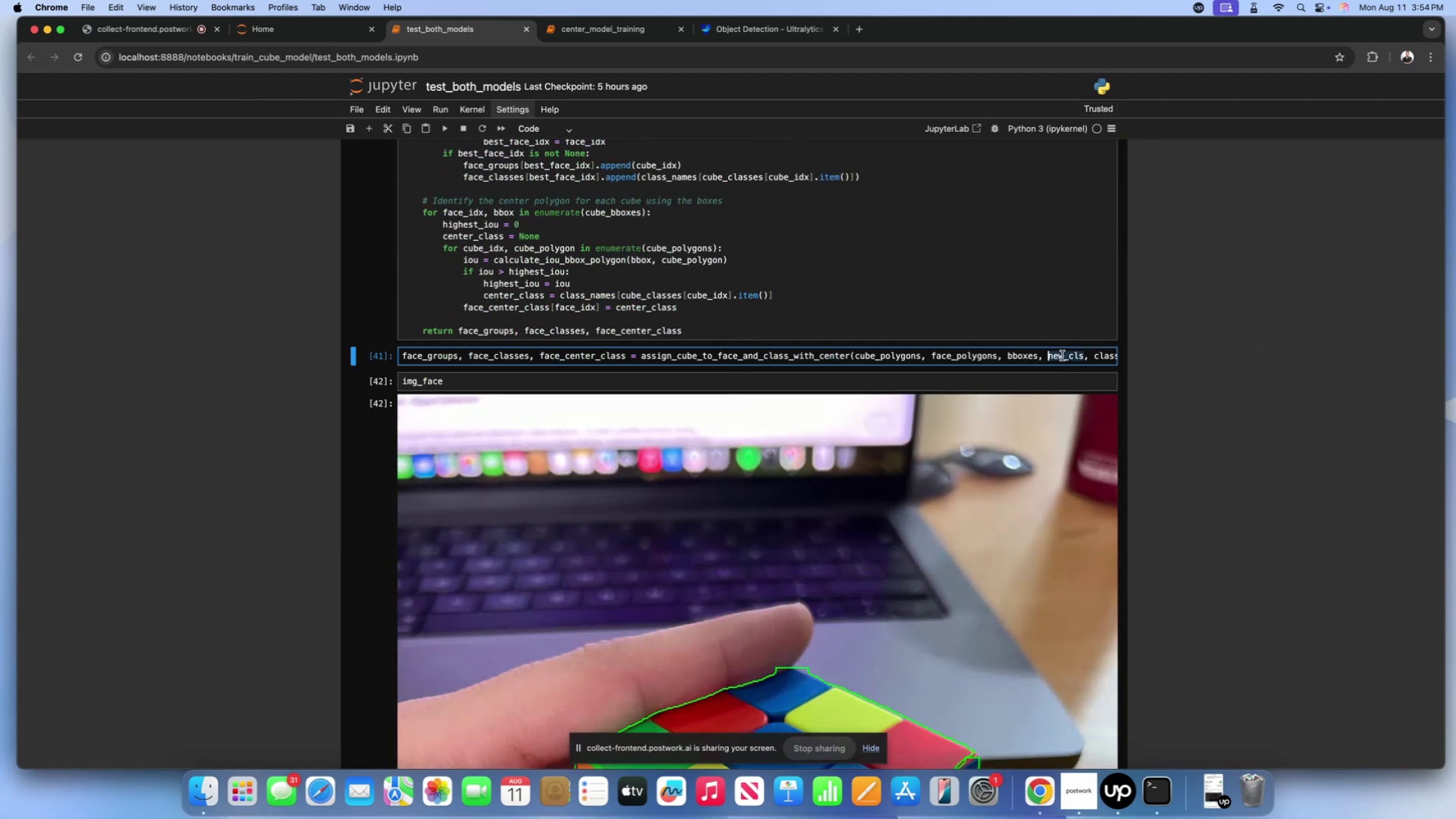 
key(Meta+C)
 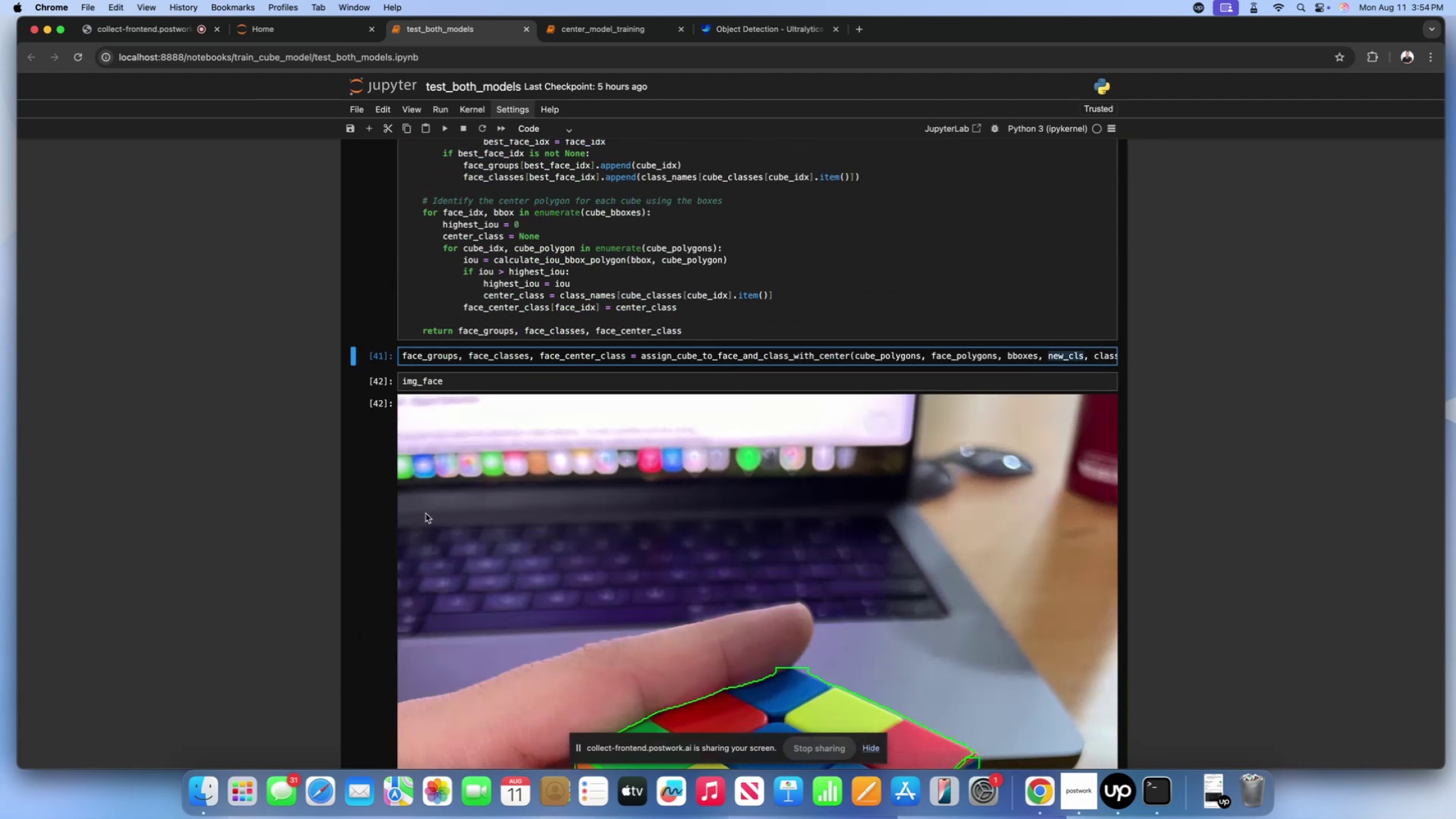 
scroll: coordinate [276, 532], scroll_direction: down, amount: 346.0
 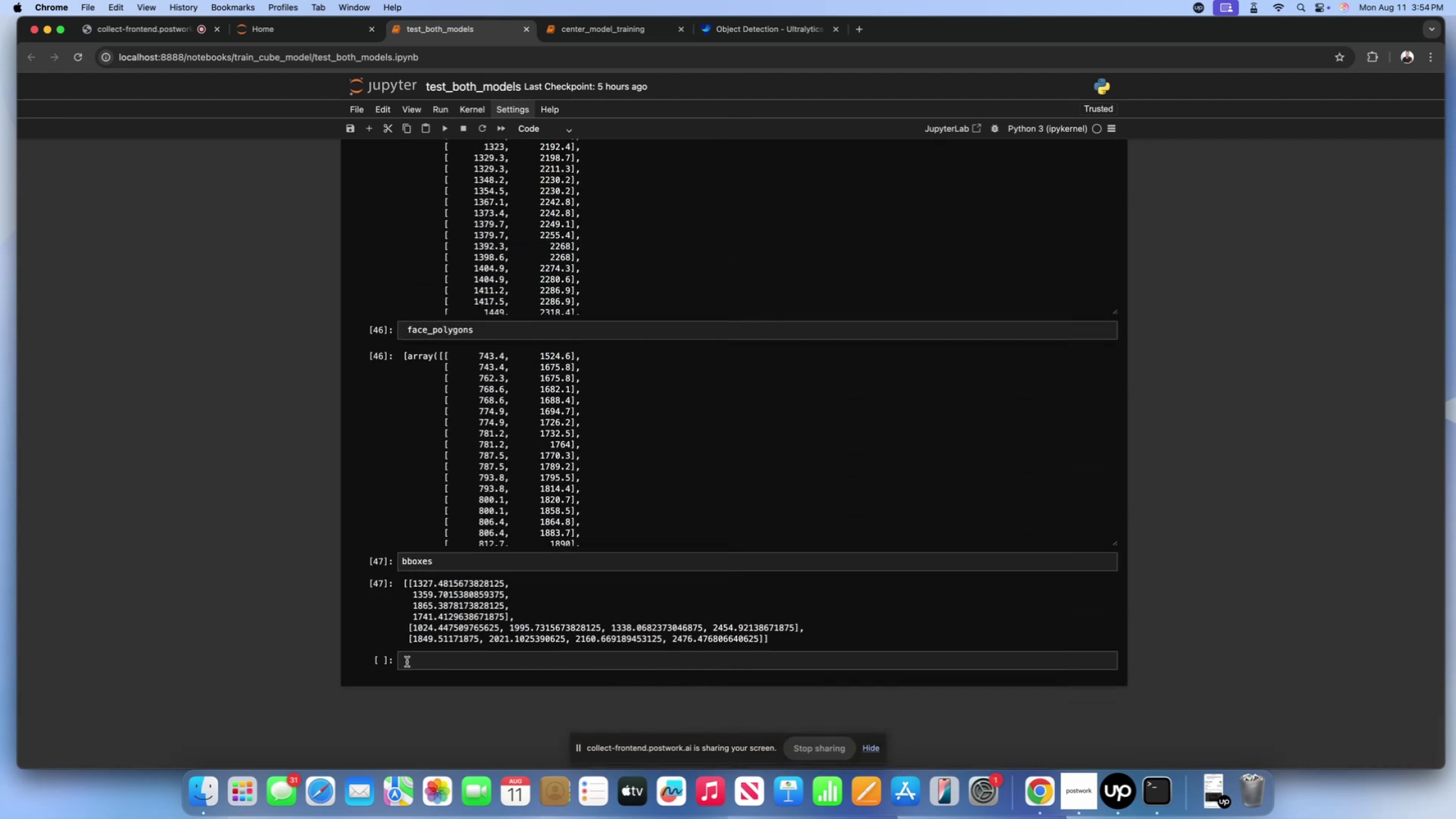 
left_click([407, 662])
 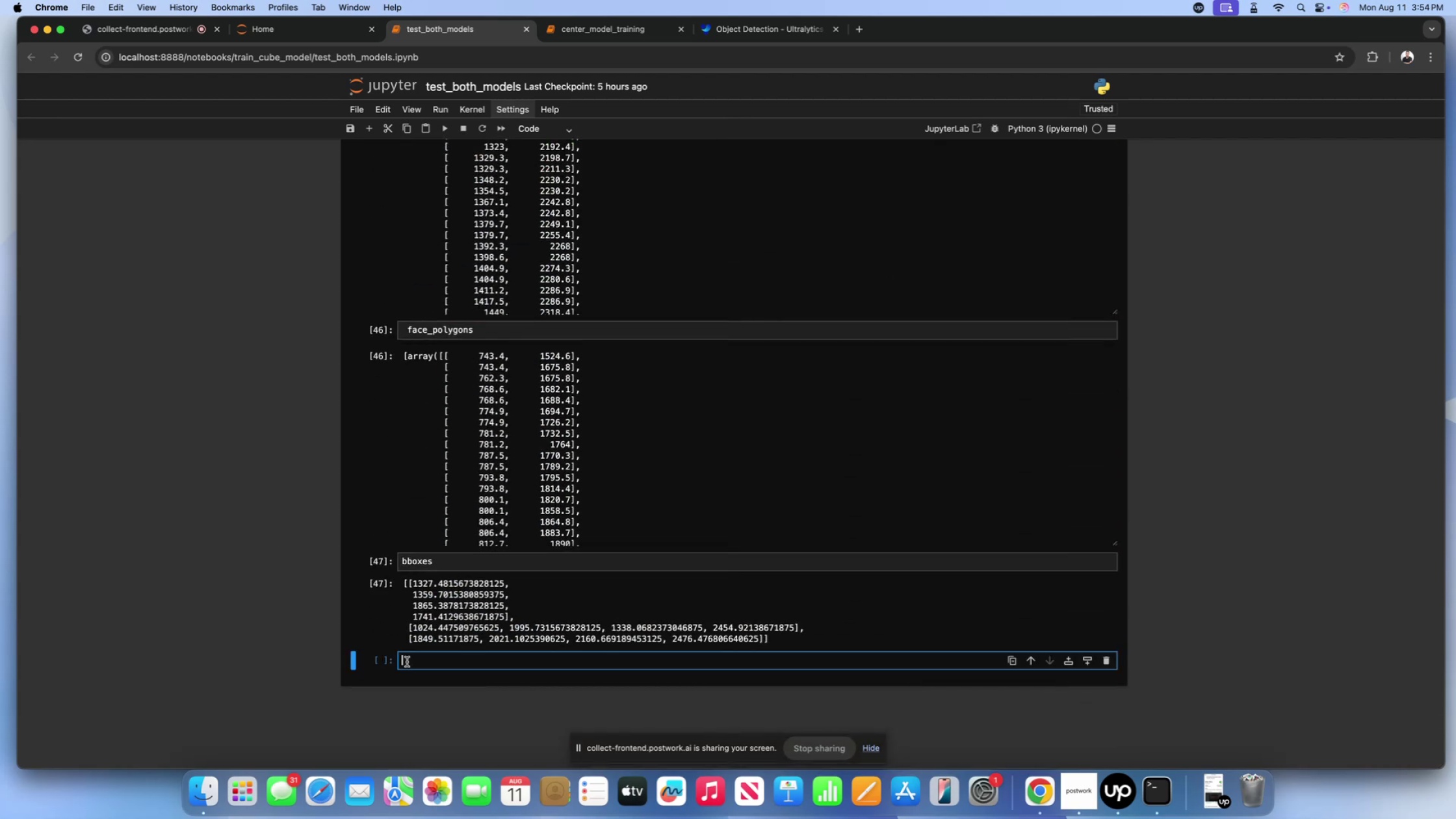 
key(Meta+V)
 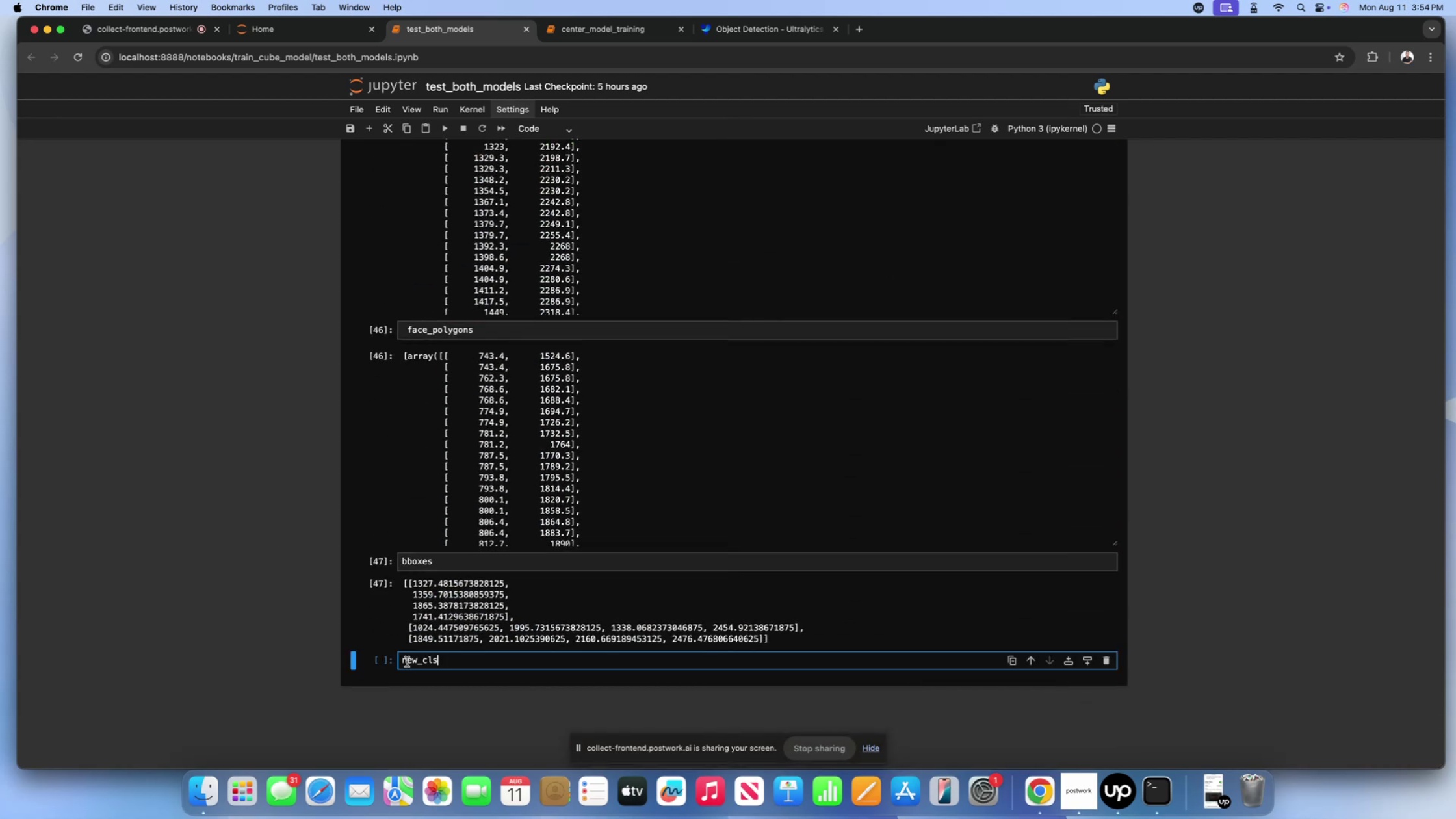 
key(Shift+ShiftLeft)
 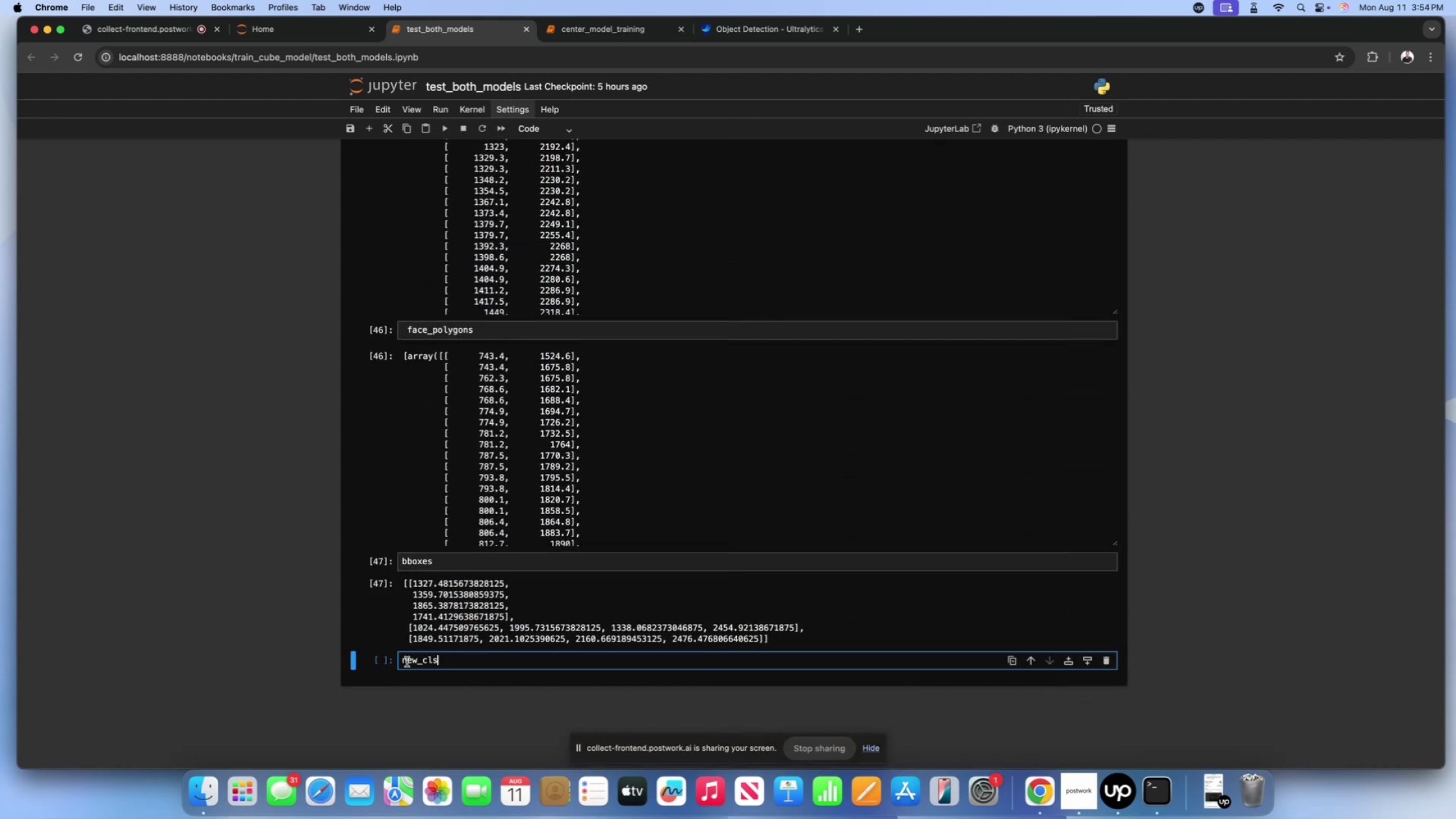 
key(Shift+Enter)
 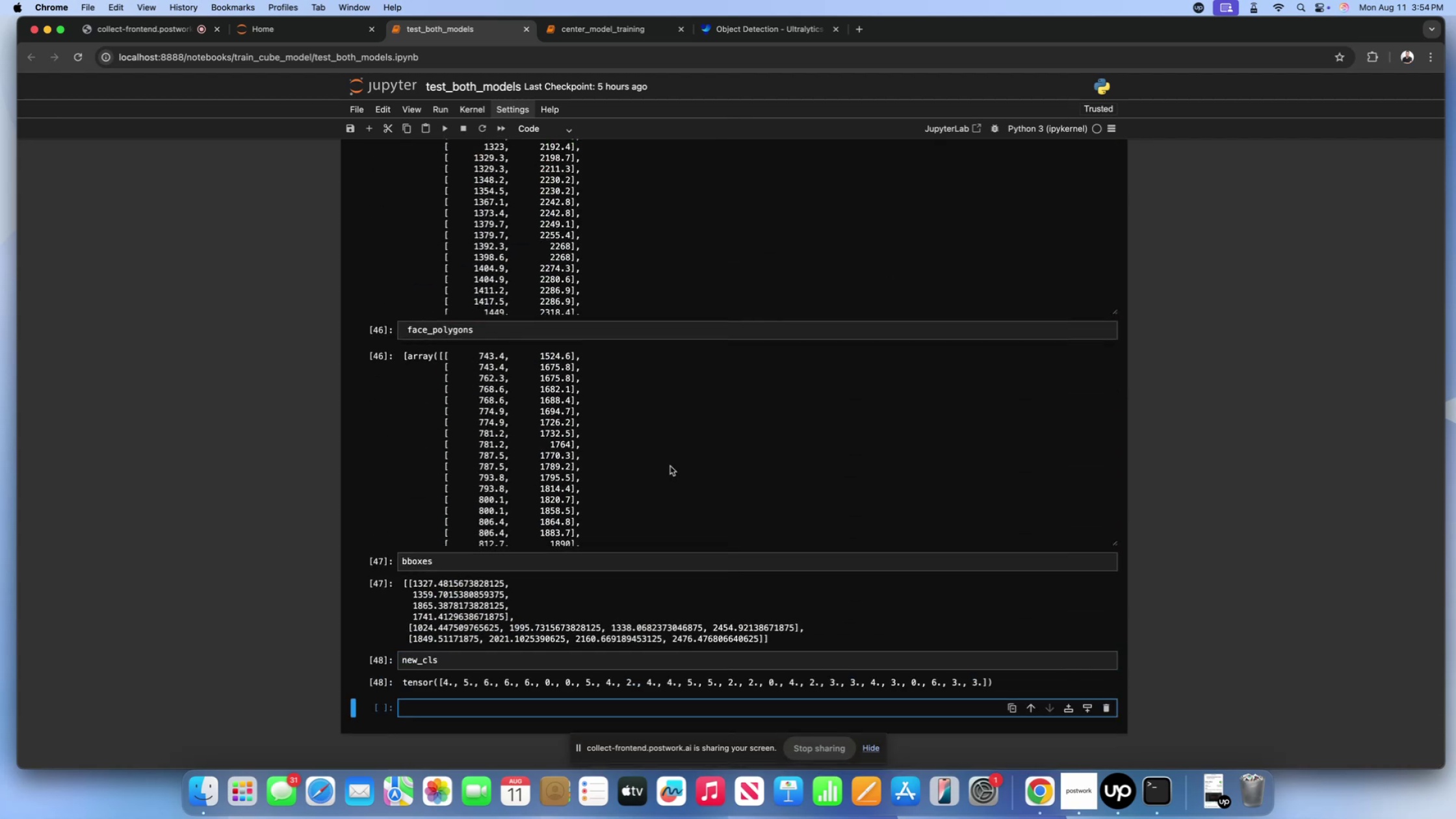 
scroll: coordinate [204, 430], scroll_direction: up, amount: 249.0
 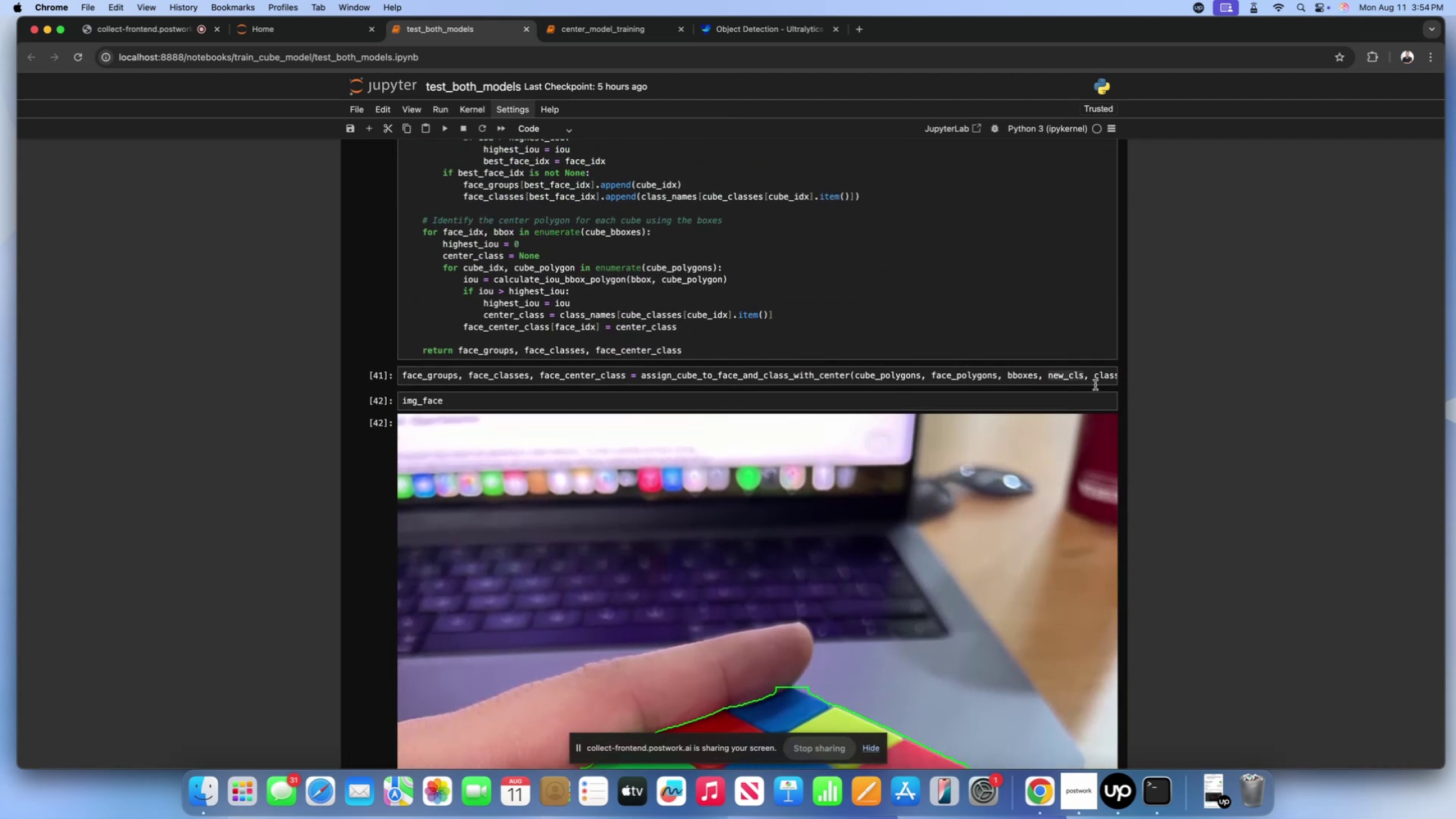 
scroll: coordinate [1090, 379], scroll_direction: down, amount: 20.0
 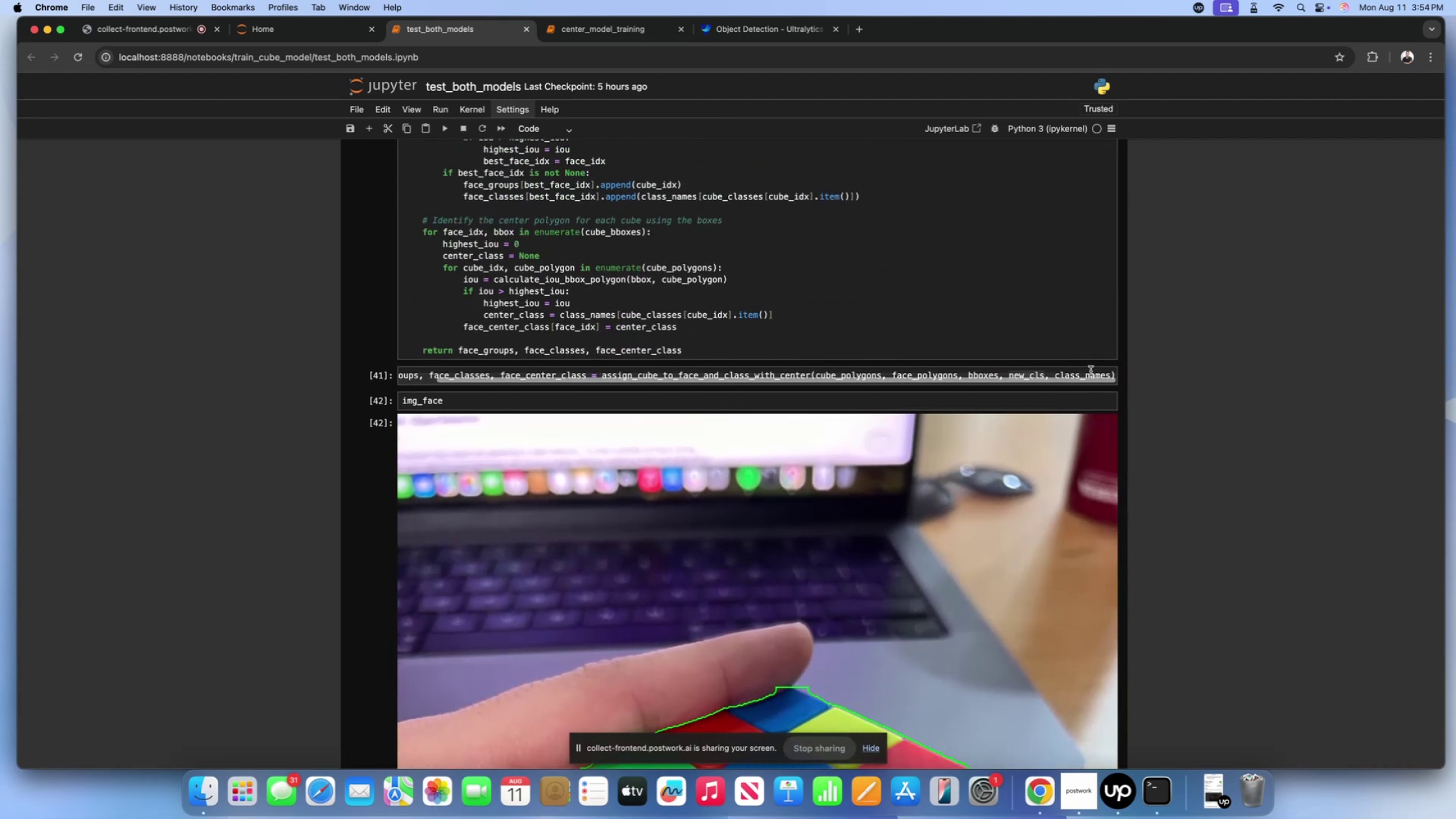 
left_click([1091, 371])
 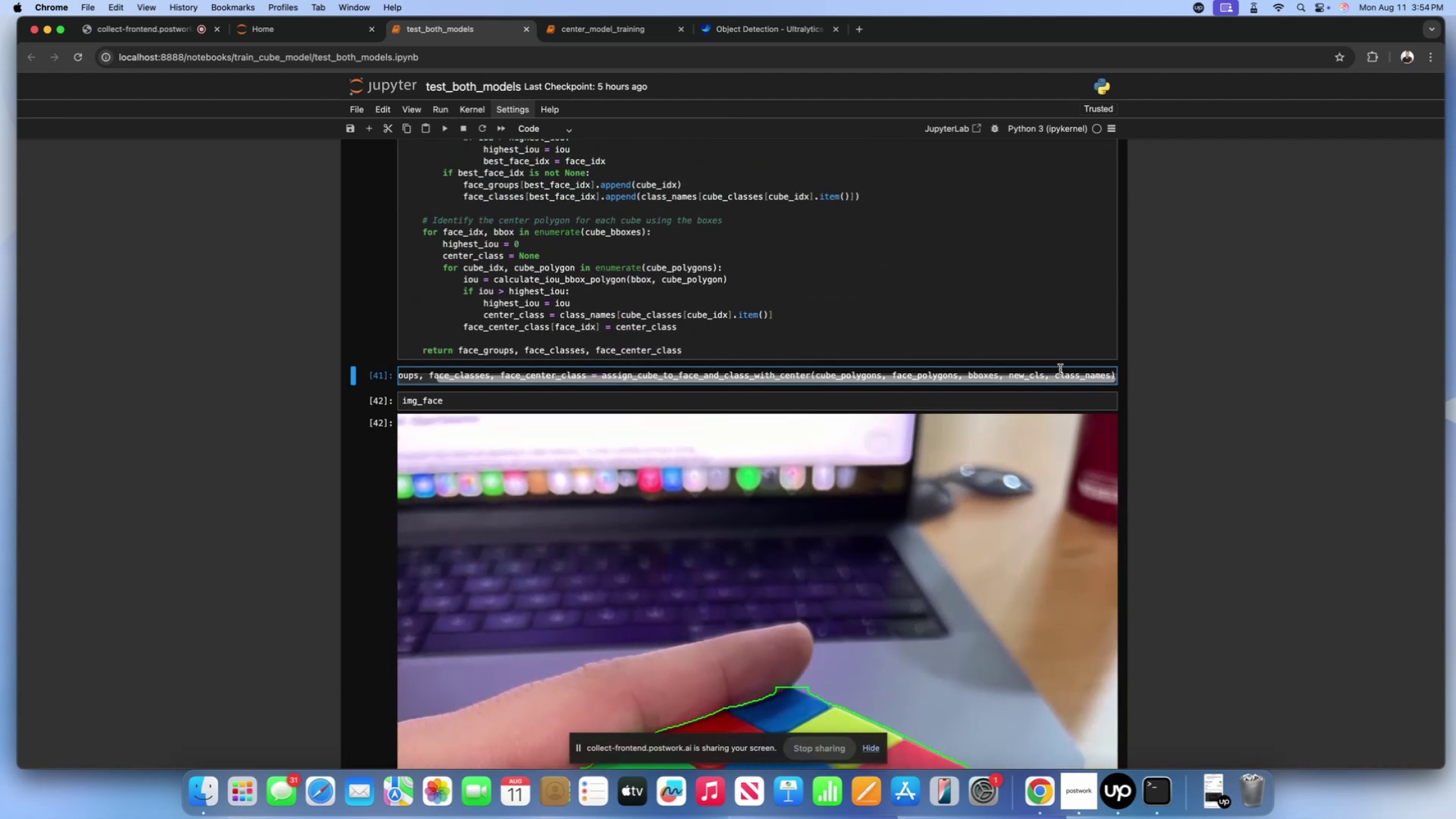 
left_click([1060, 369])
 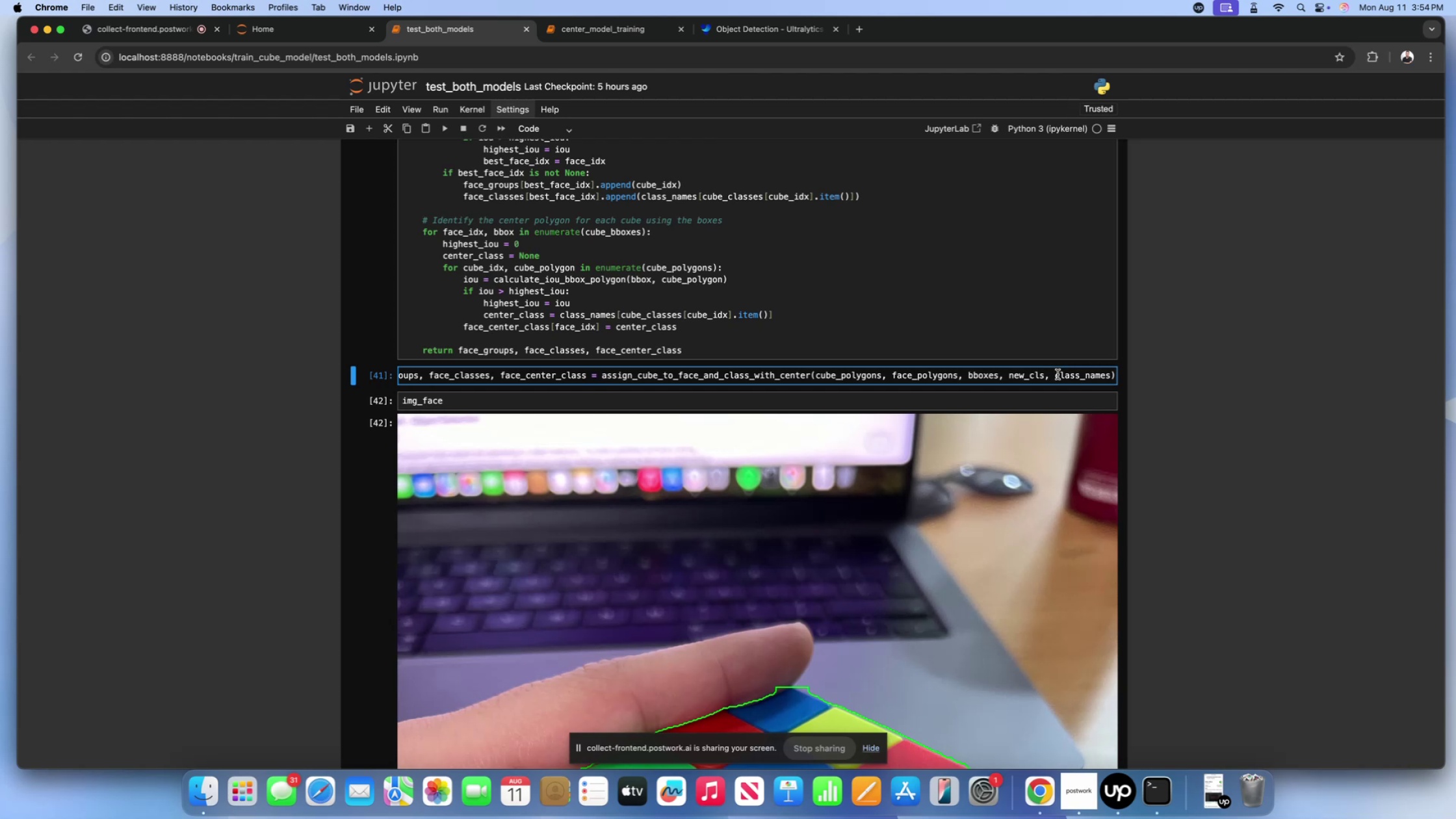 
left_click_drag(start_coordinate=[1056, 374], to_coordinate=[1109, 369])
 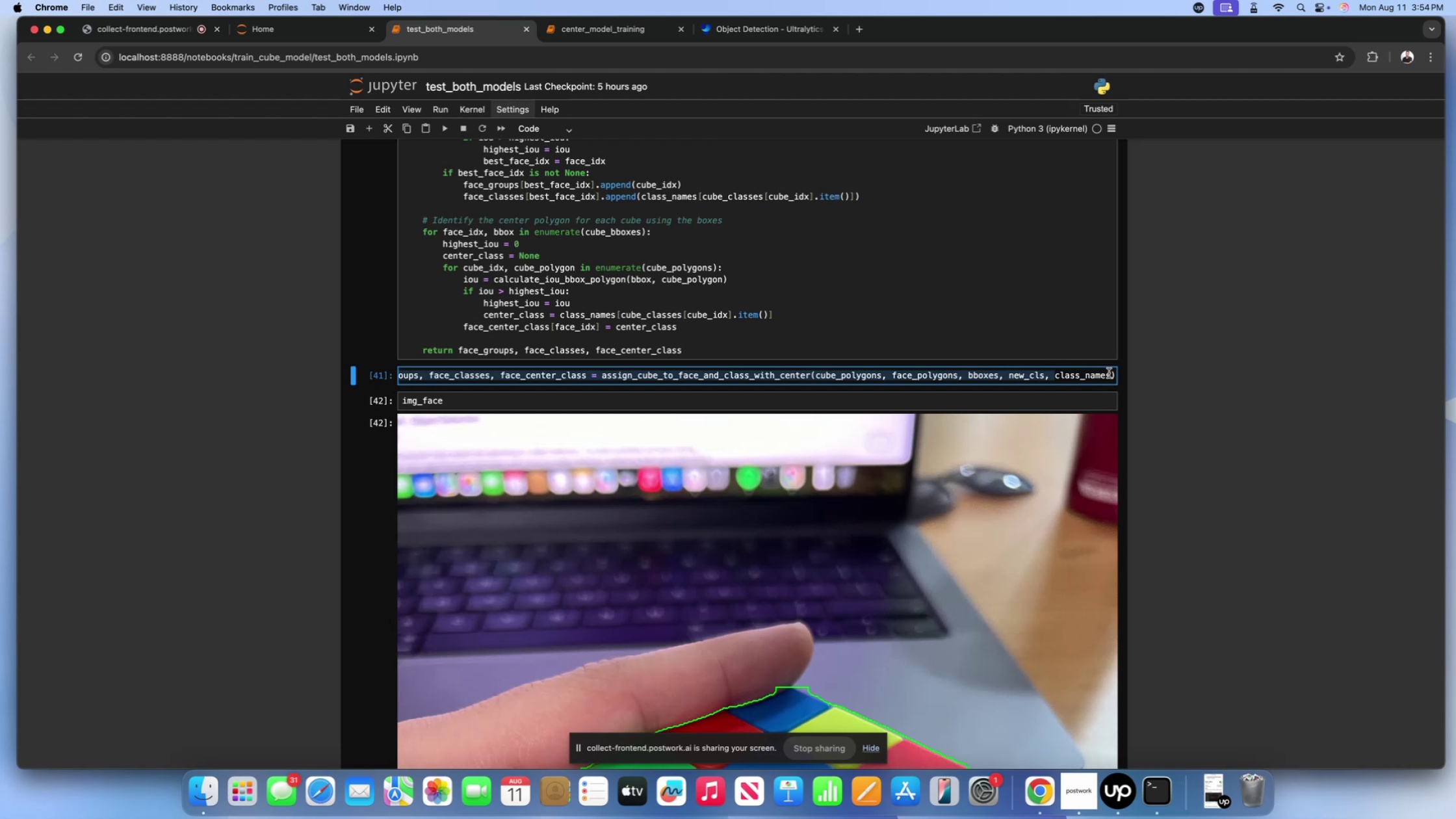 
left_click([1109, 373])
 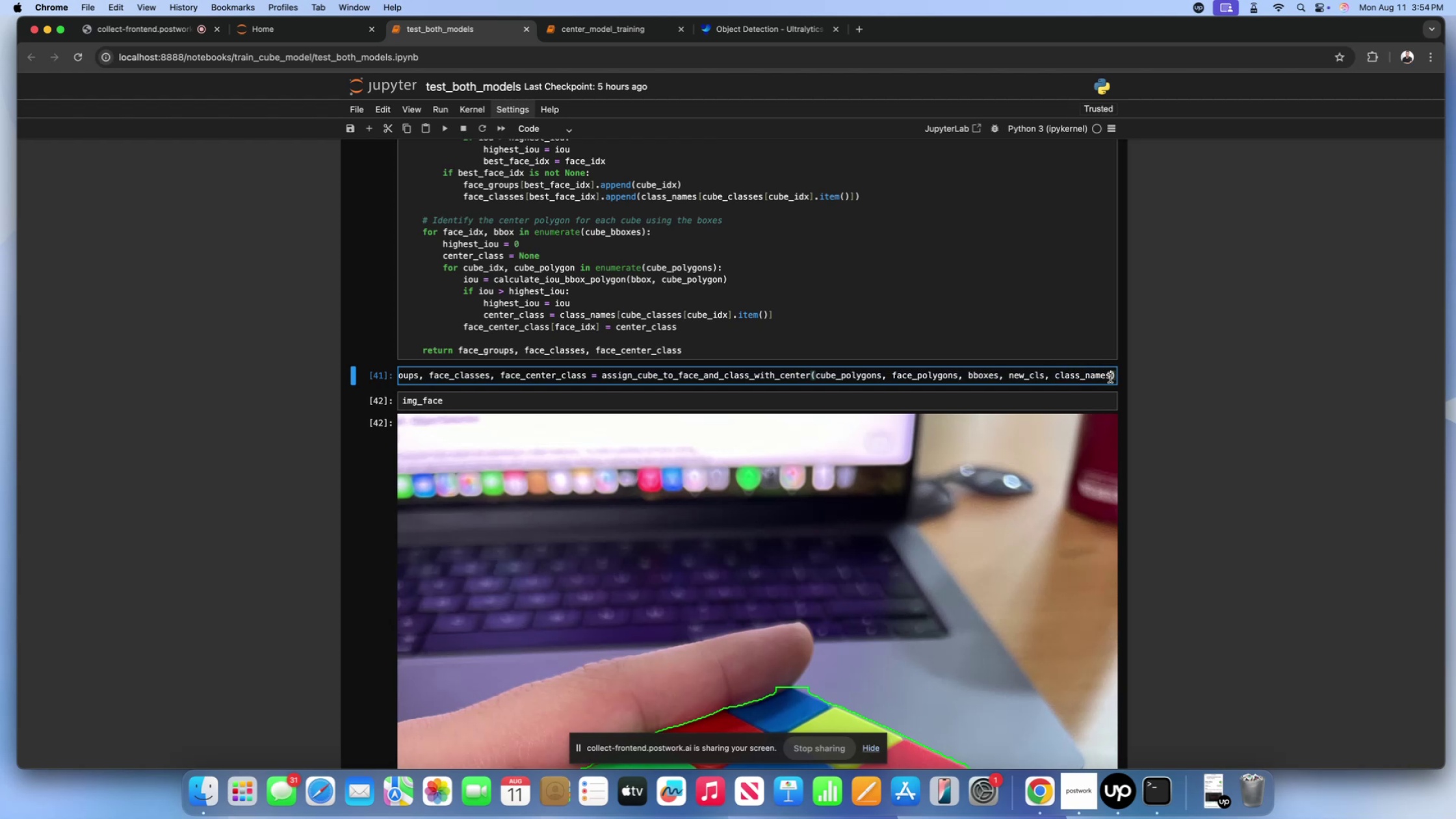 
left_click_drag(start_coordinate=[1110, 378], to_coordinate=[1054, 376])
 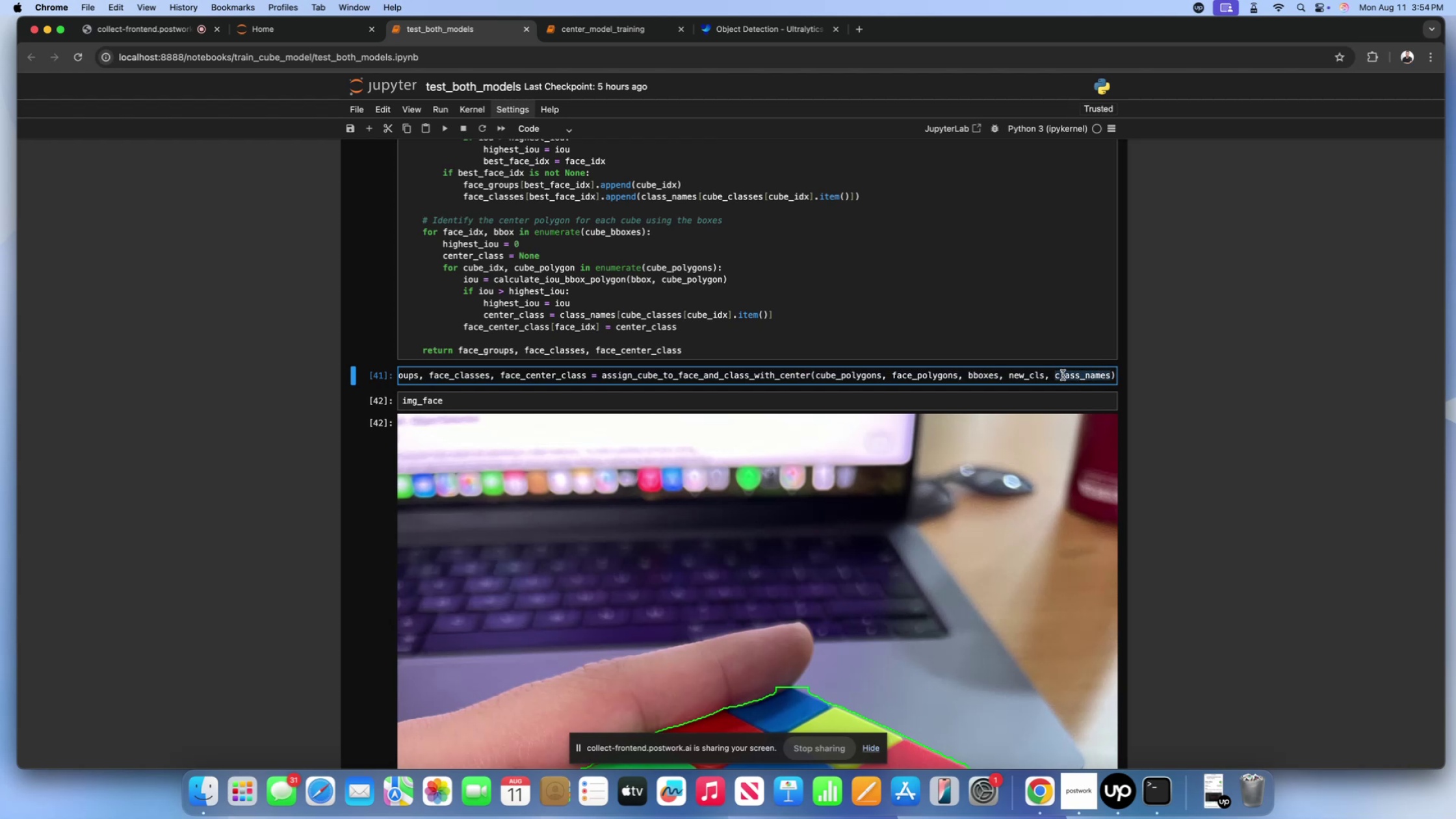 
key(Meta+CommandLeft)
 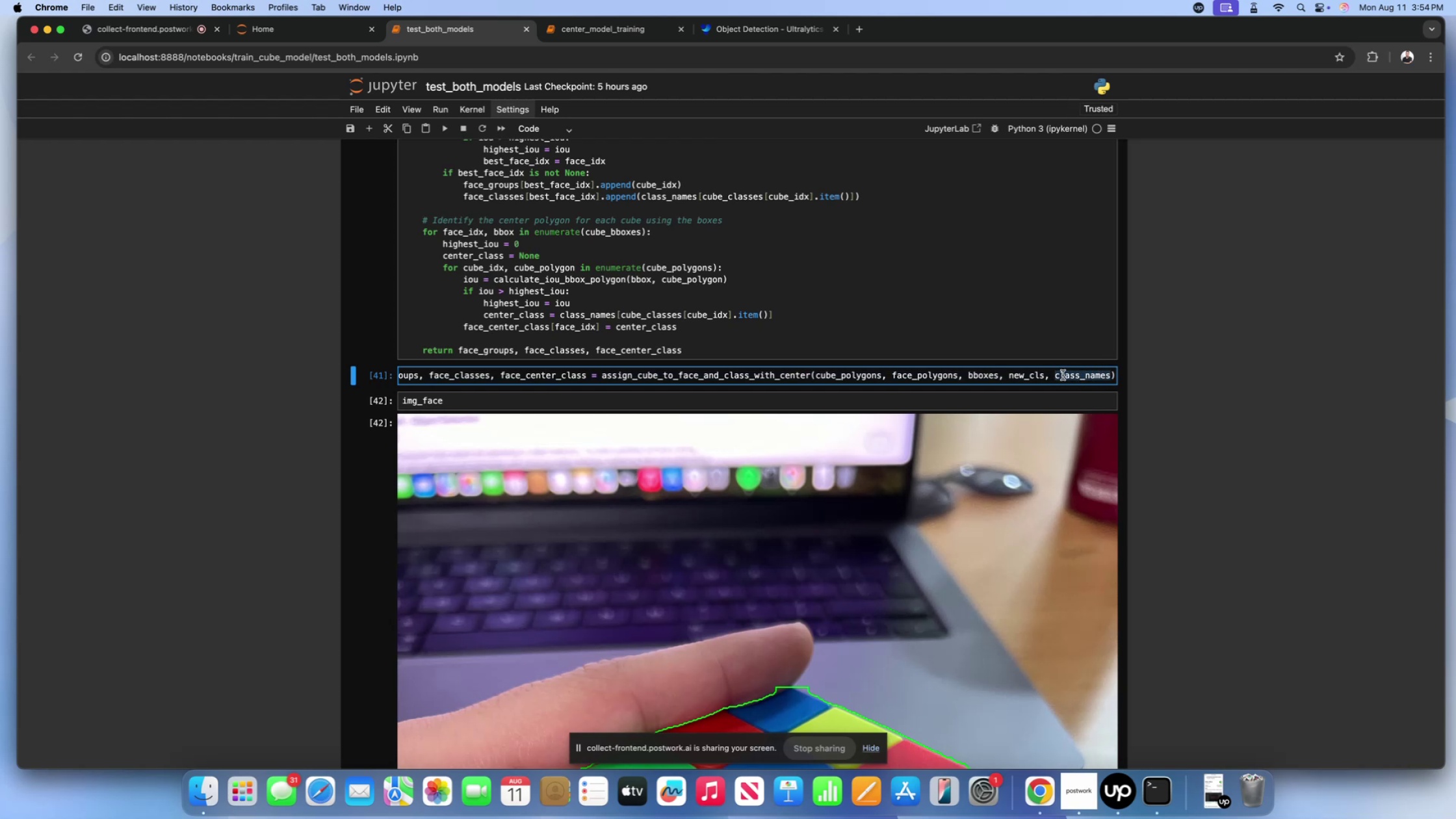 
key(Meta+C)
 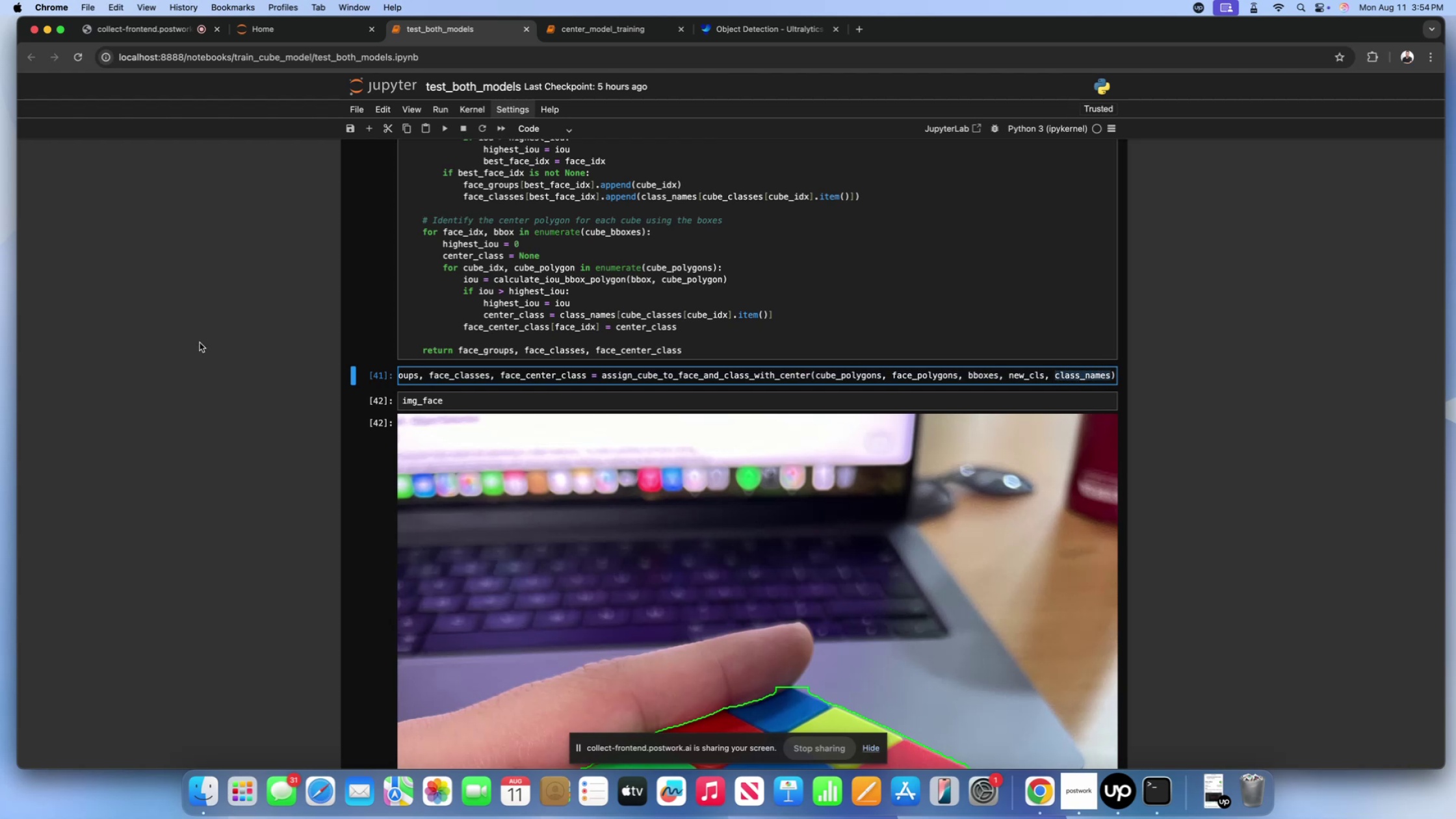 
scroll: coordinate [171, 346], scroll_direction: down, amount: 447.0
 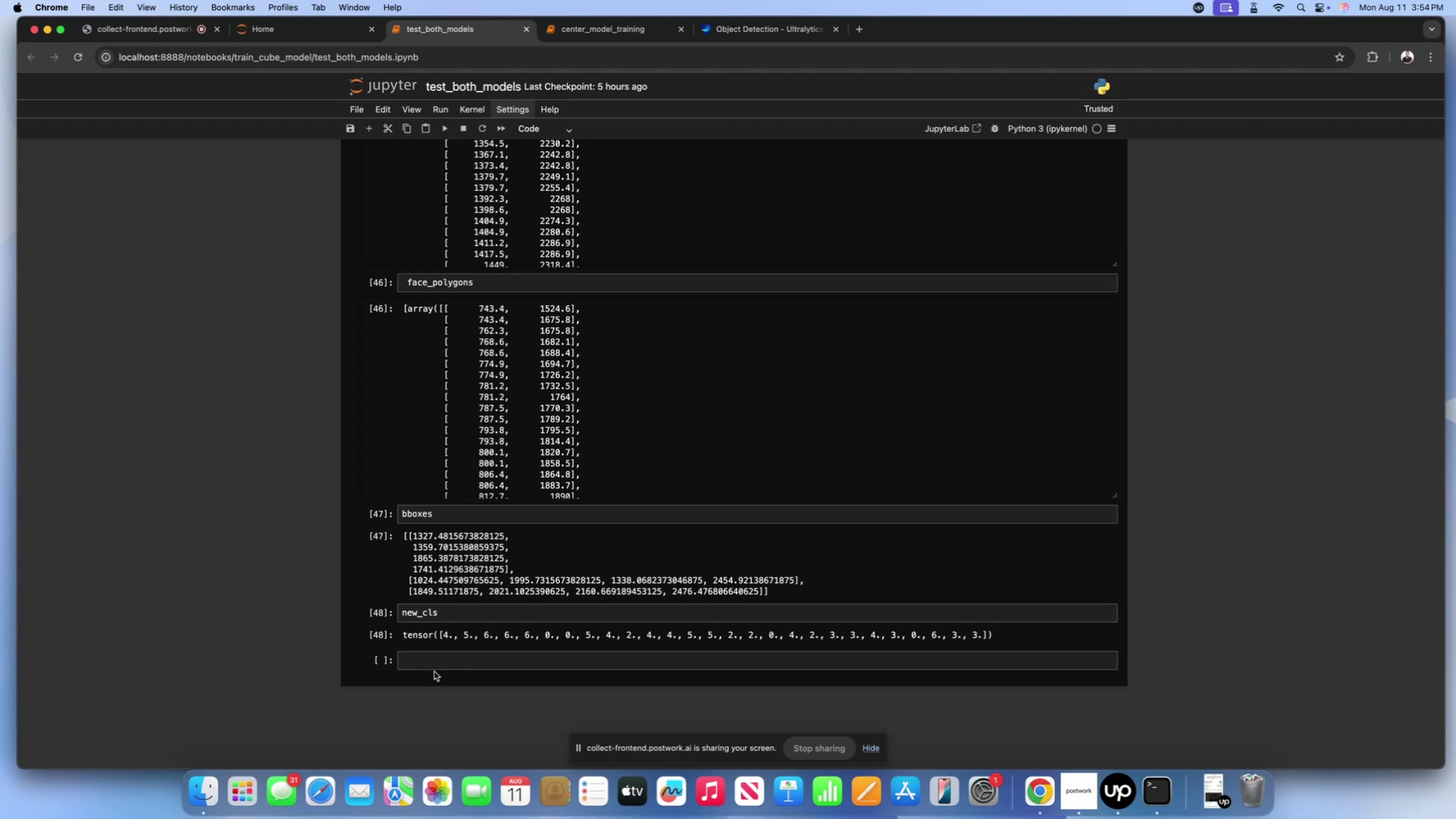 
left_click([435, 661])
 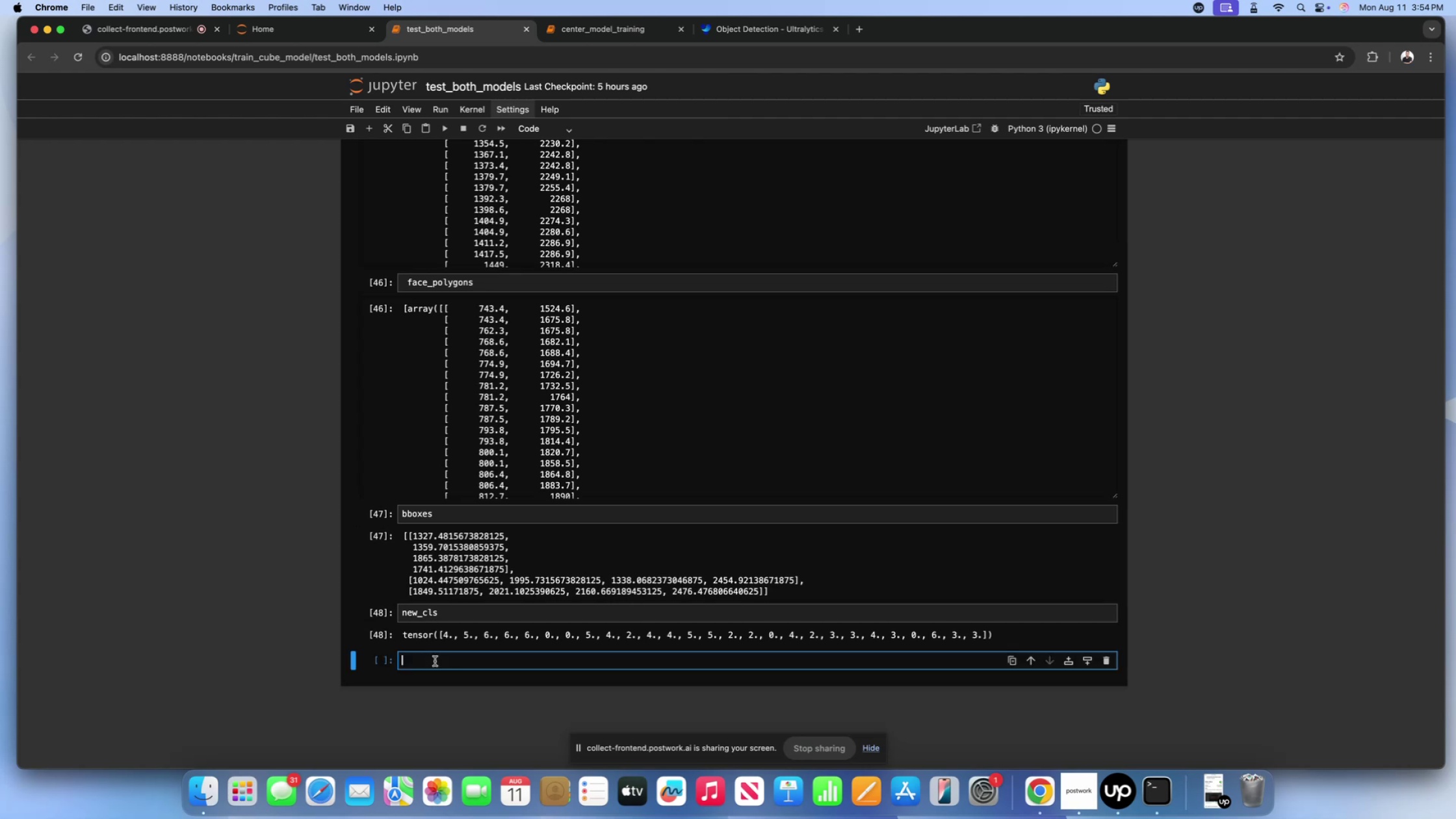 
key(Meta+V)
 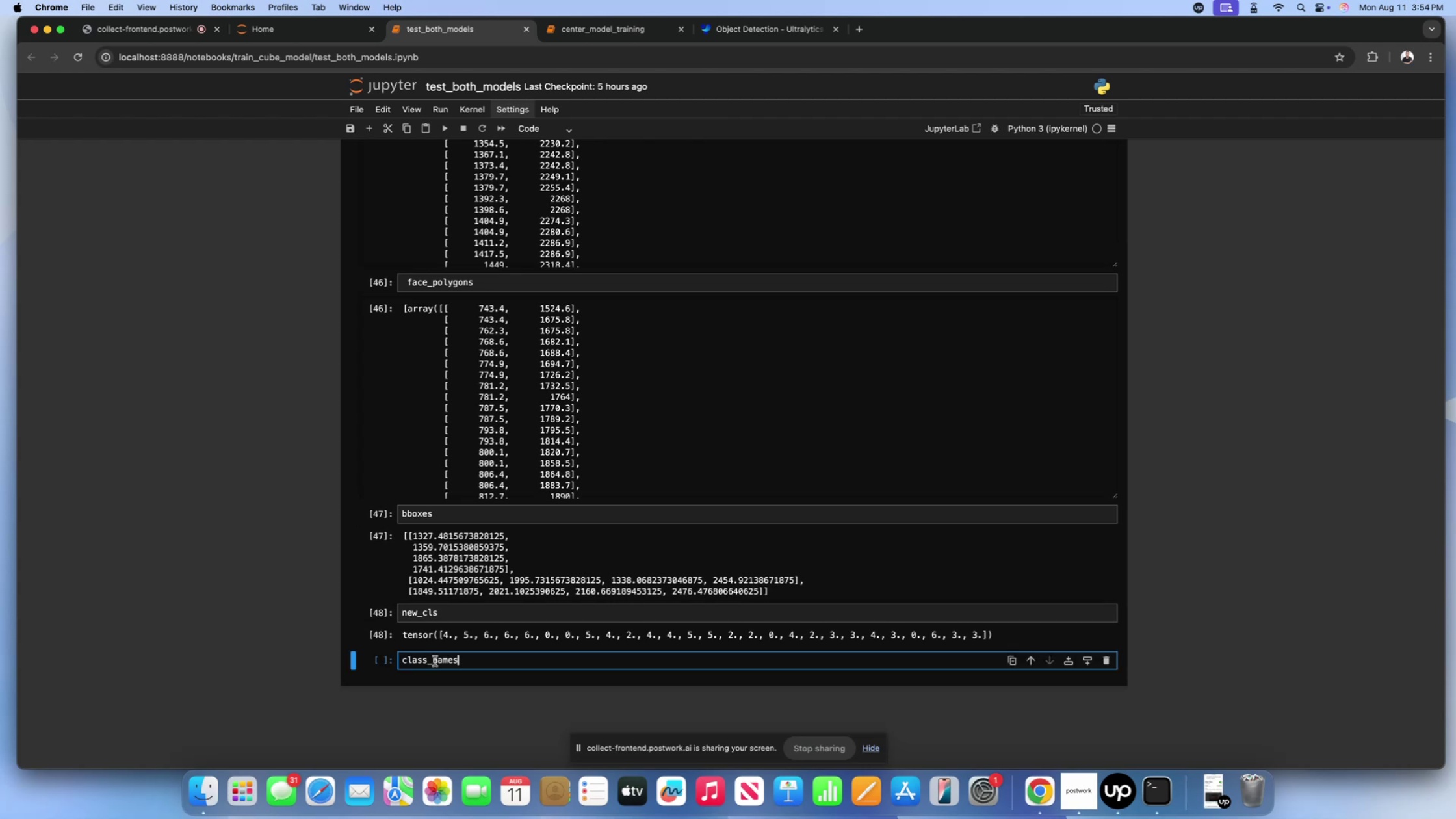 
key(Shift+ShiftLeft)
 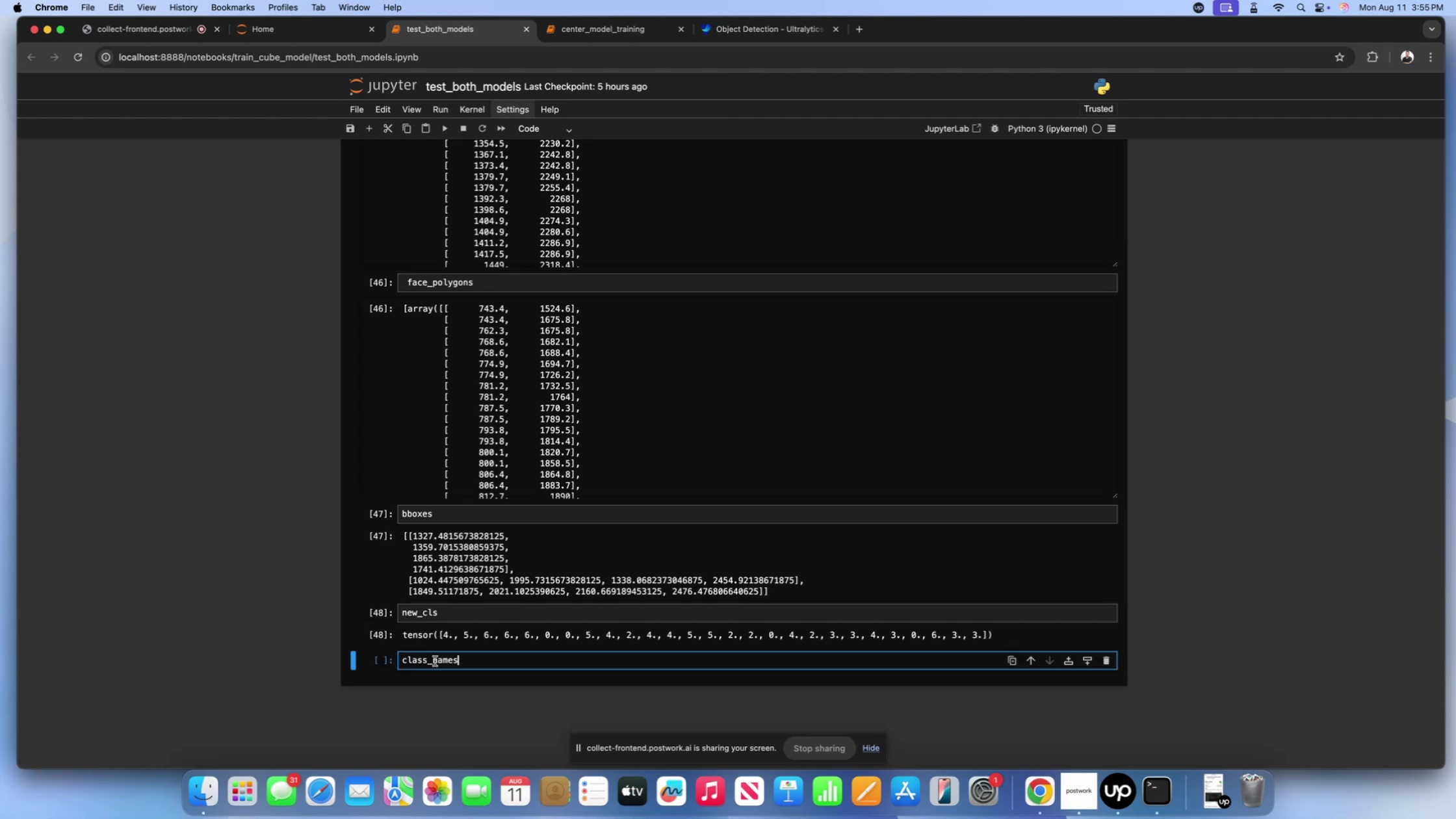 
key(Shift+Enter)
 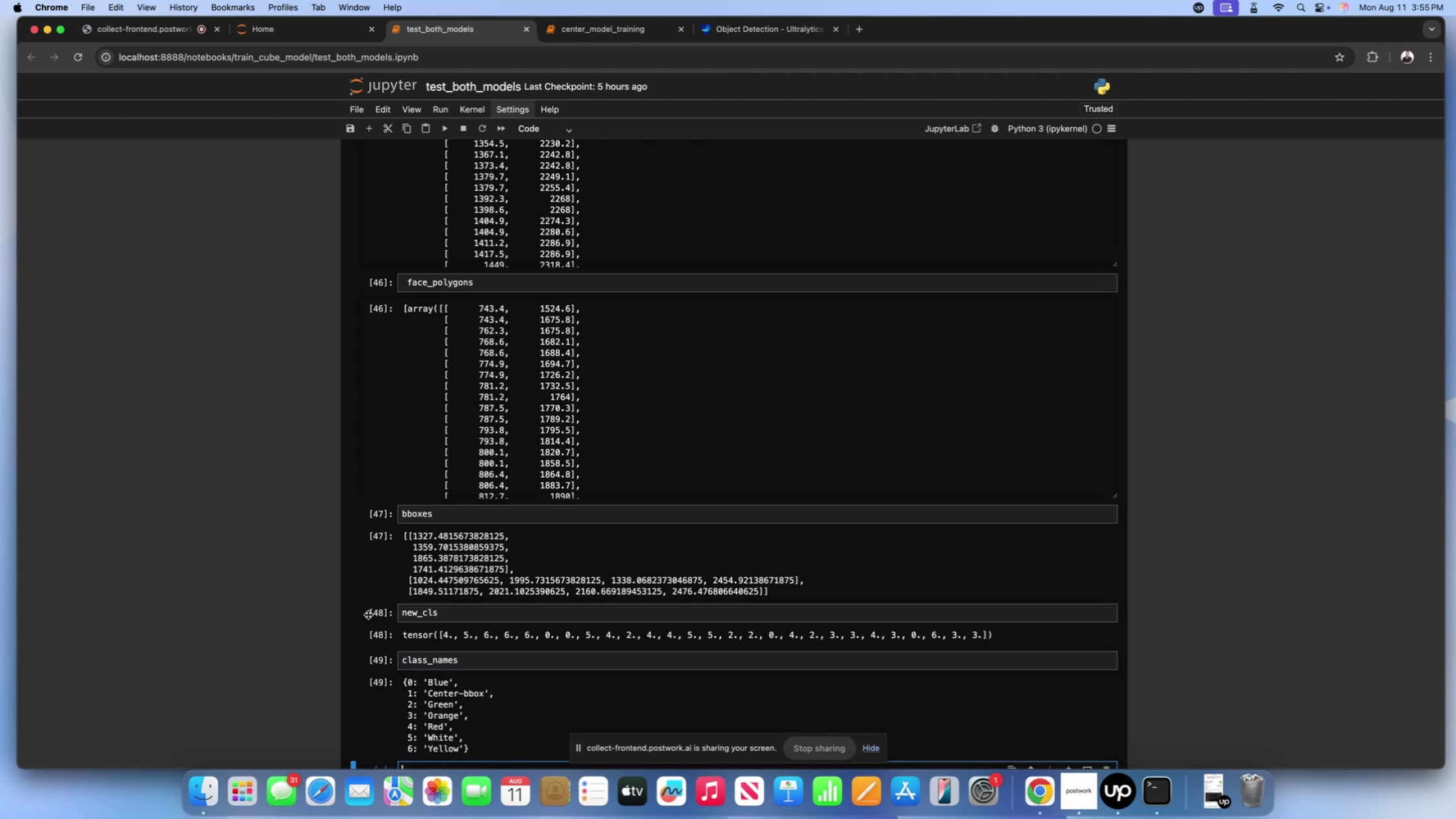 
scroll: coordinate [290, 598], scroll_direction: down, amount: 39.0
 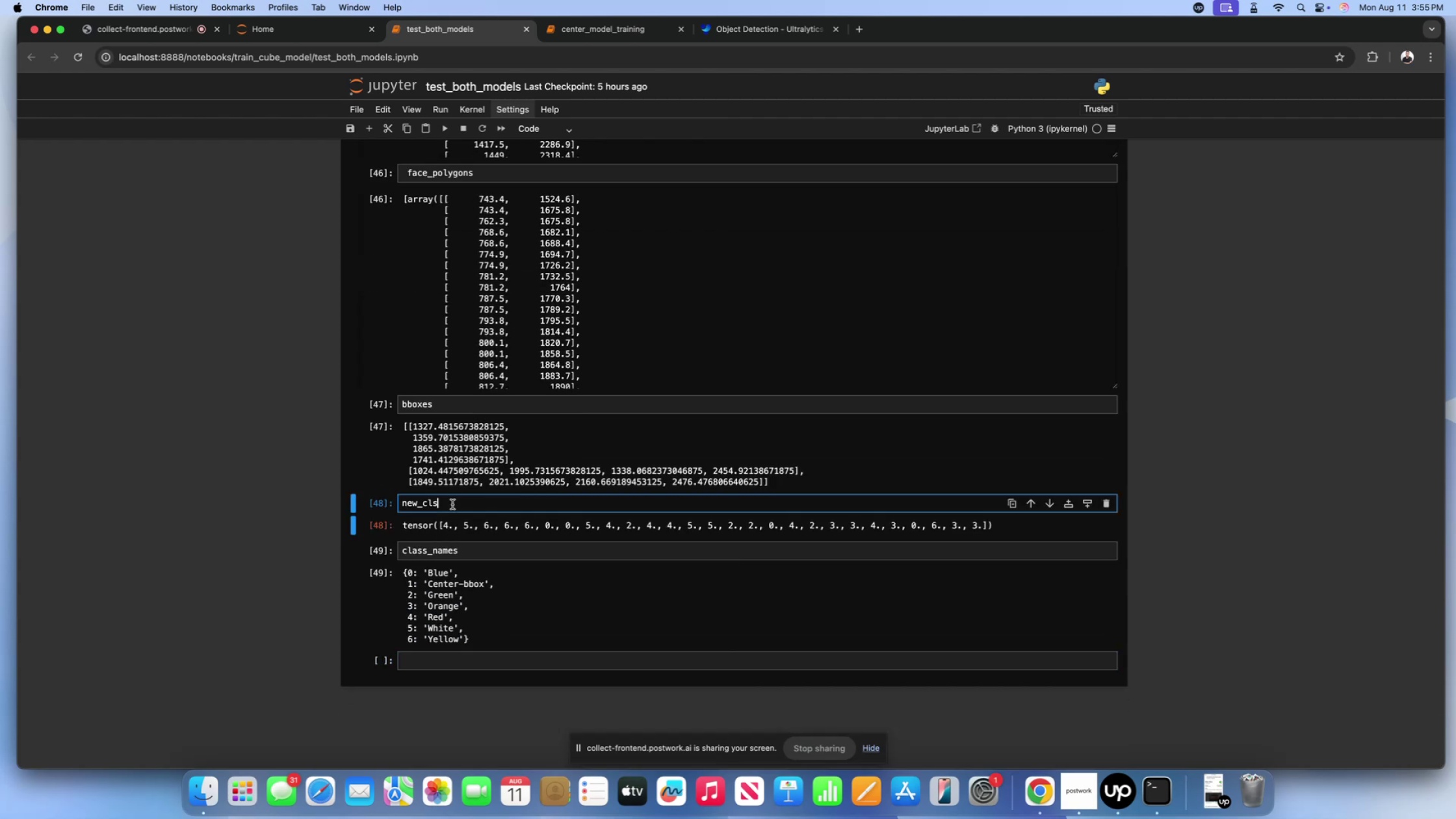 
double_click([467, 447])
 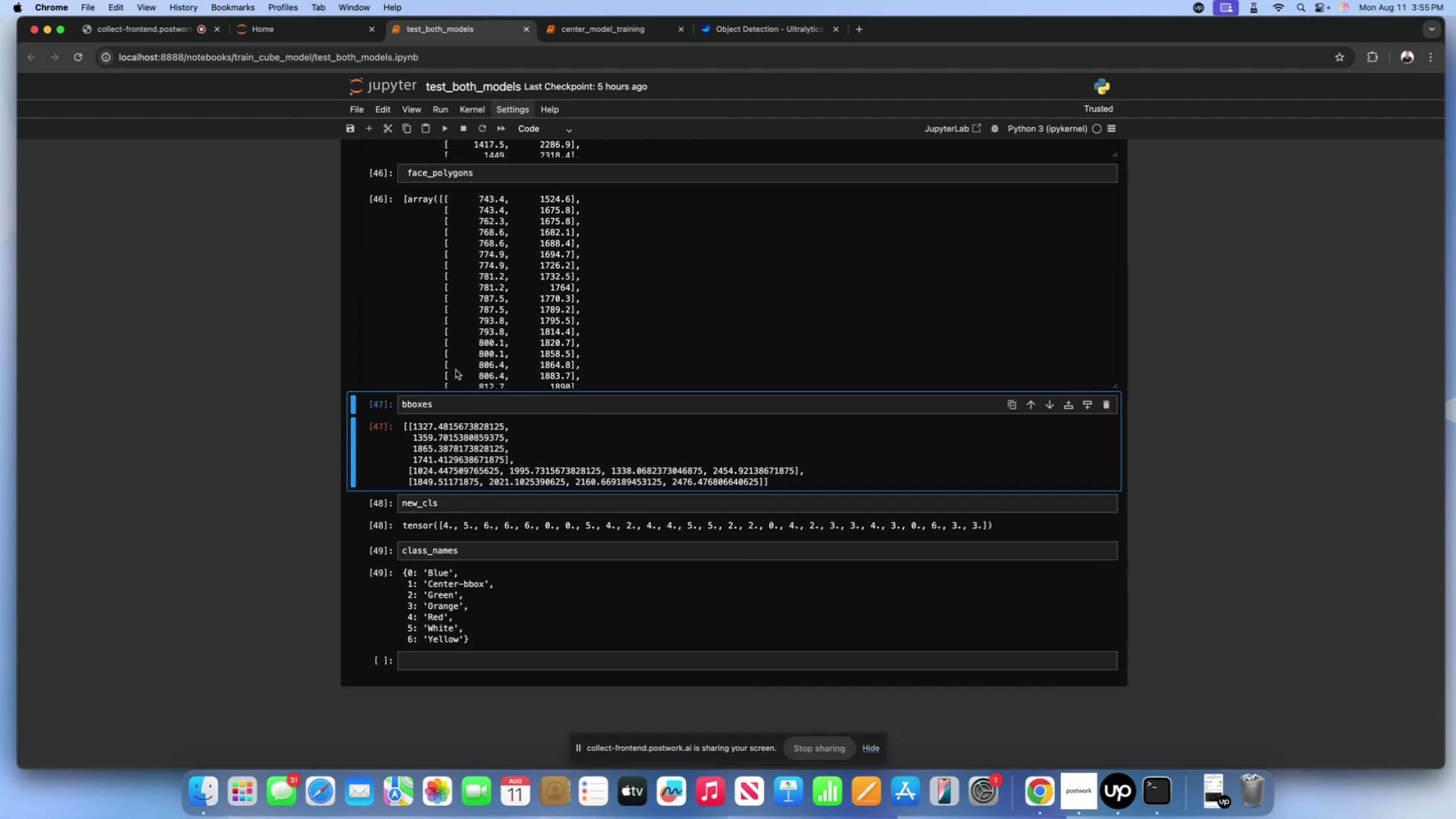 
triple_click([456, 370])
 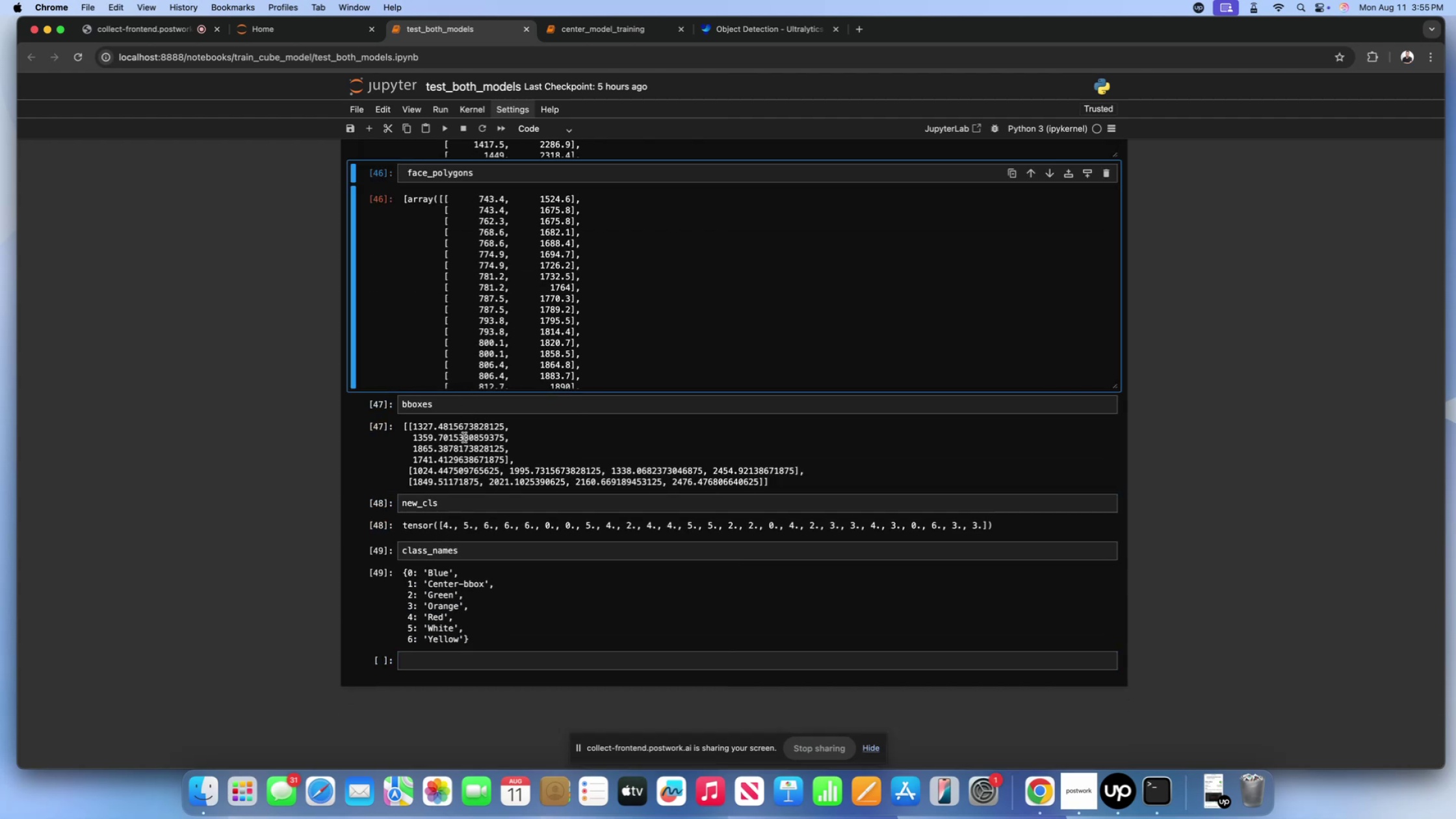 
left_click([464, 437])
 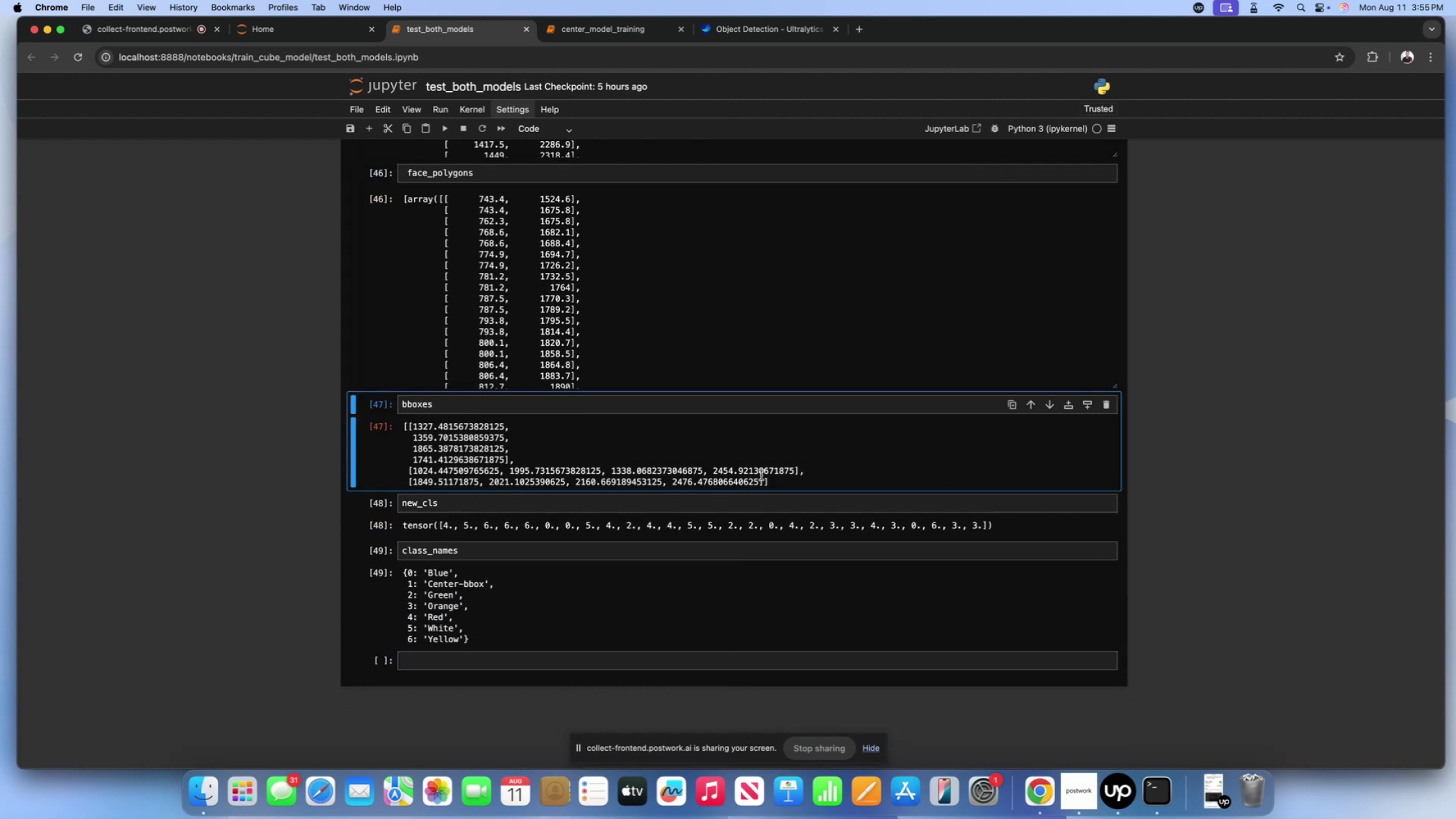 
left_click_drag(start_coordinate=[788, 480], to_coordinate=[386, 431])
 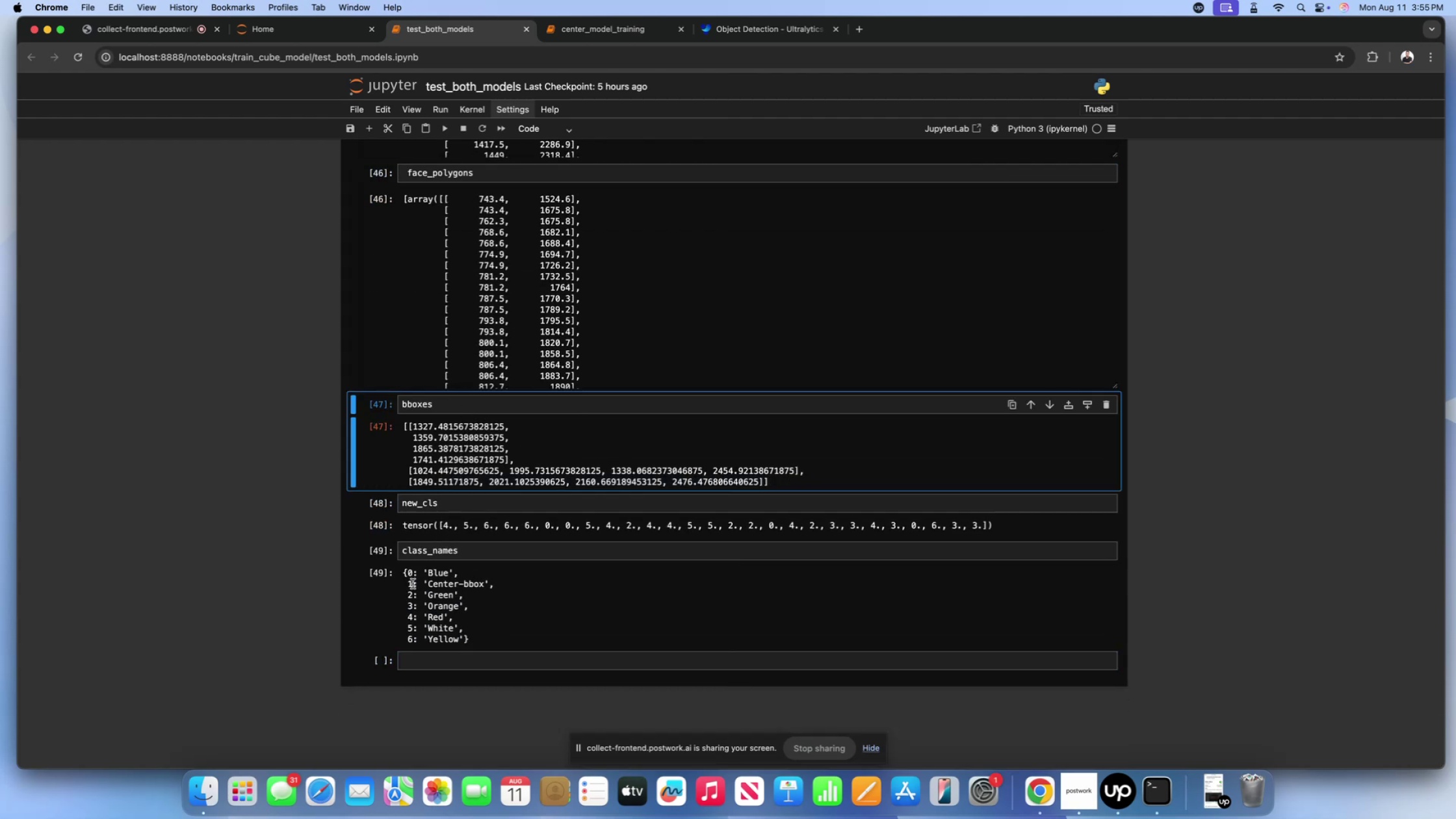 
left_click_drag(start_coordinate=[410, 575], to_coordinate=[477, 635])
 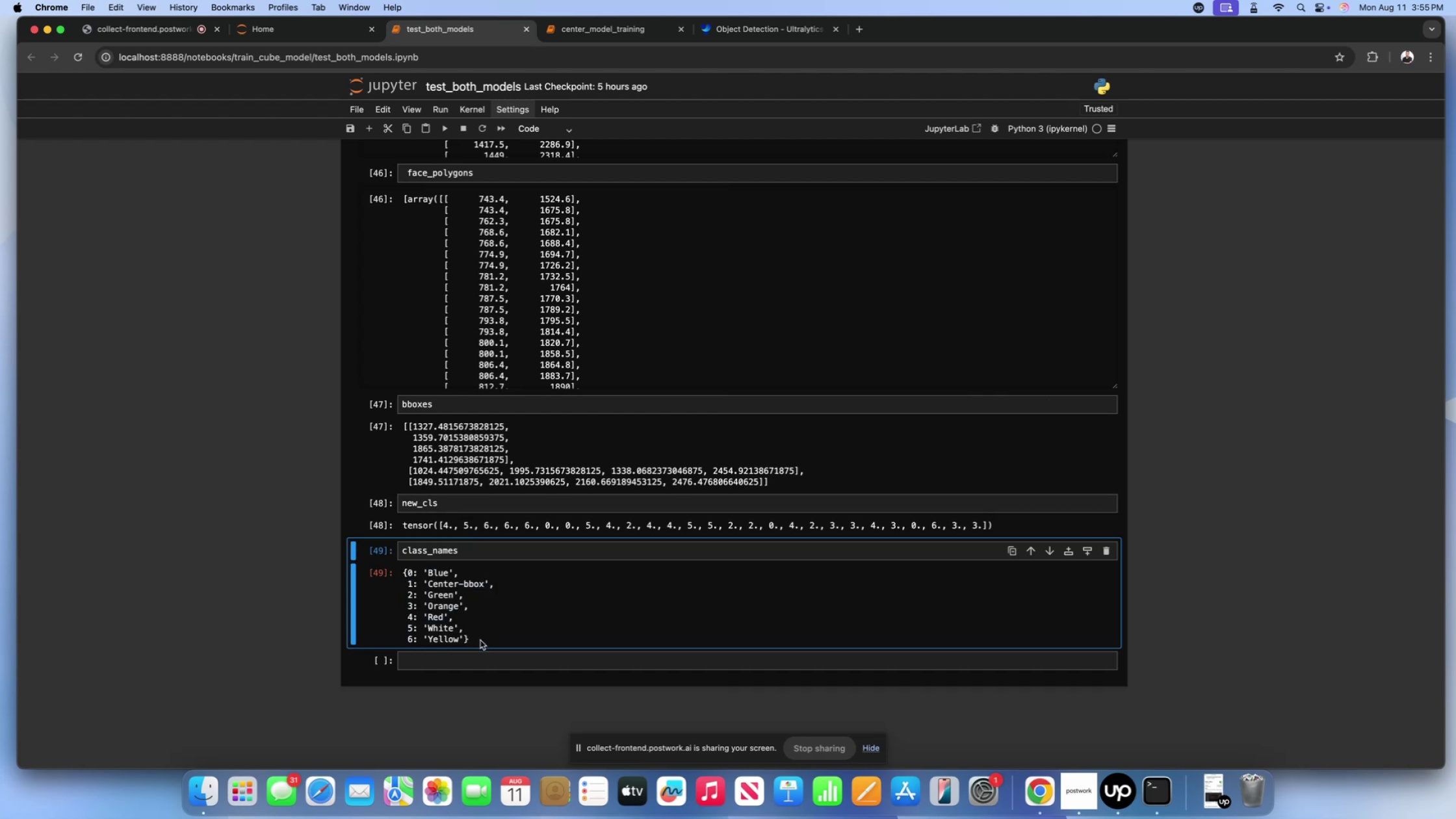 
left_click_drag(start_coordinate=[482, 641], to_coordinate=[405, 569])
 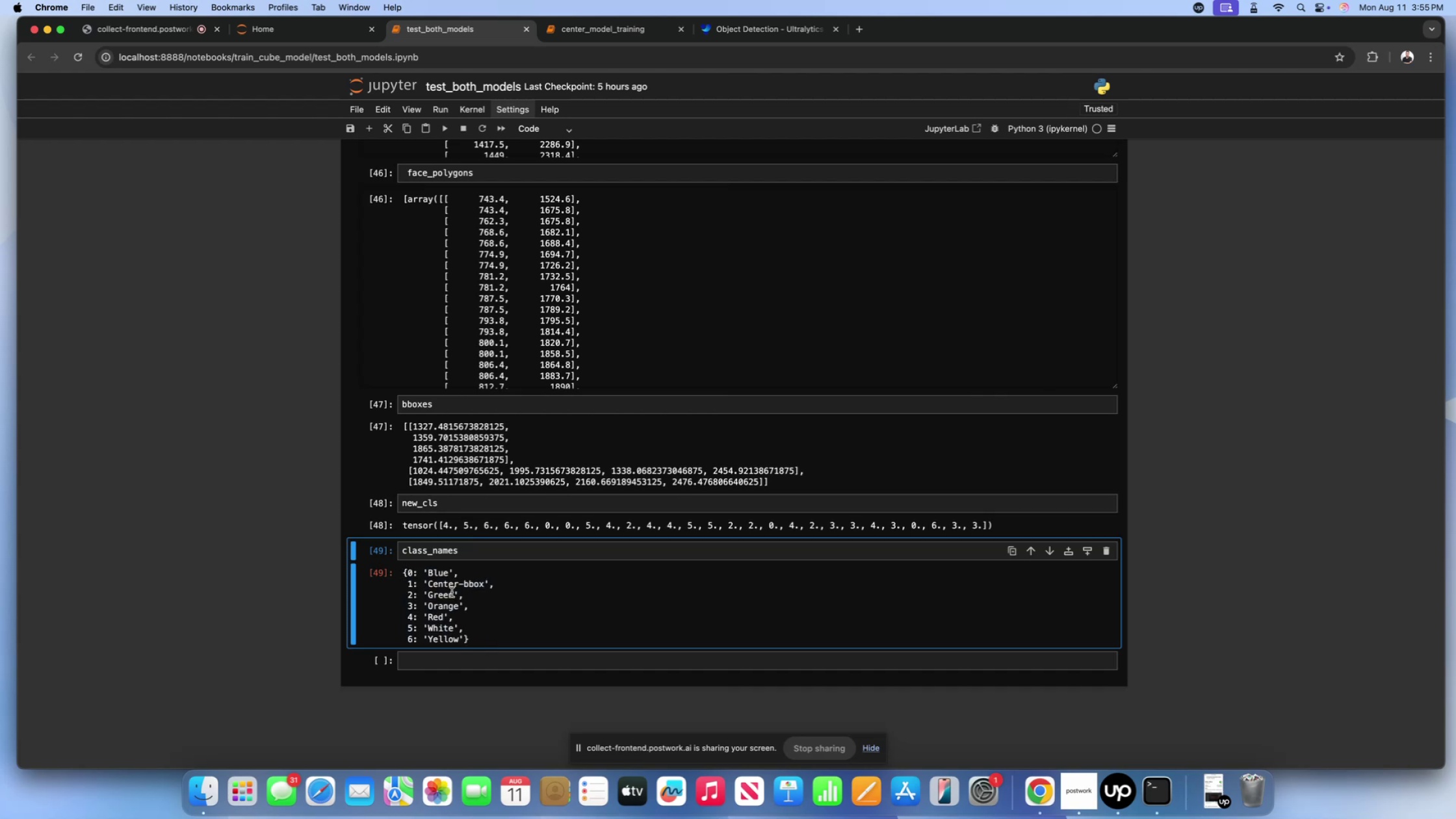 
left_click_drag(start_coordinate=[510, 589], to_coordinate=[397, 578])
 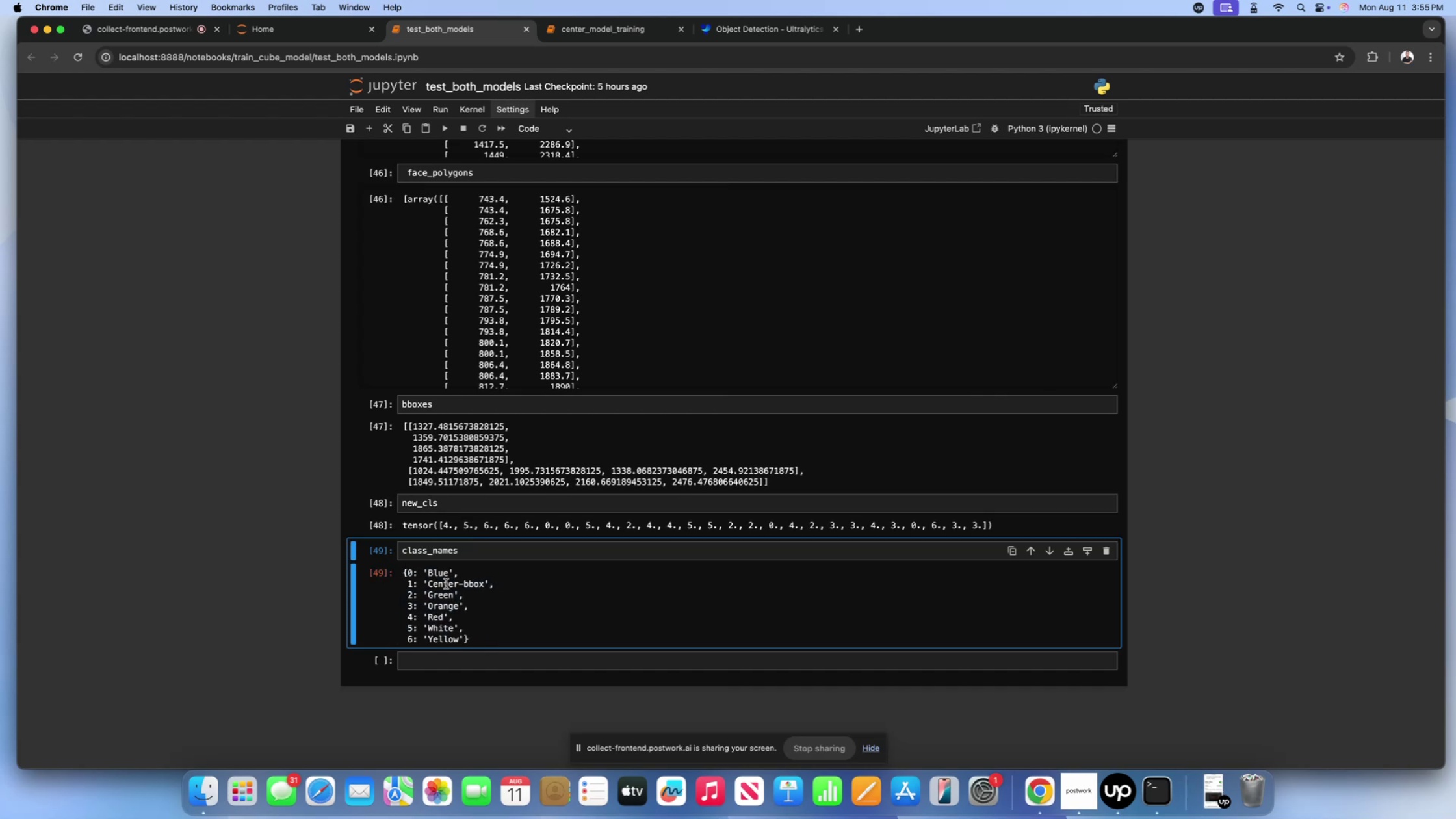 
left_click([446, 584])
 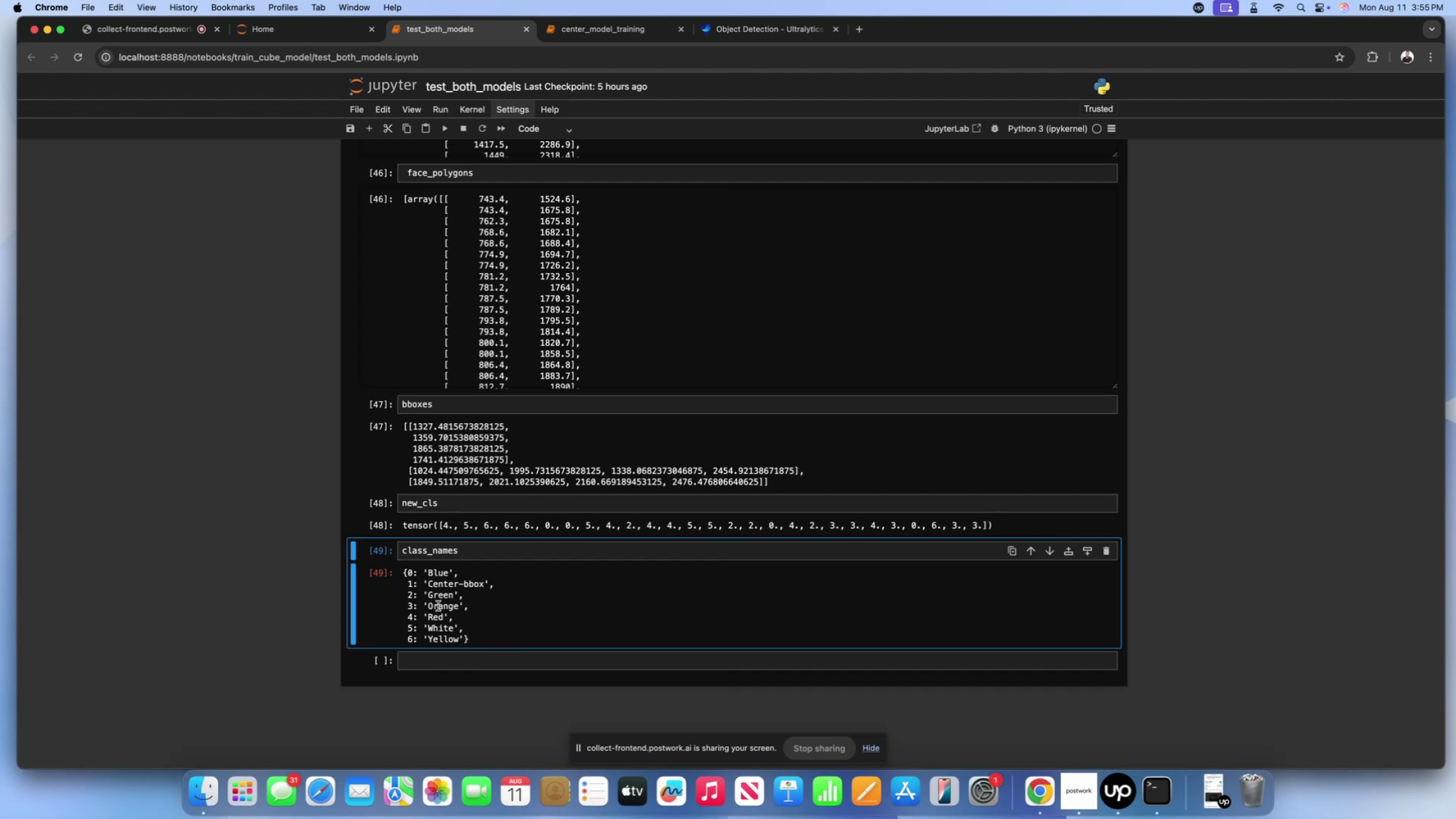 
wait(6.09)
 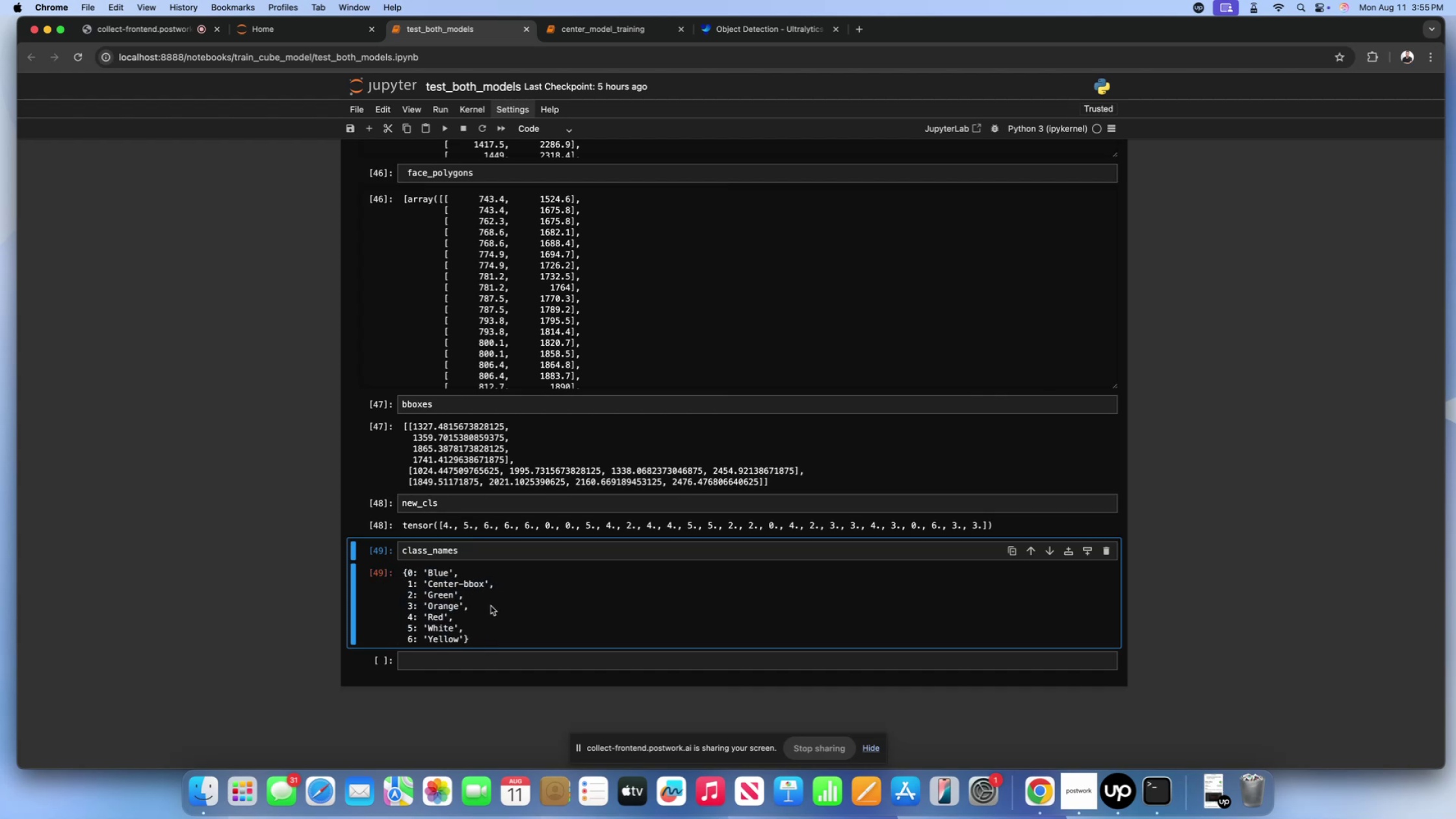 
left_click_drag(start_coordinate=[469, 637], to_coordinate=[401, 575])
 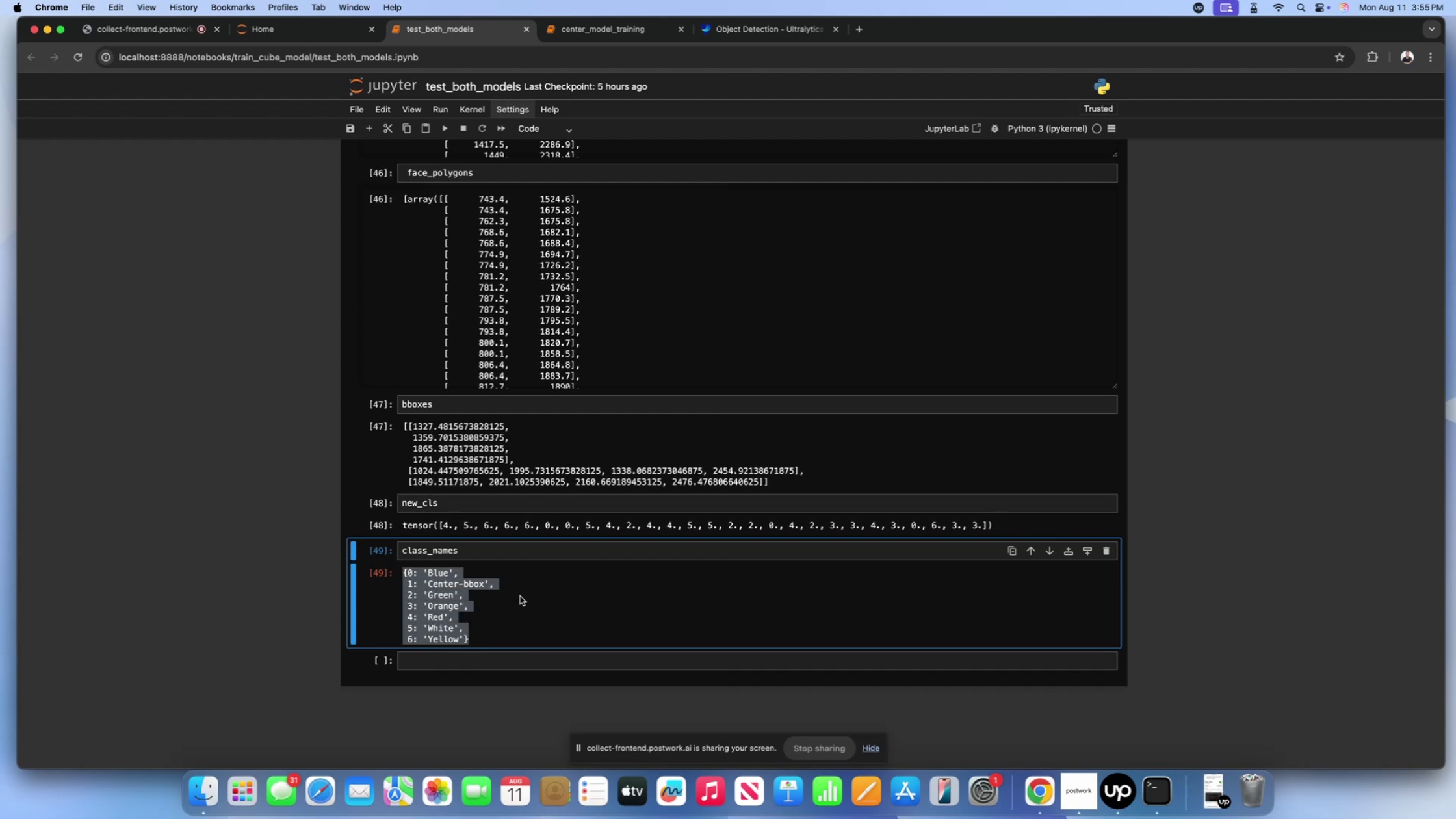 
left_click([520, 596])
 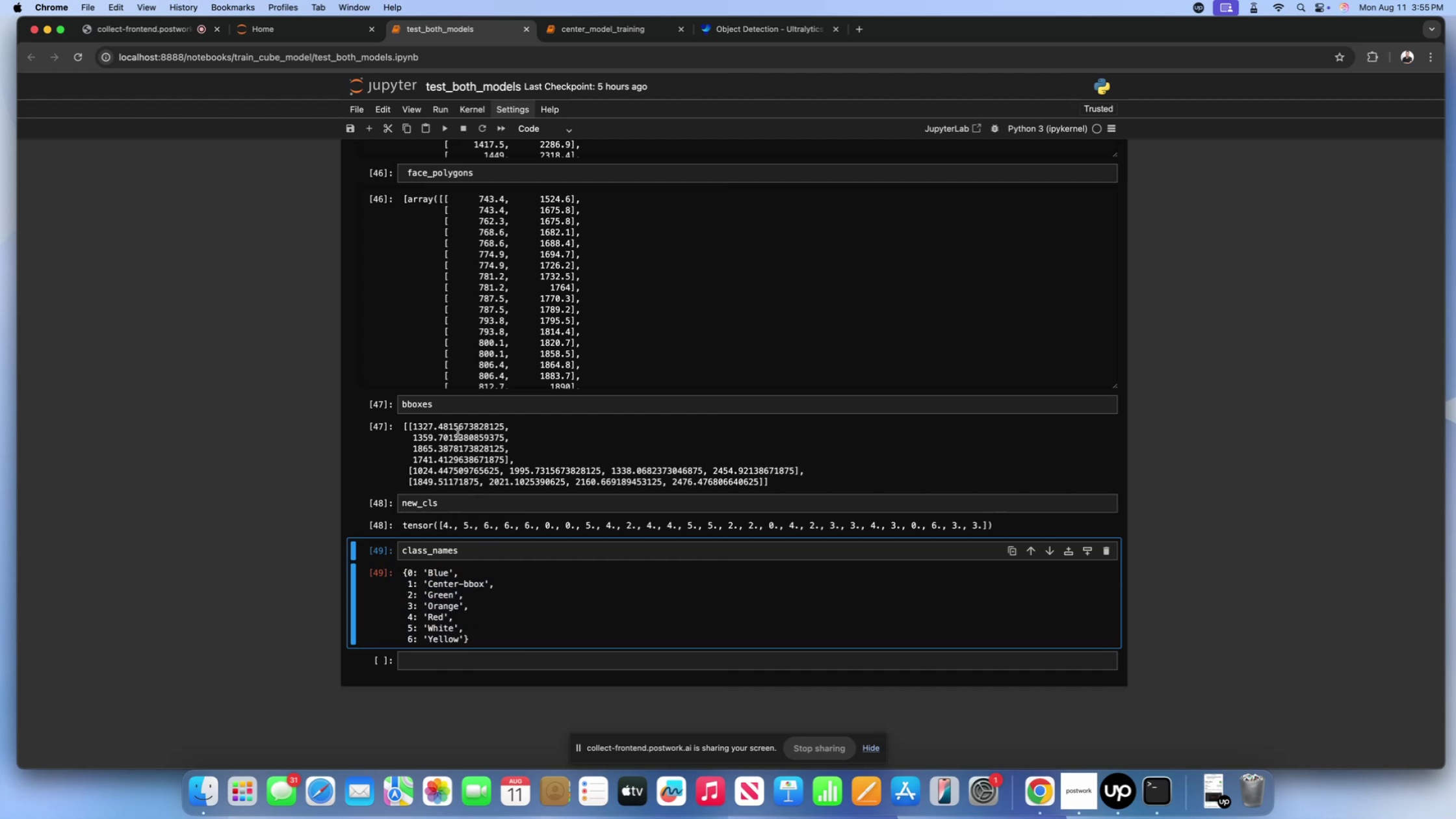 
double_click([412, 310])
 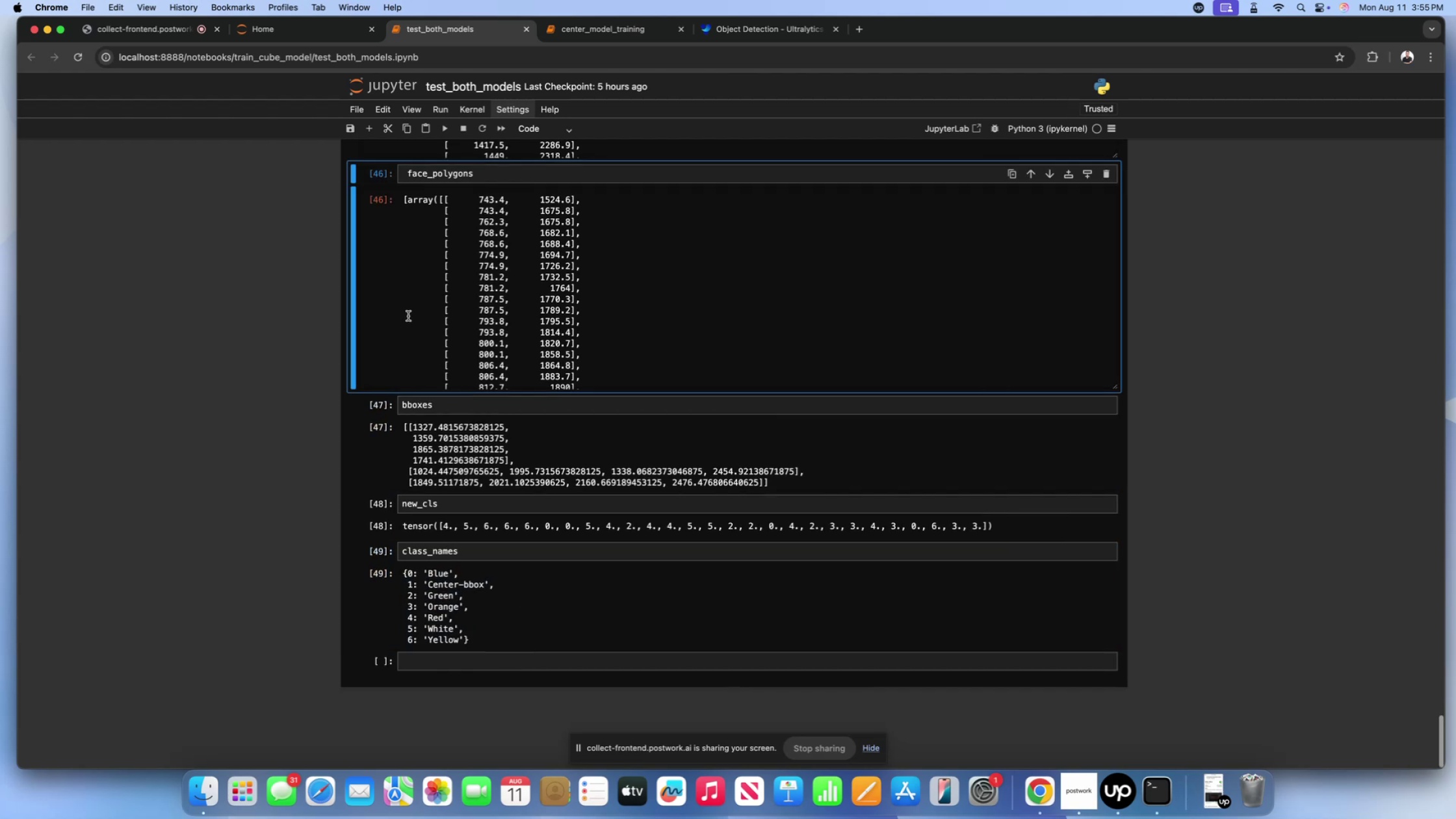 
scroll: coordinate [309, 343], scroll_direction: up, amount: 48.0
 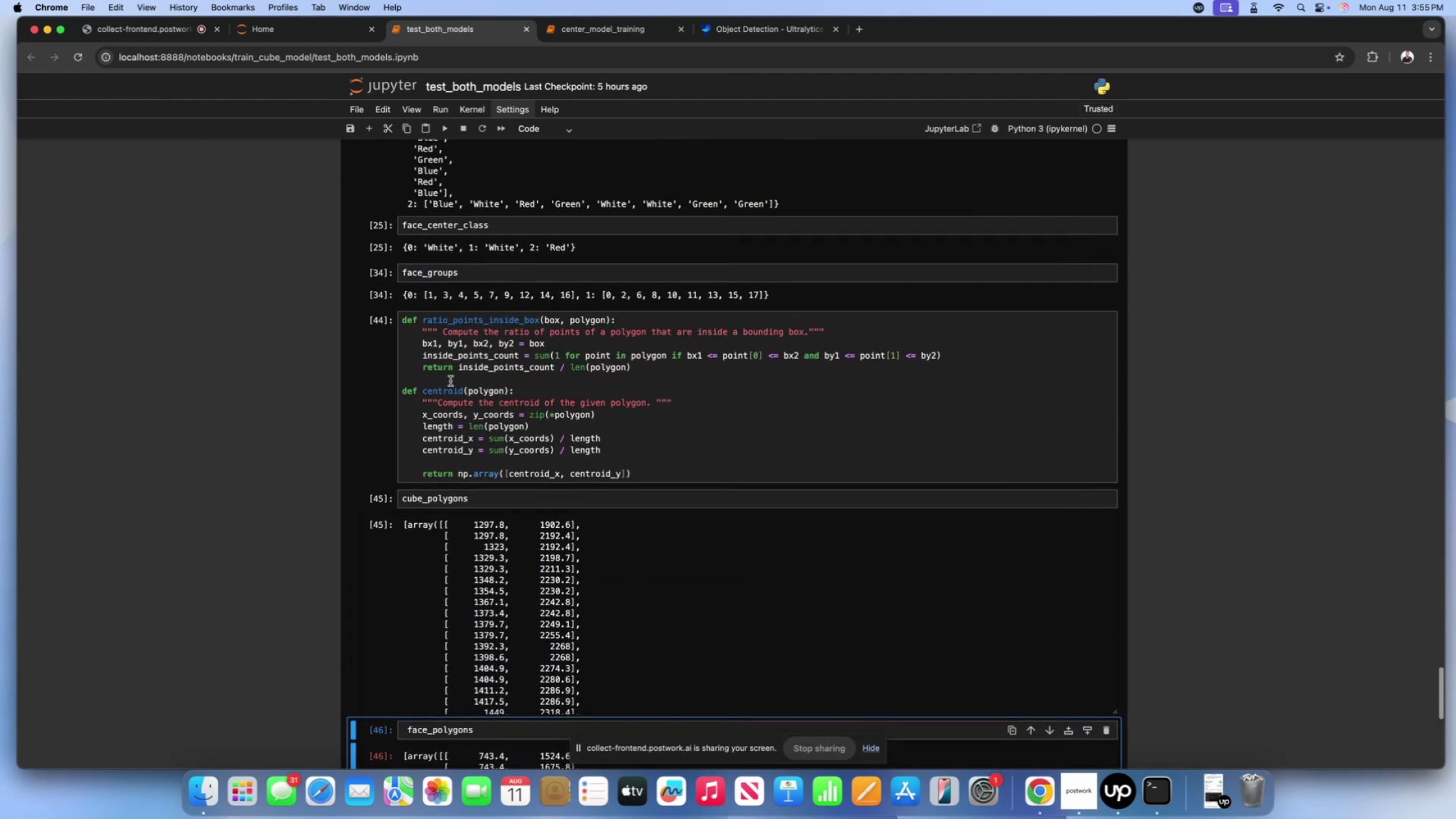 
left_click([450, 381])
 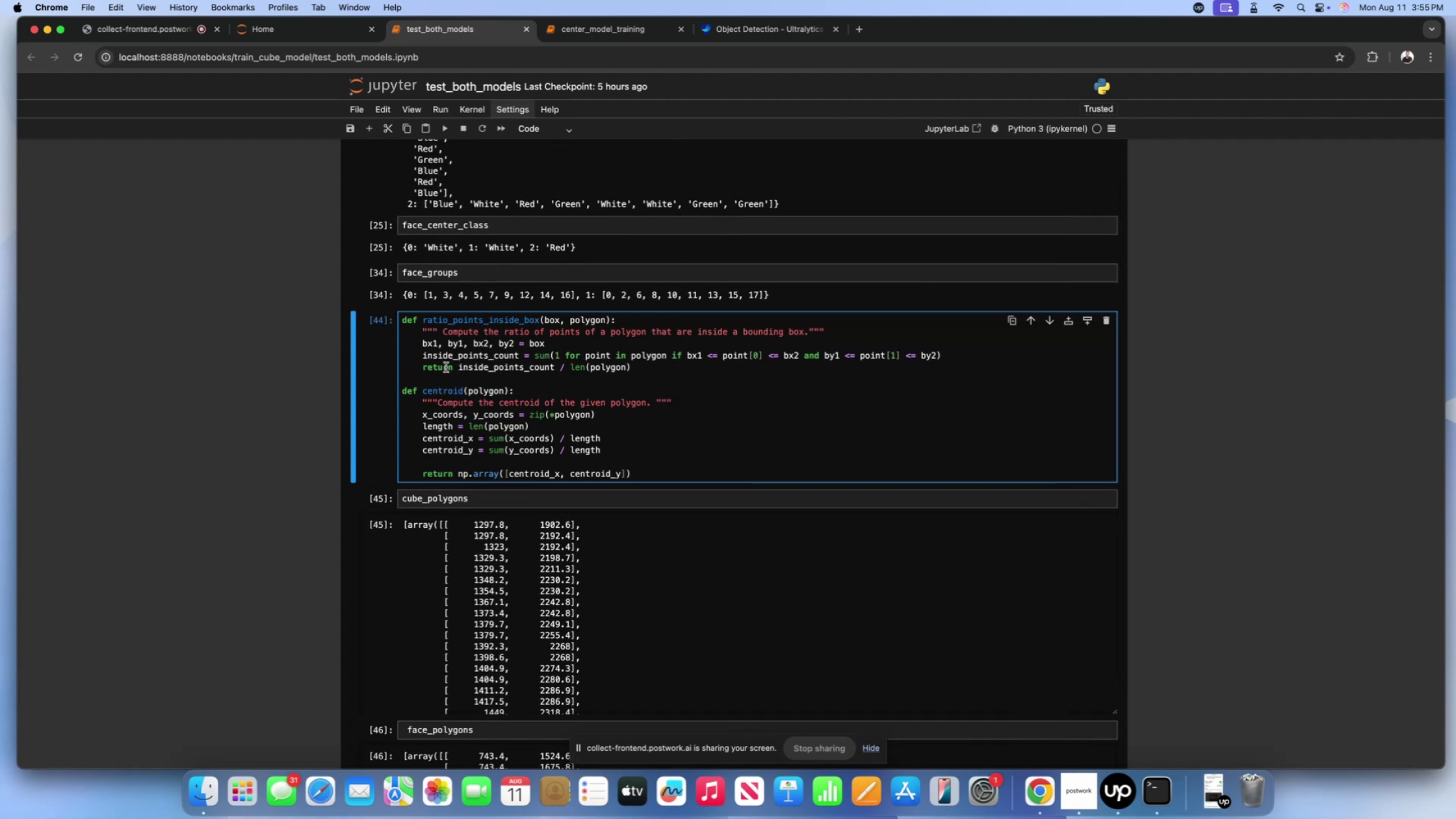 